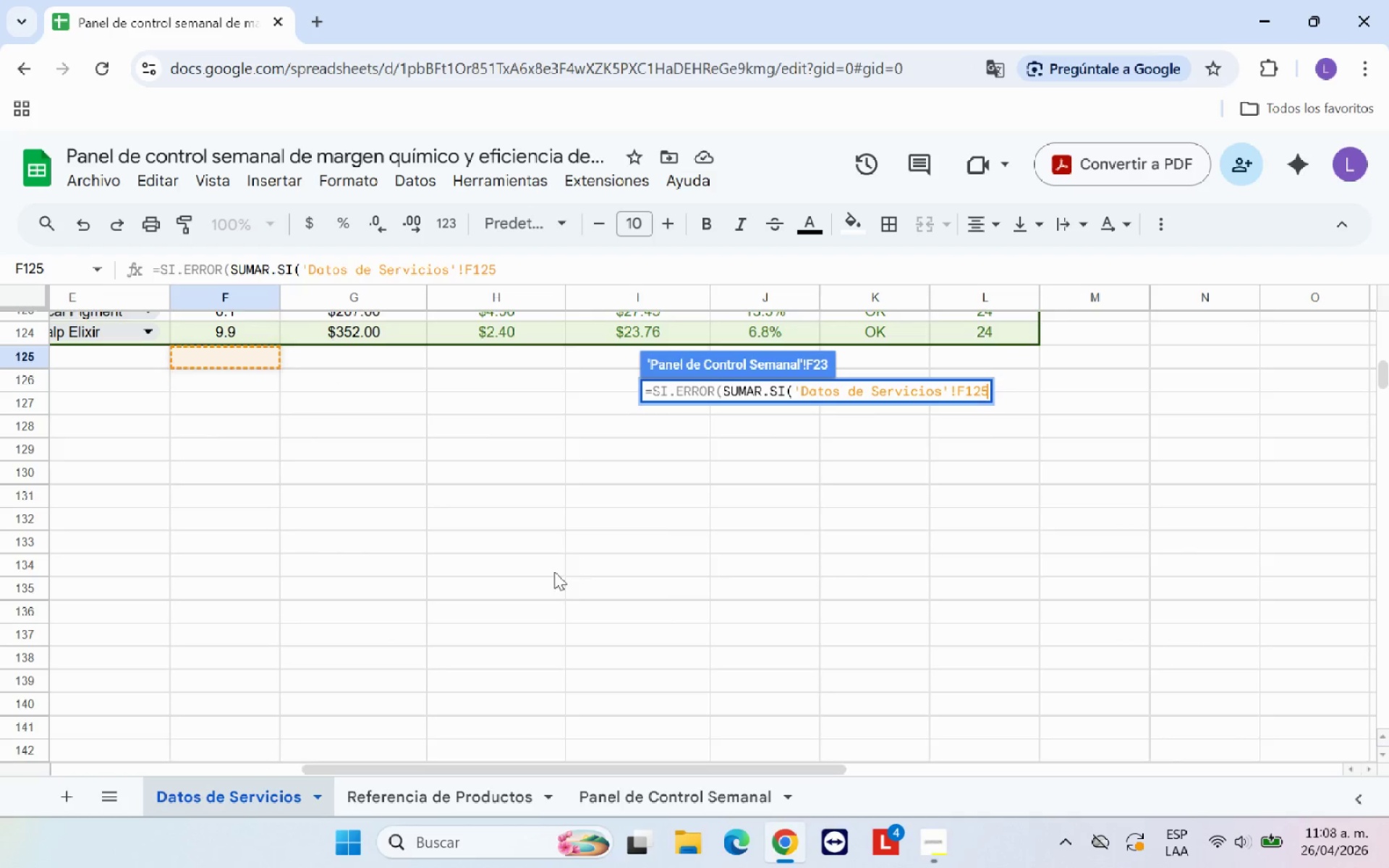 
scroll: coordinate [599, 599], scroll_direction: up, amount: 32.0
 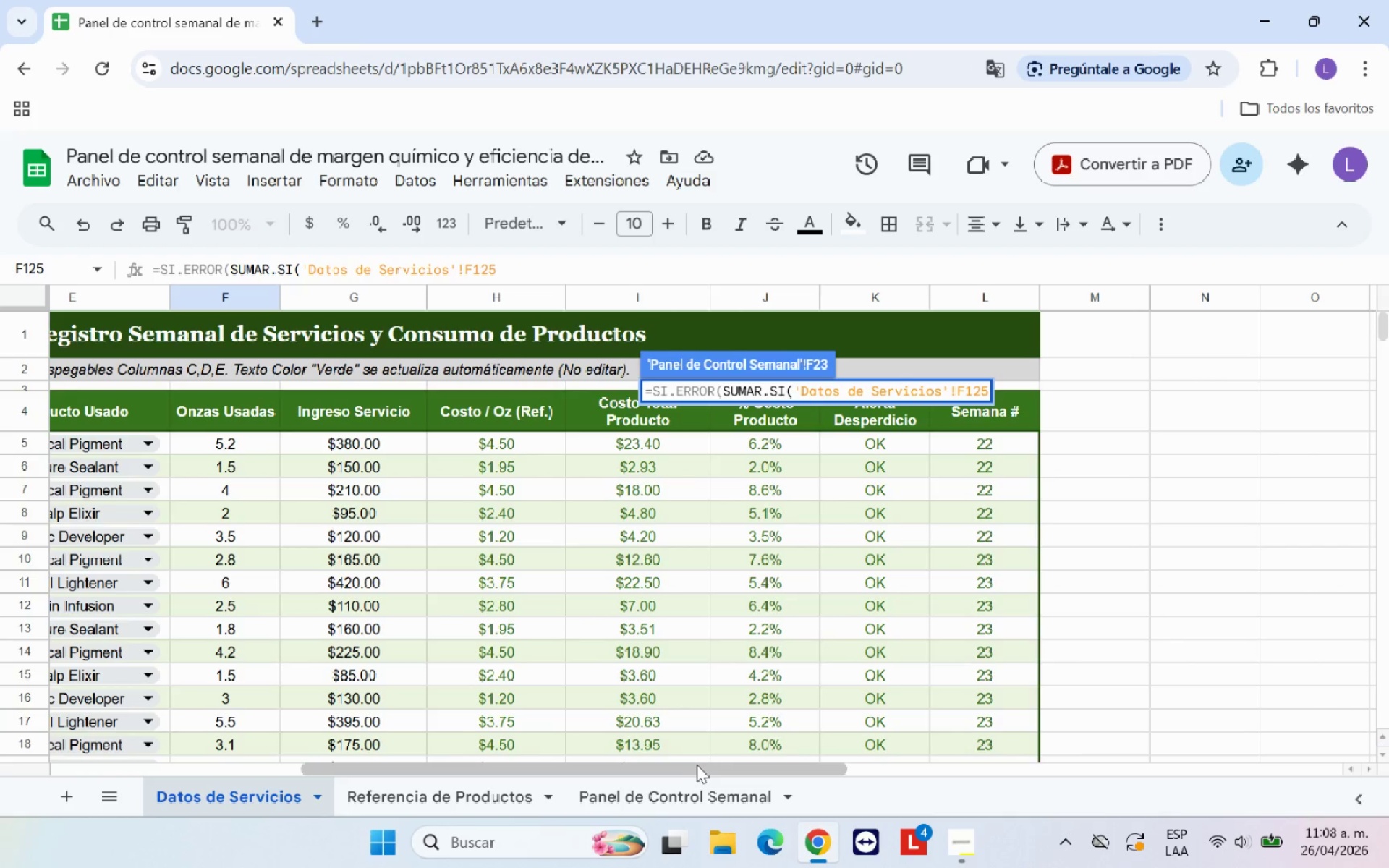 
left_click_drag(start_coordinate=[695, 765], to_coordinate=[369, 771])
 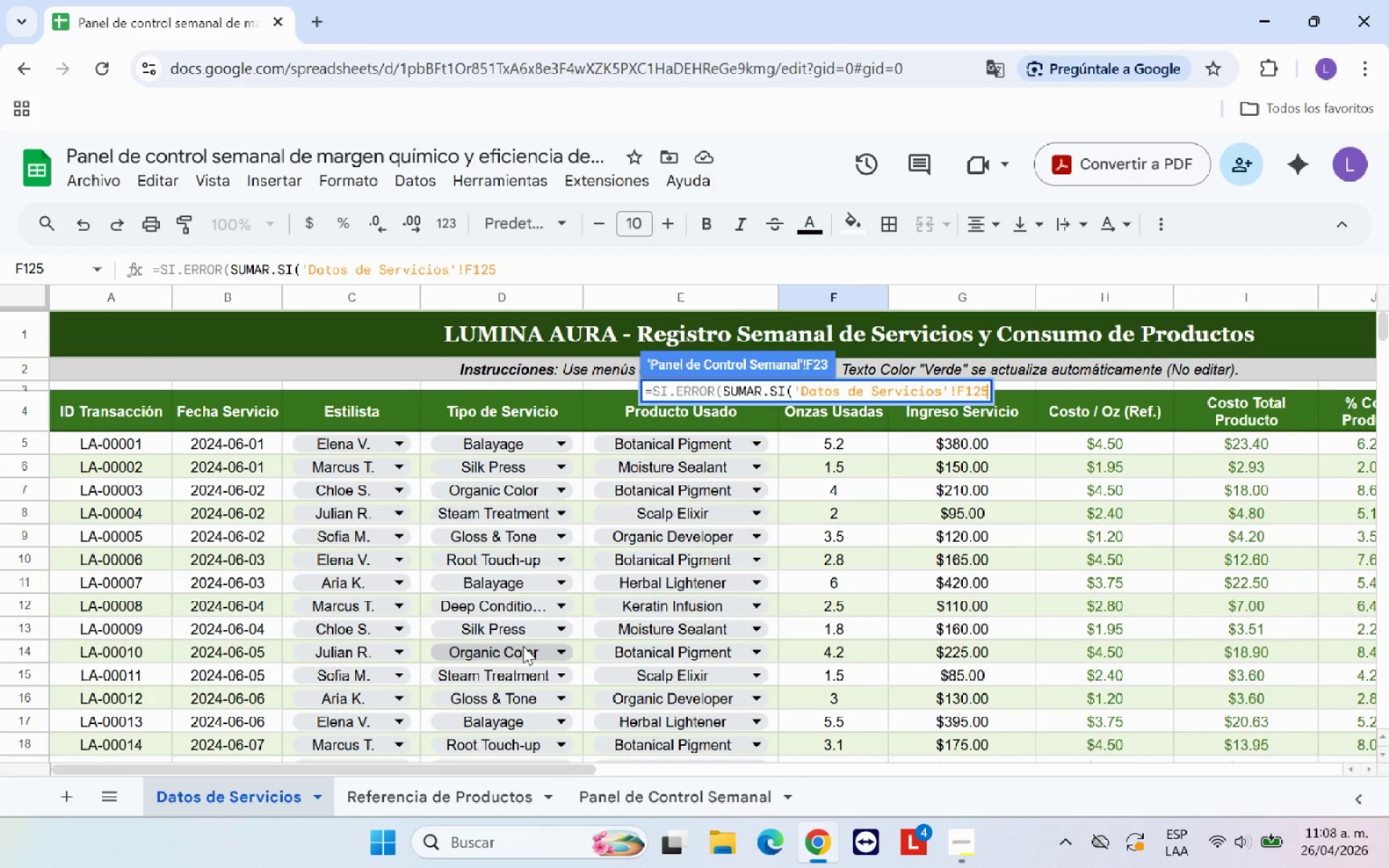 
hold_key(key=Backspace, duration=0.98)
 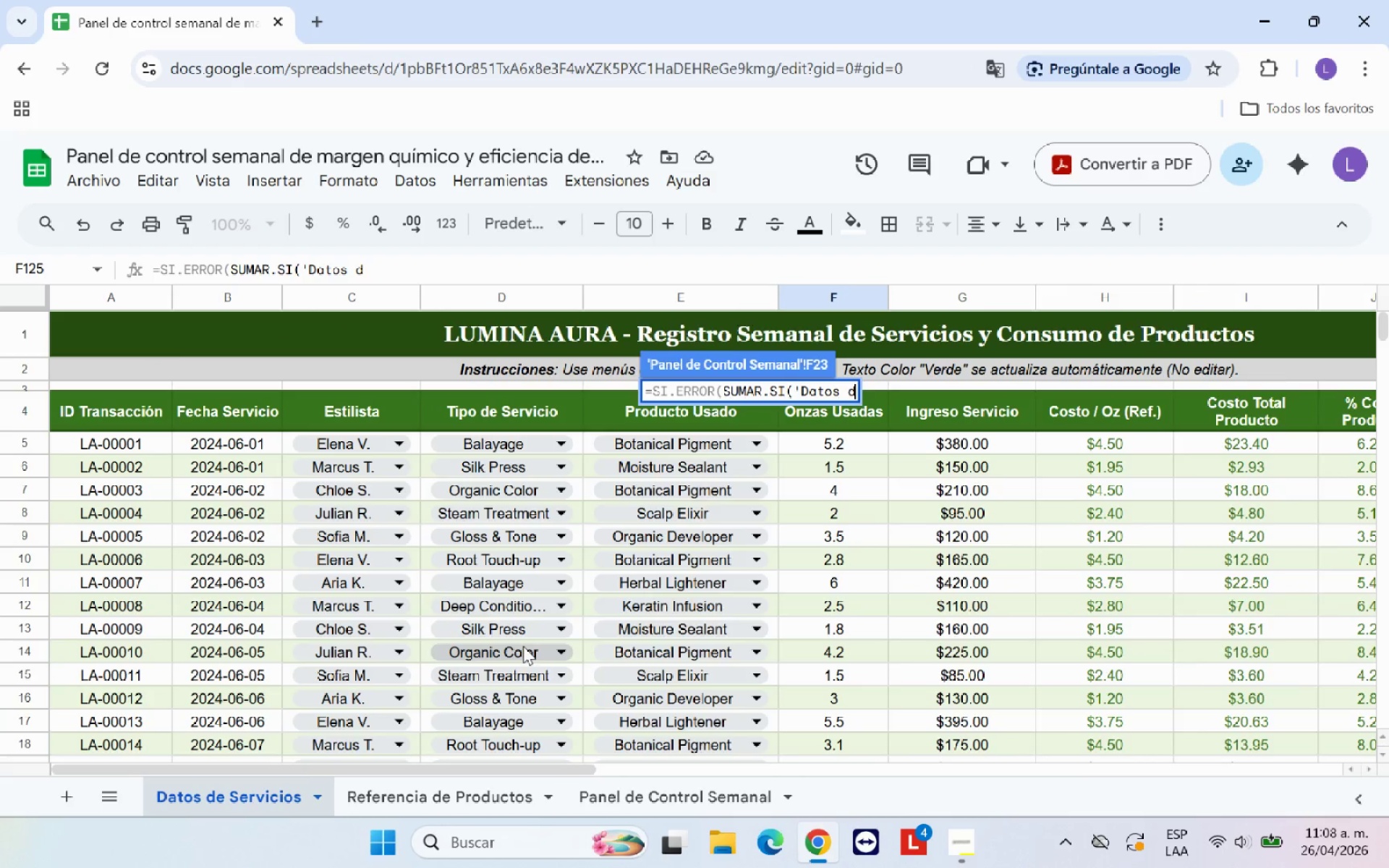 
key(Backspace)
 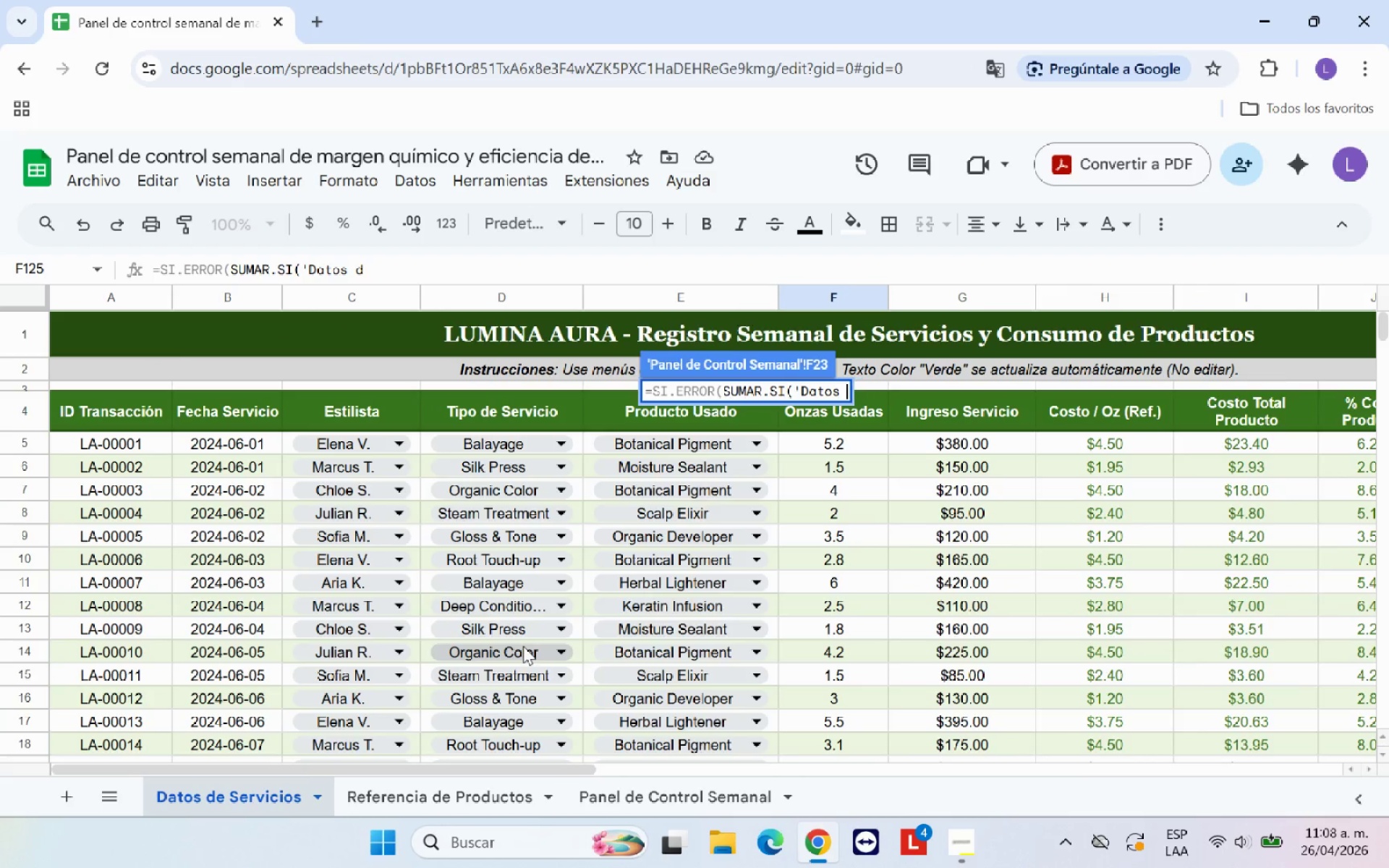 
key(Backspace)
 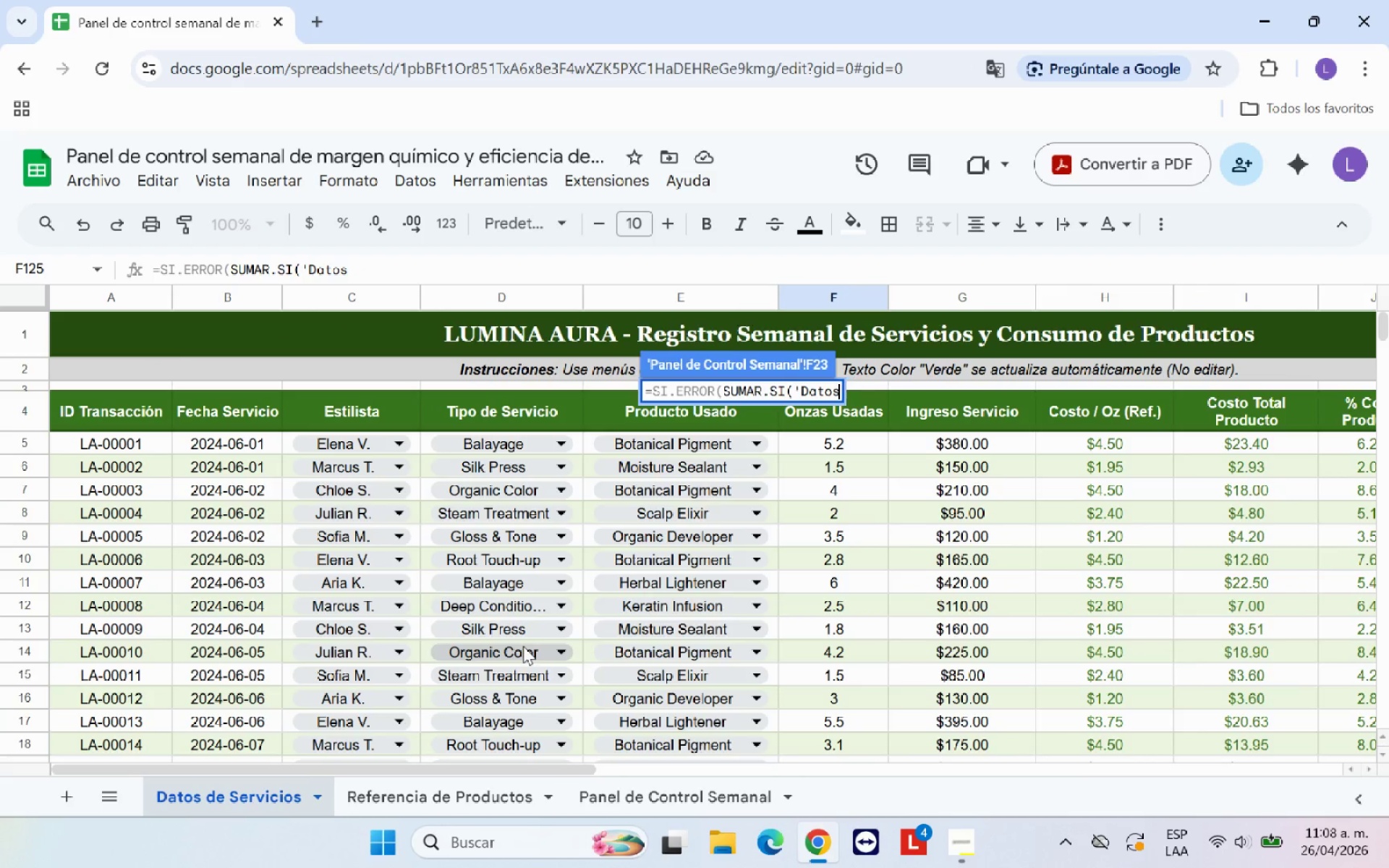 
key(Backspace)
 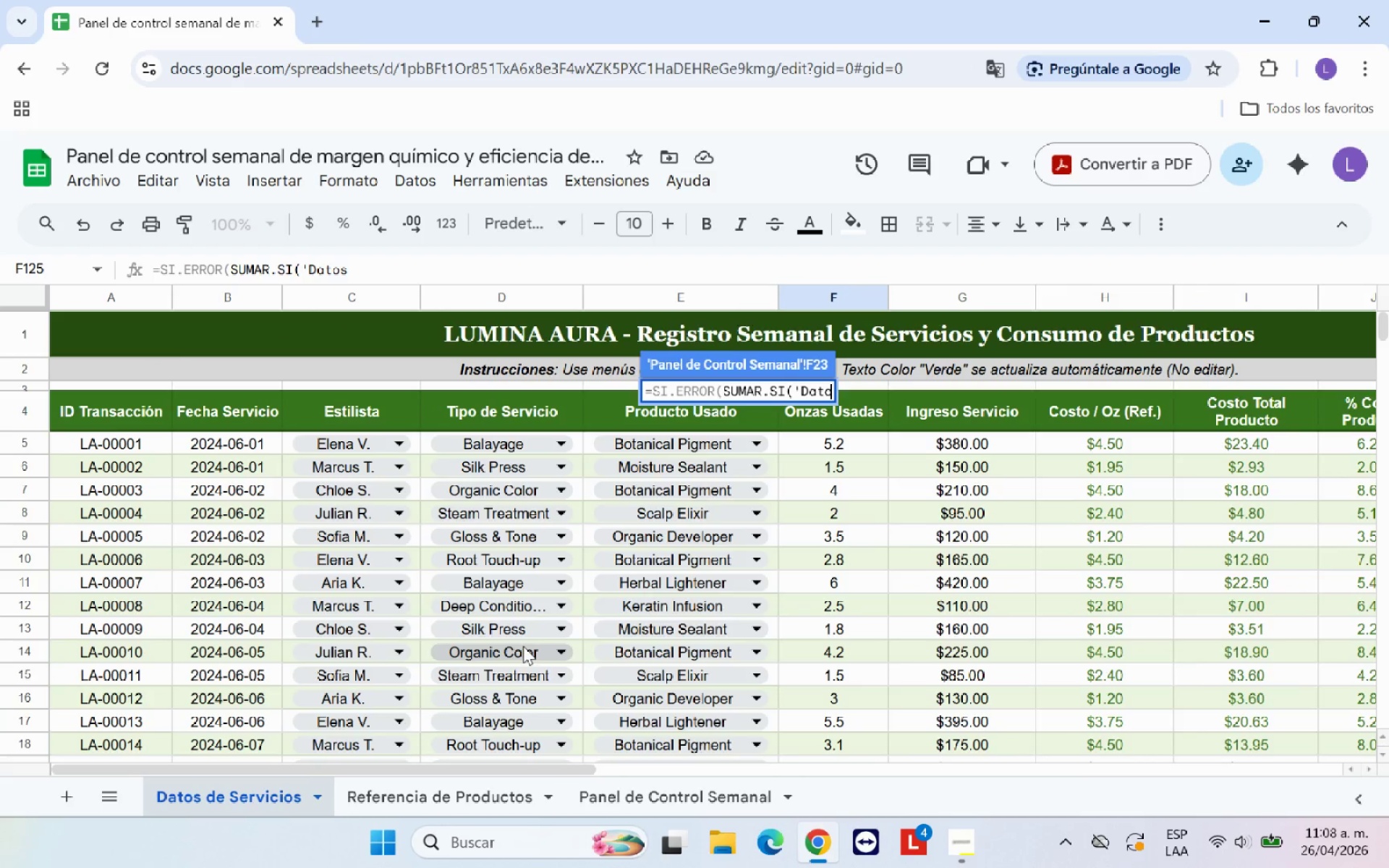 
key(Backspace)
 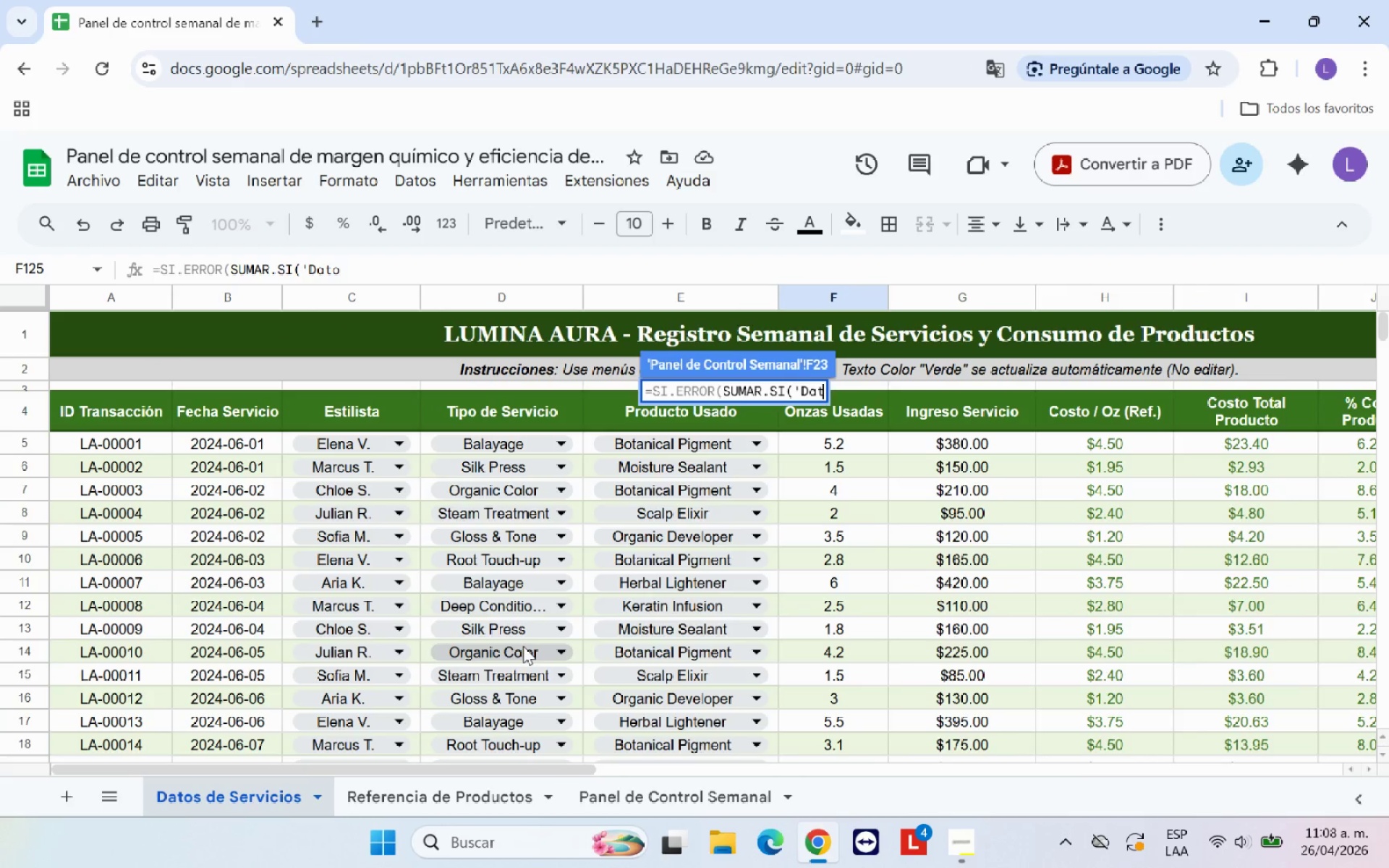 
key(Backspace)
 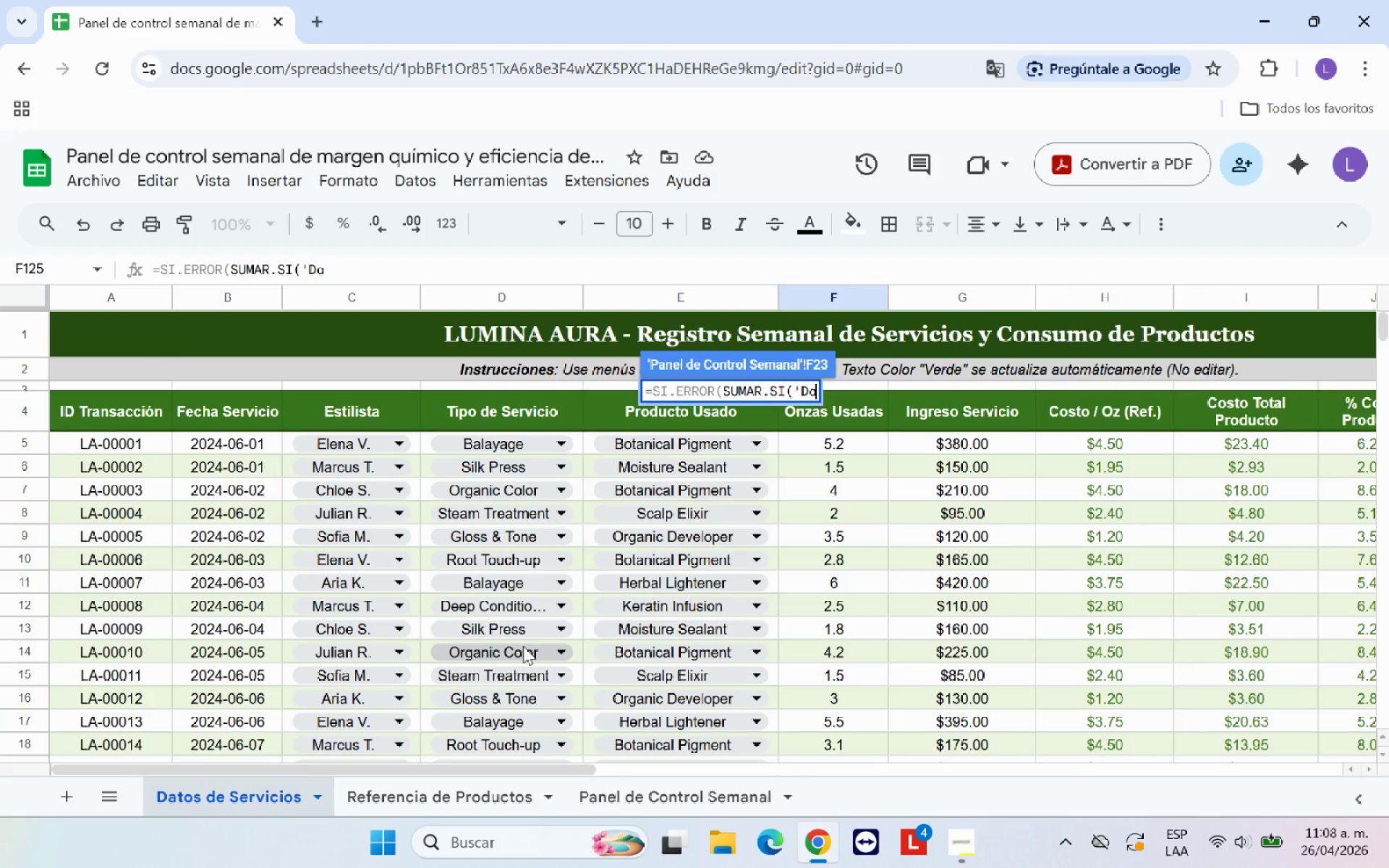 
key(Backspace)
 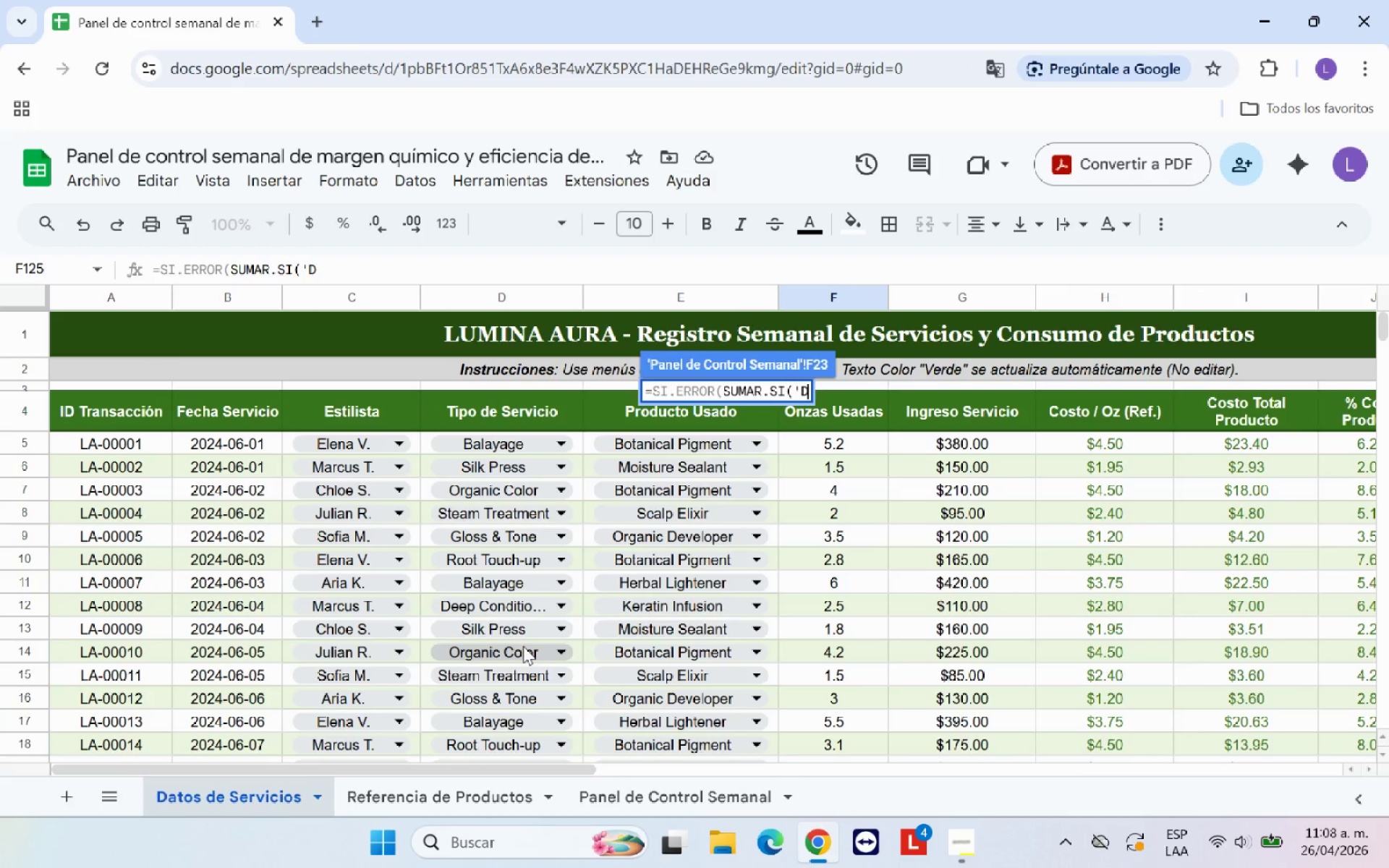 
key(Backspace)
 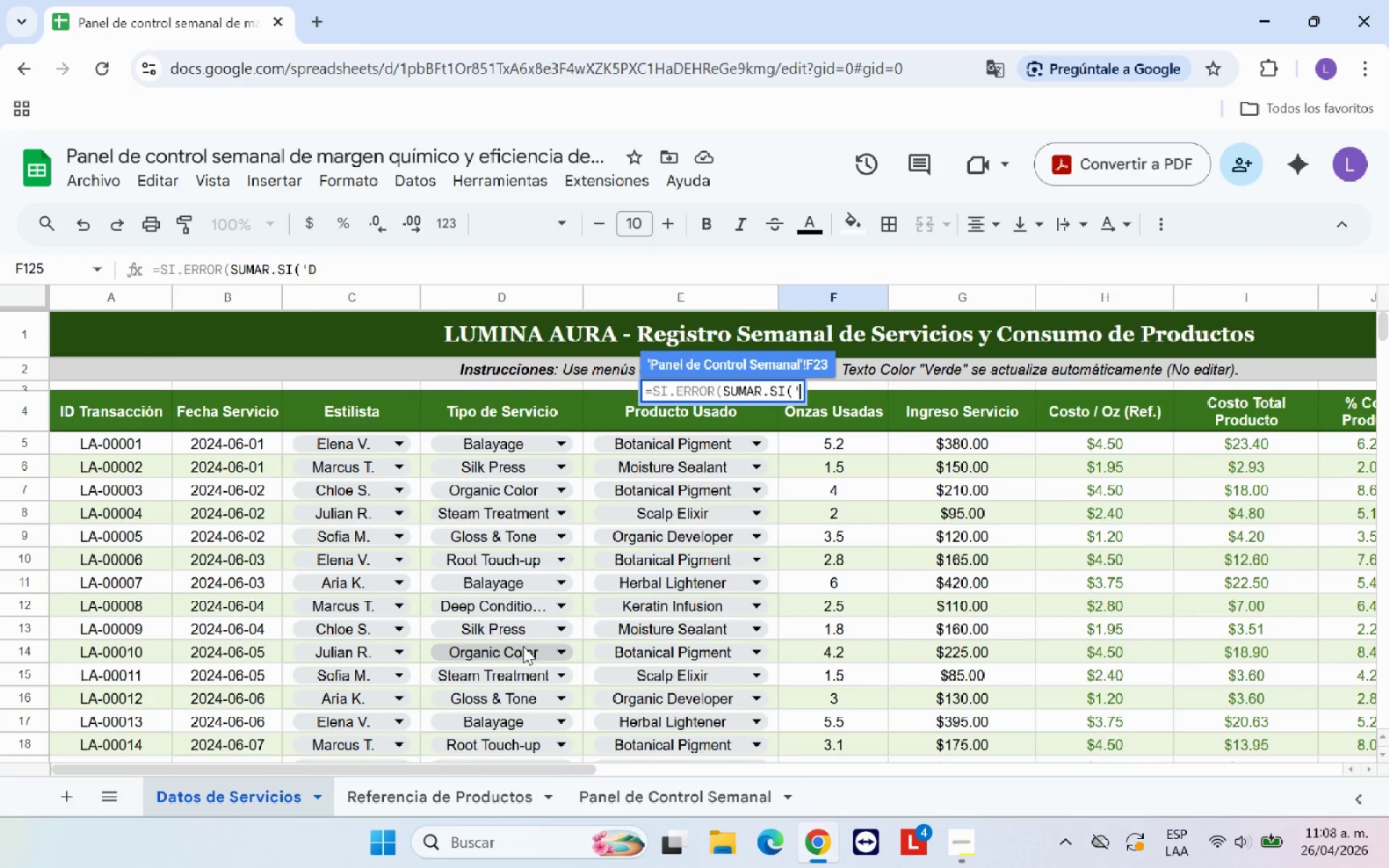 
key(Backspace)
 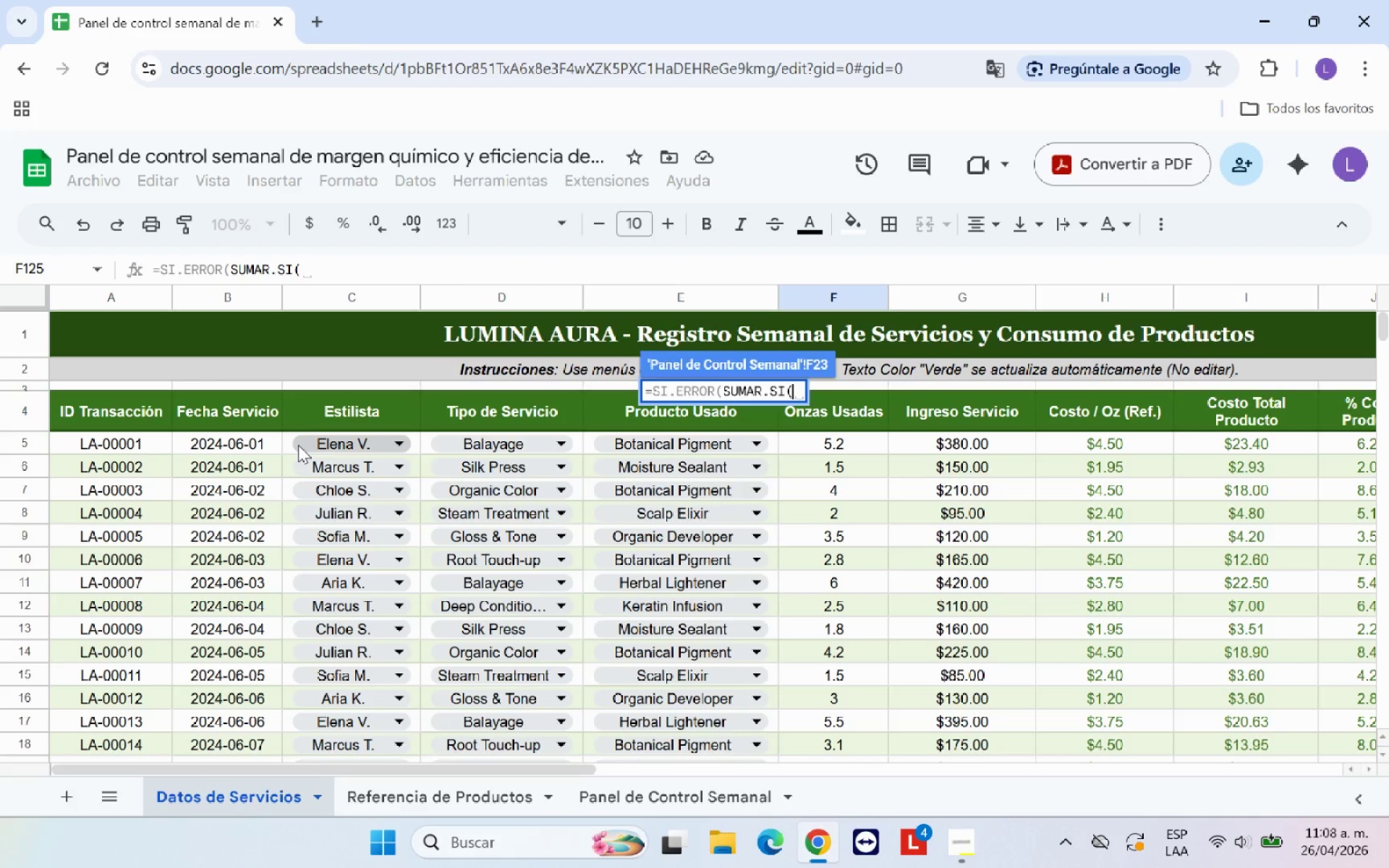 
left_click_drag(start_coordinate=[291, 441], to_coordinate=[357, 511])
 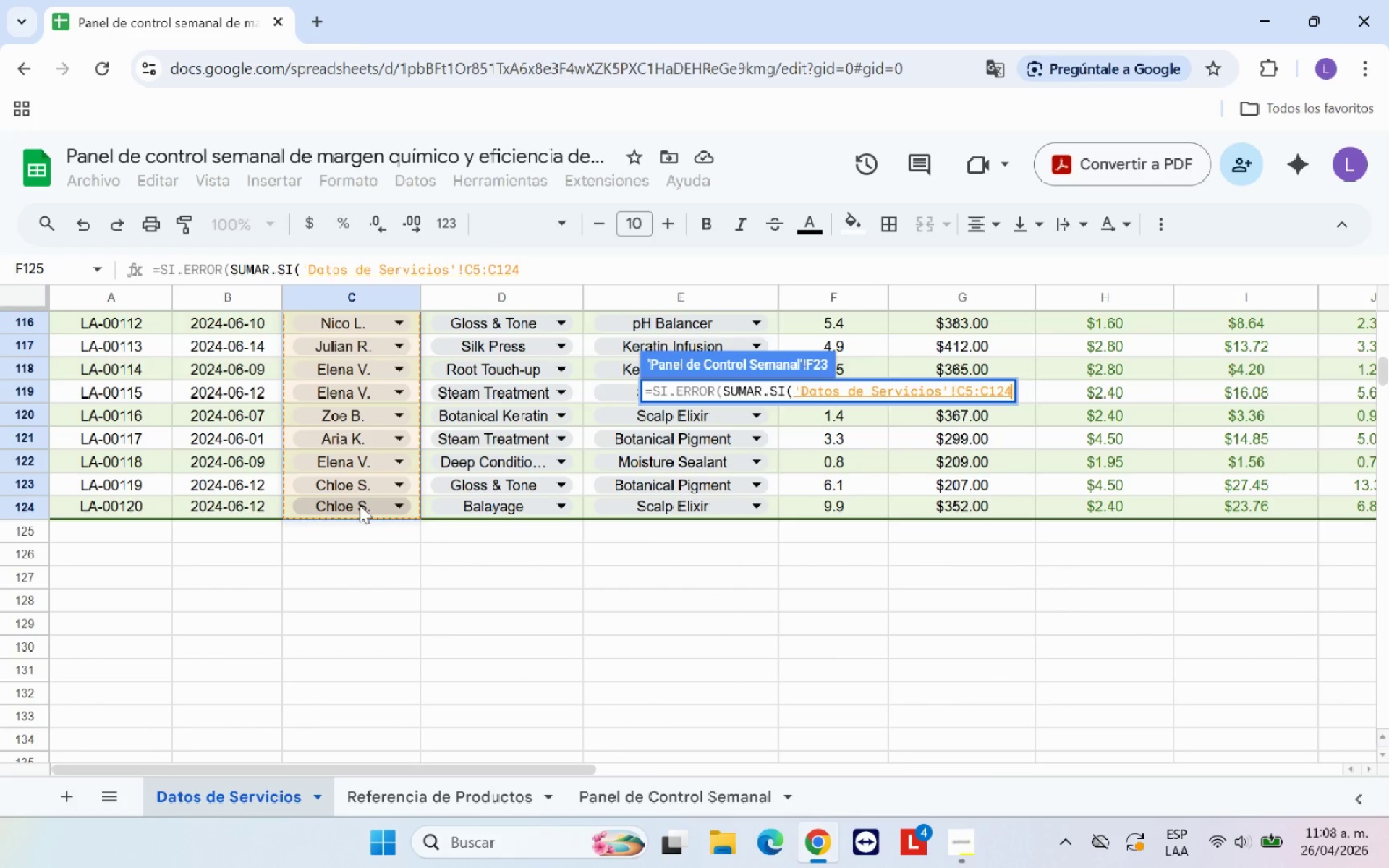 
type(,A23,)
 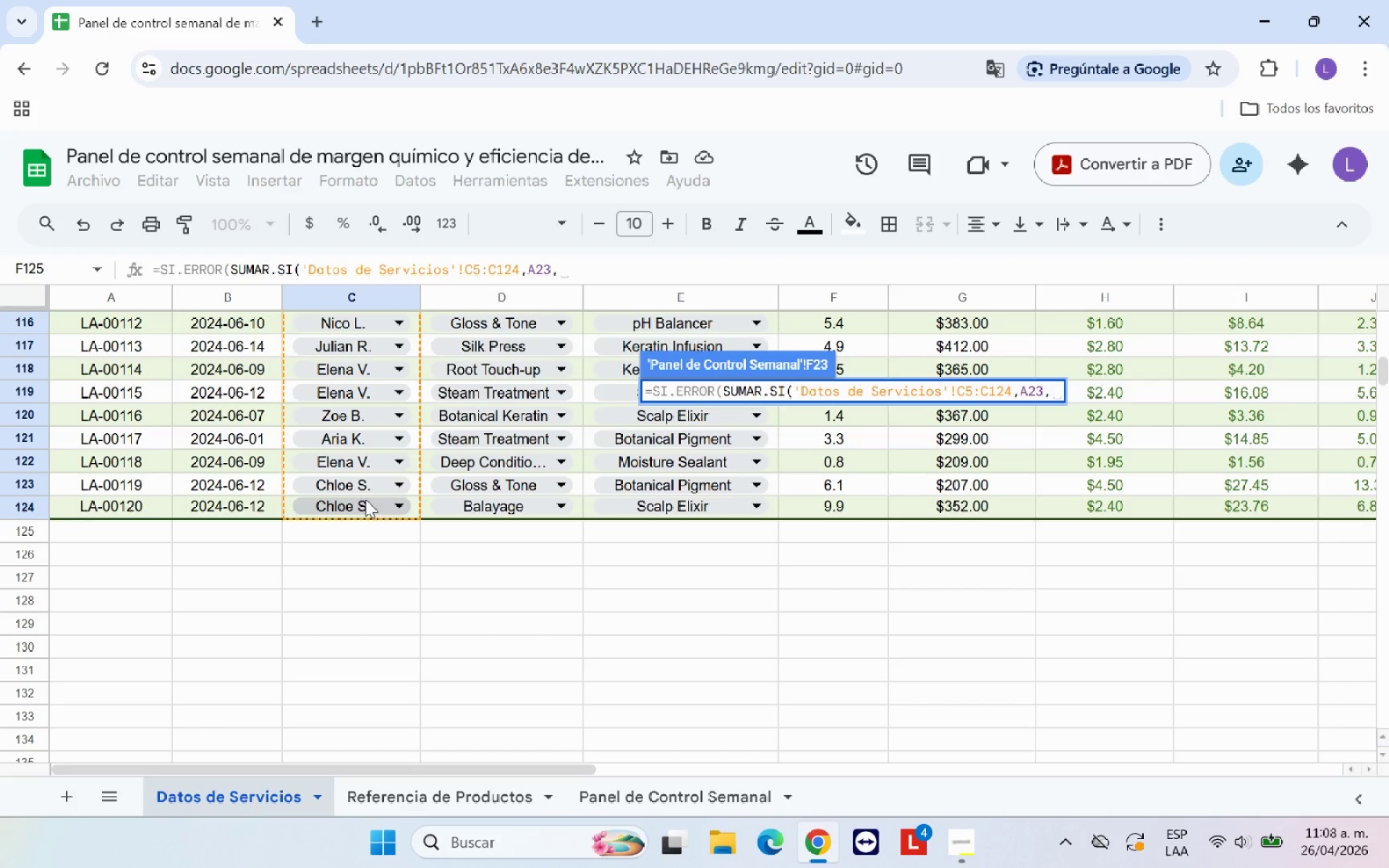 
wait(5.27)
 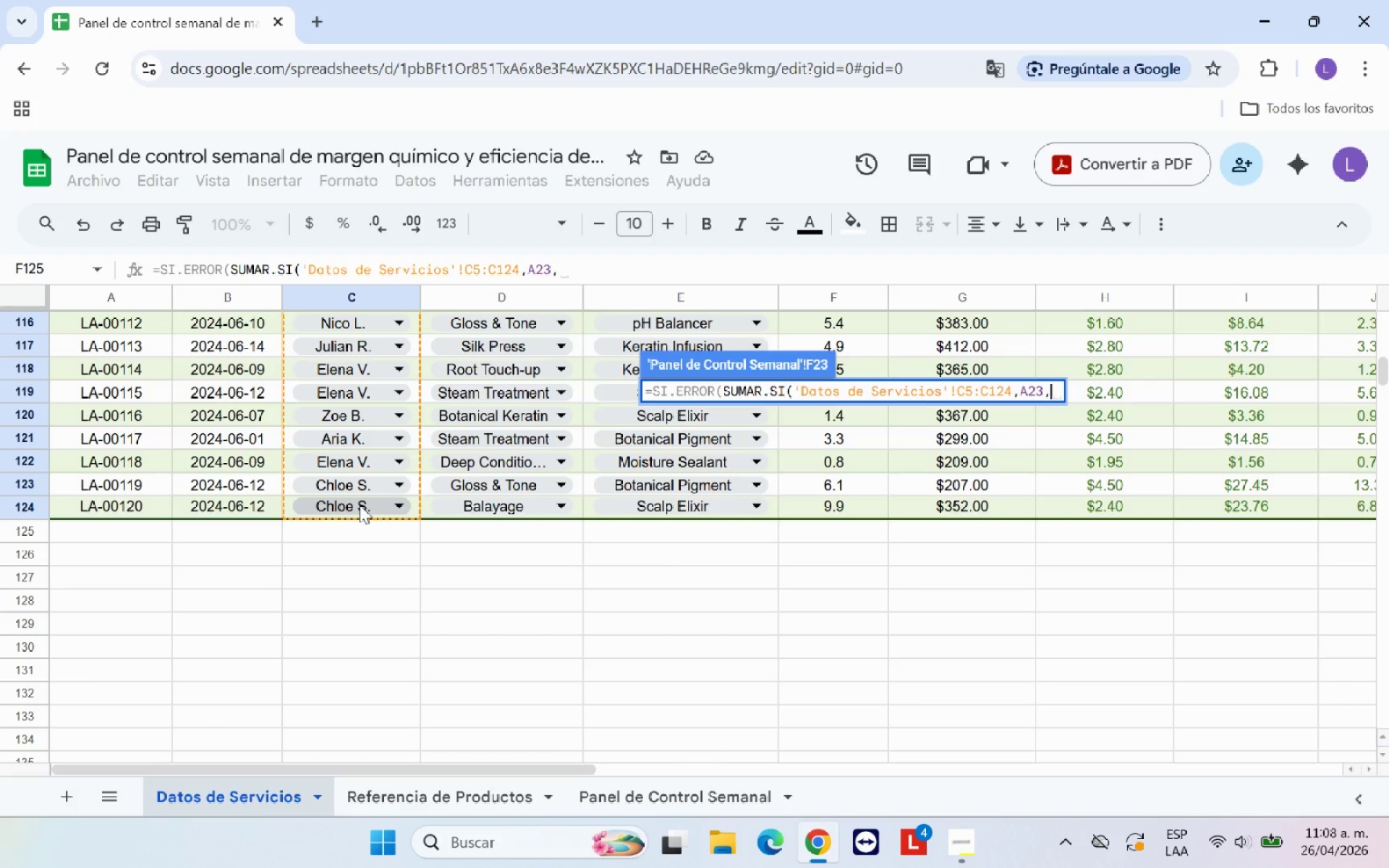 
left_click_drag(start_coordinate=[522, 773], to_coordinate=[582, 767])
 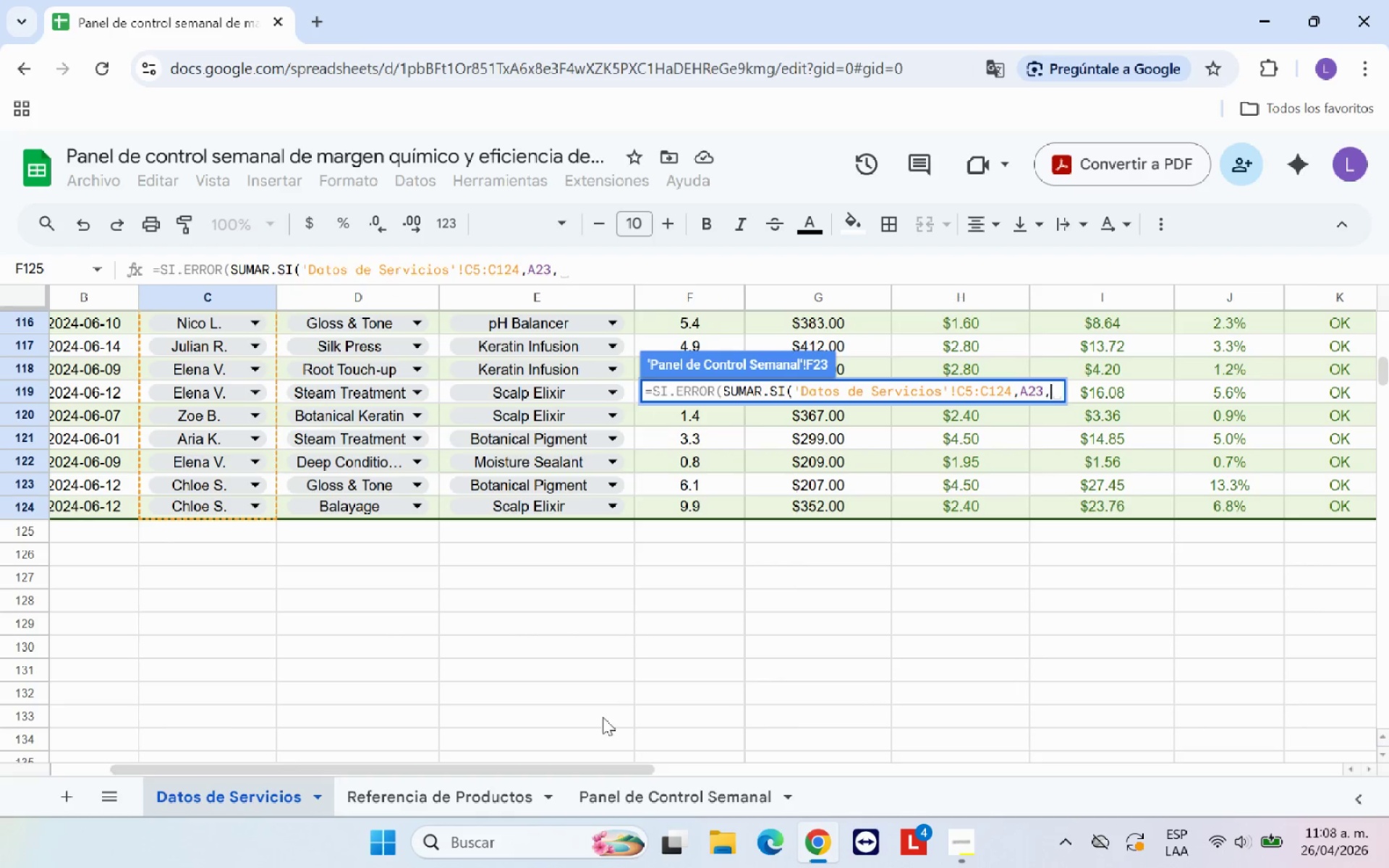 
scroll: coordinate [618, 688], scroll_direction: up, amount: 31.0
 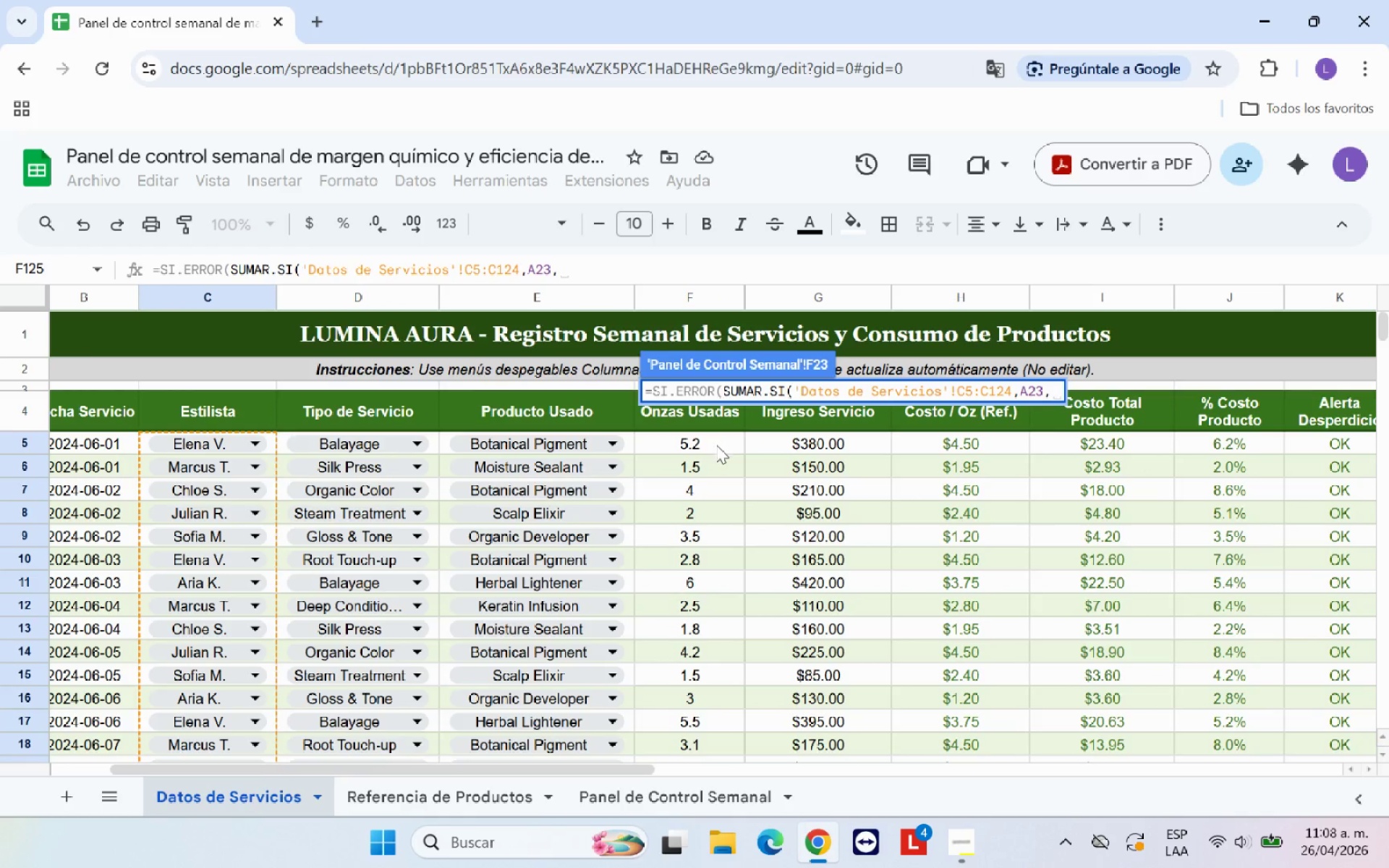 
left_click_drag(start_coordinate=[716, 445], to_coordinate=[708, 723])
 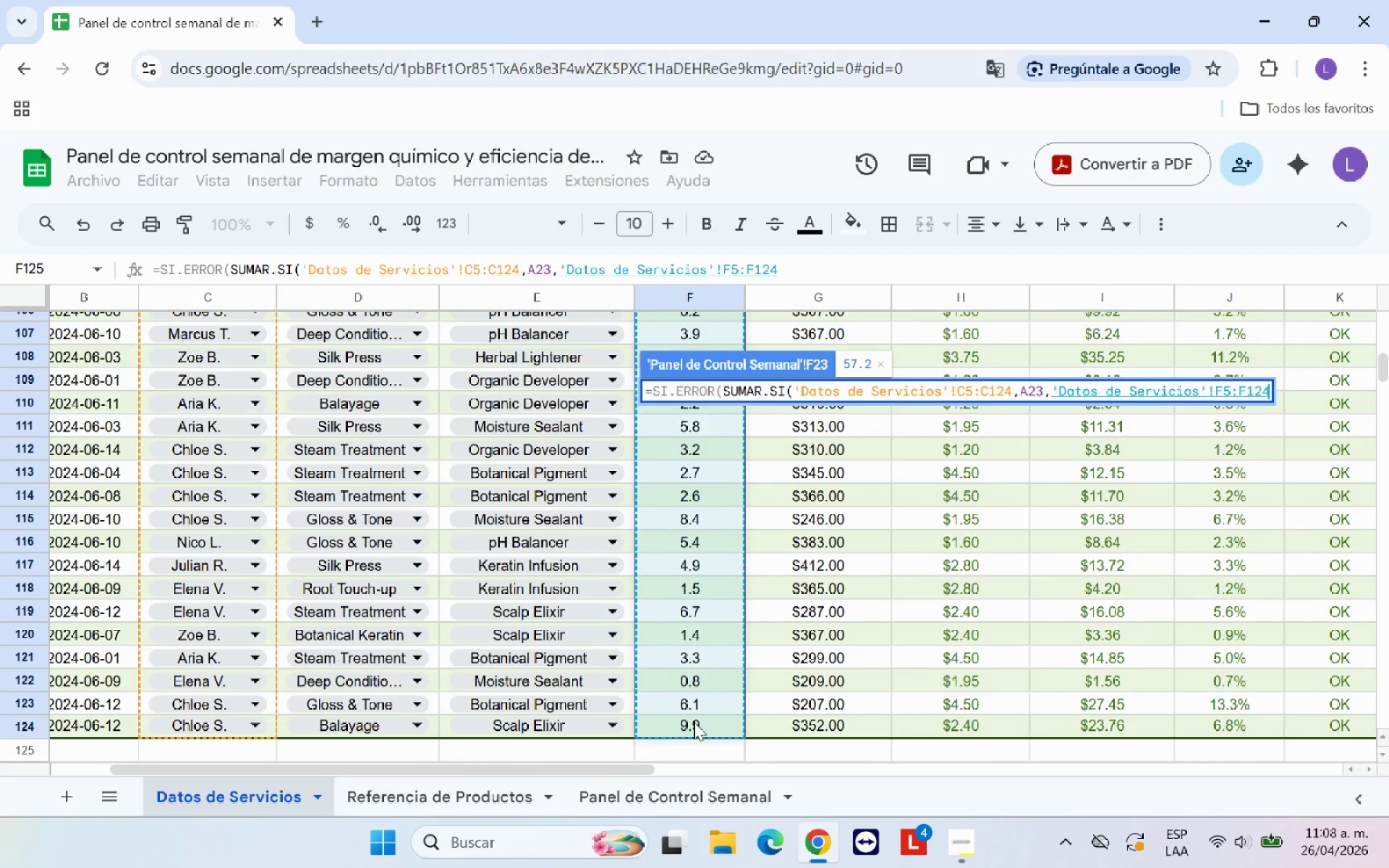 
type((,0()
 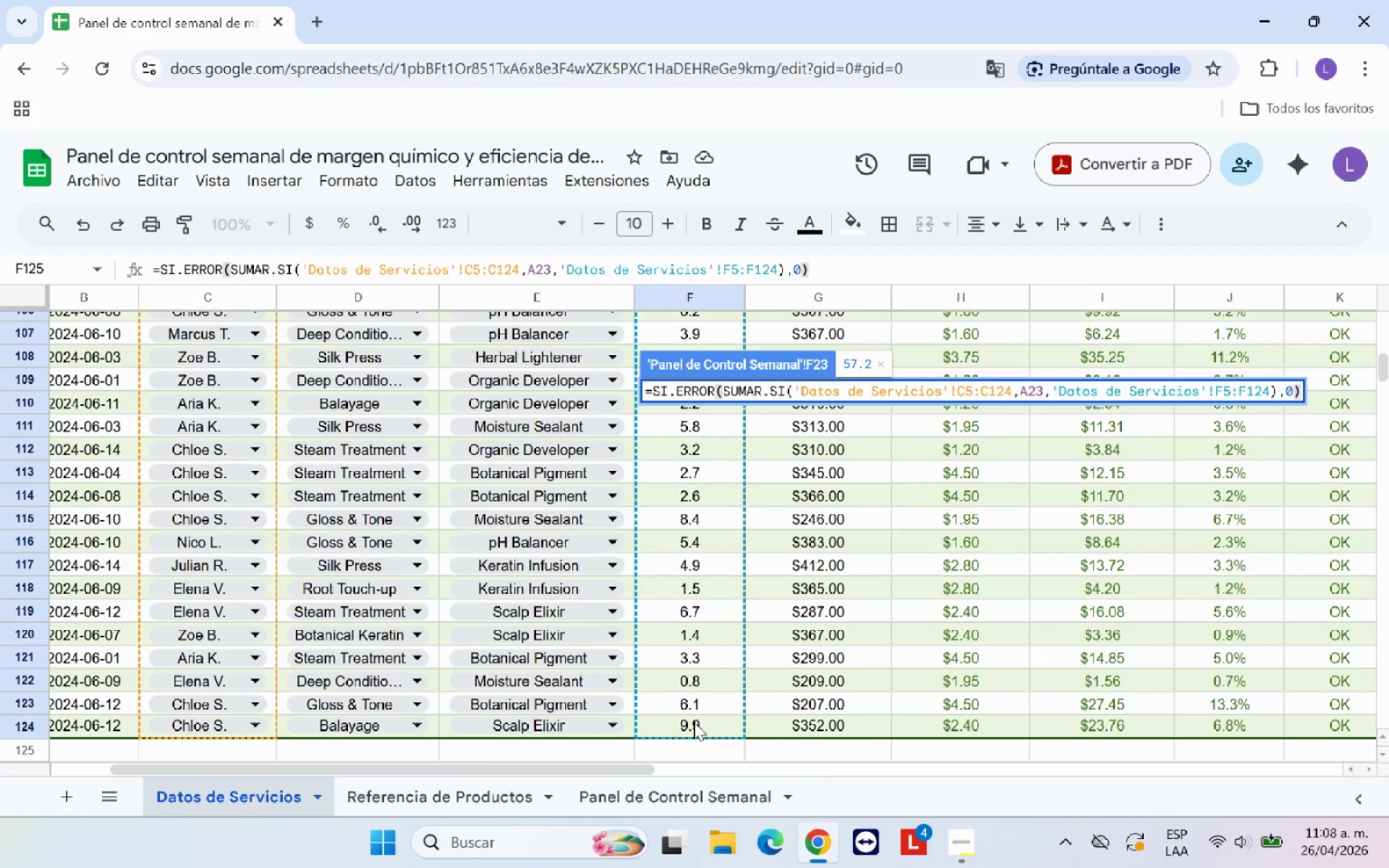 
key(Enter)
 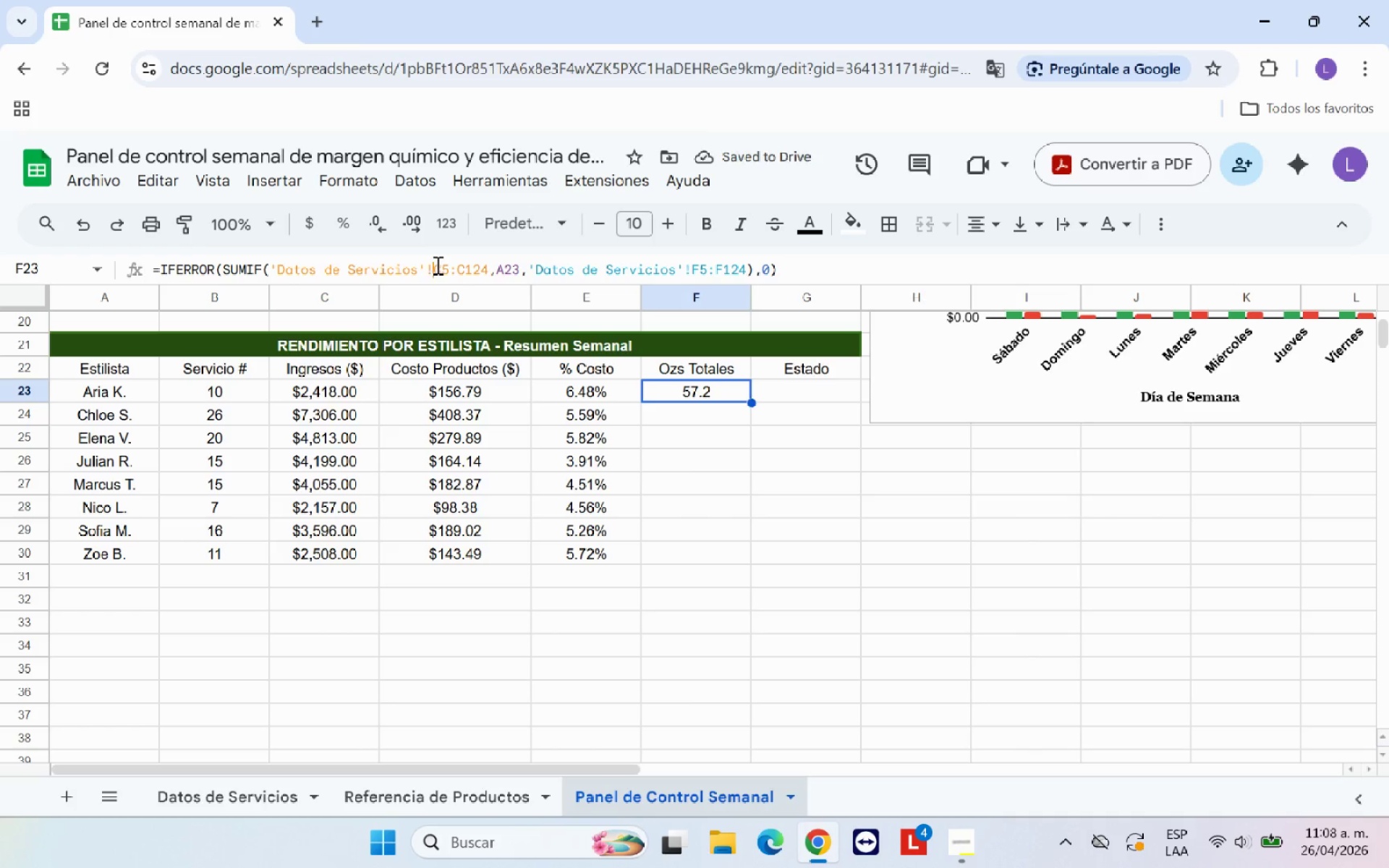 
key(Shift+4)
 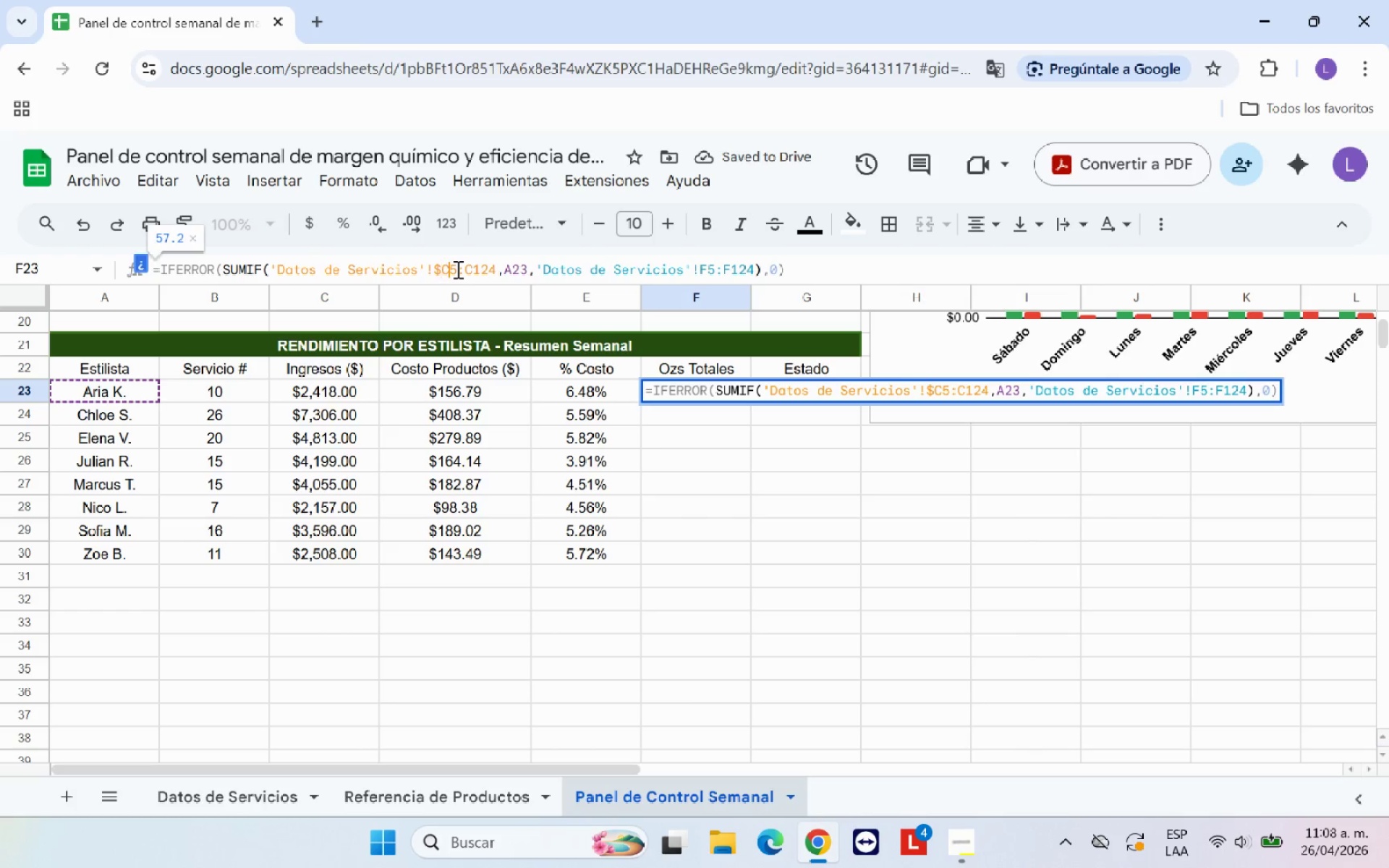 
key(ArrowRight)
 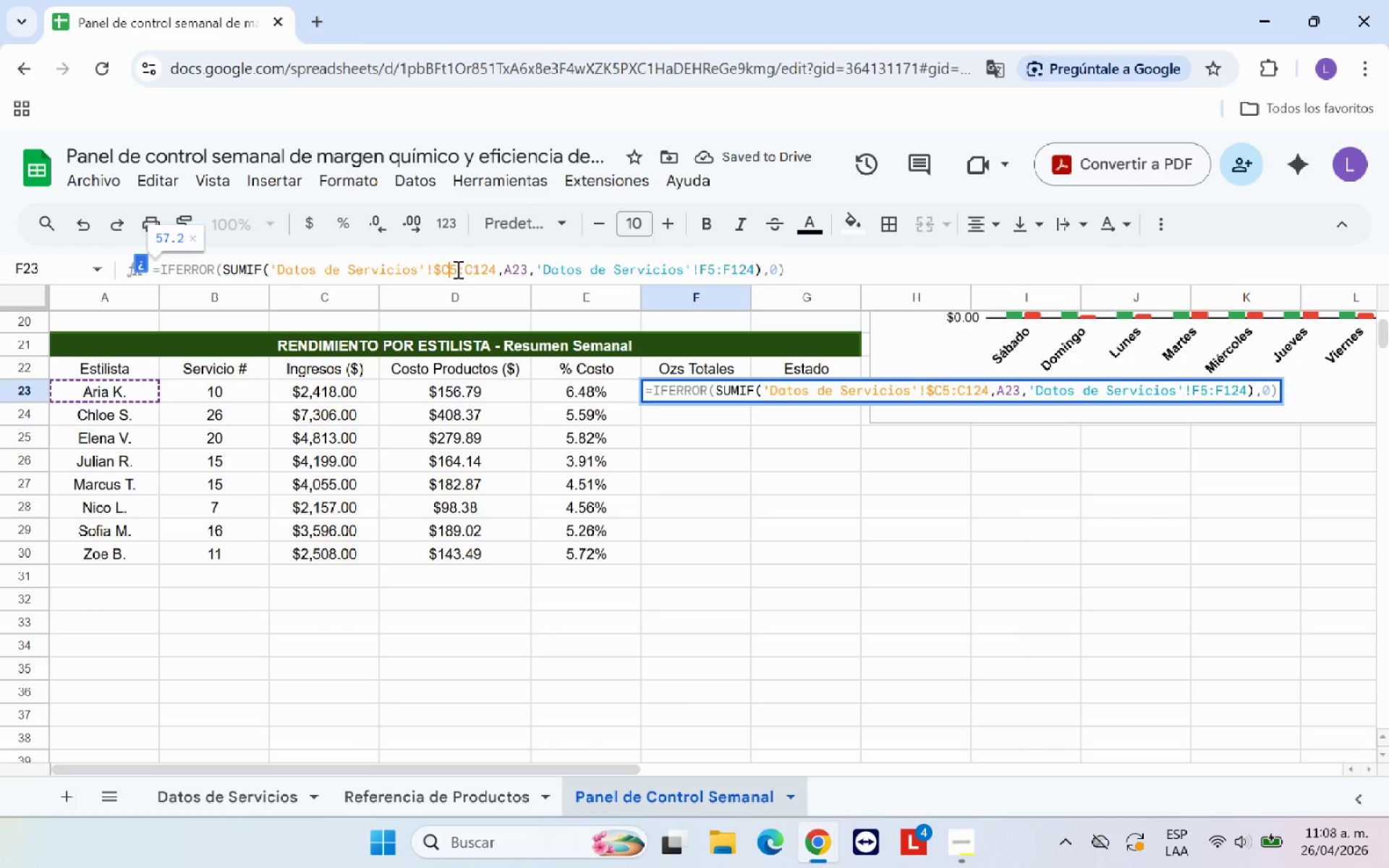 
key(Shift+ShiftRight)
 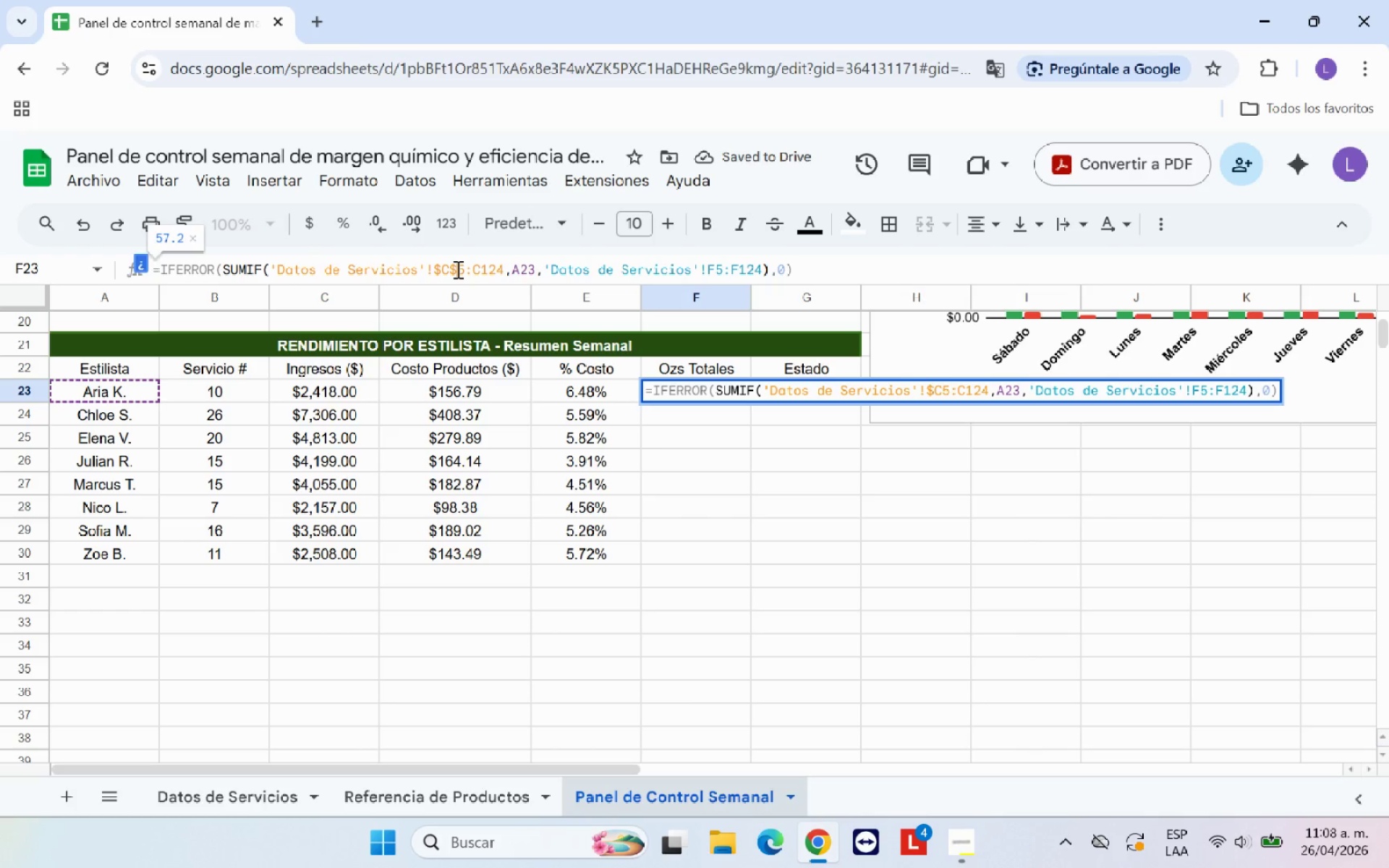 
key(Shift+4)
 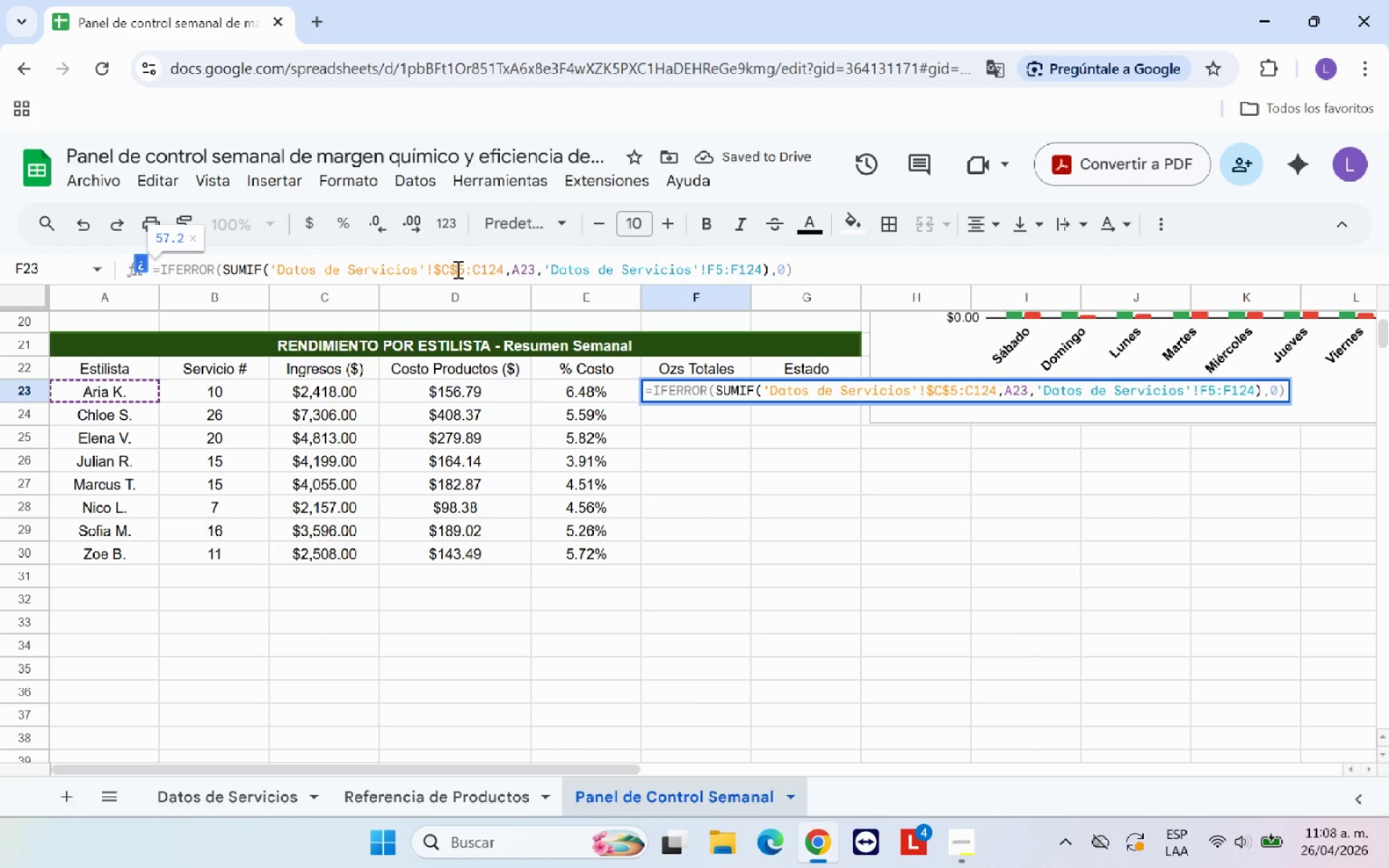 
key(ArrowRight)
 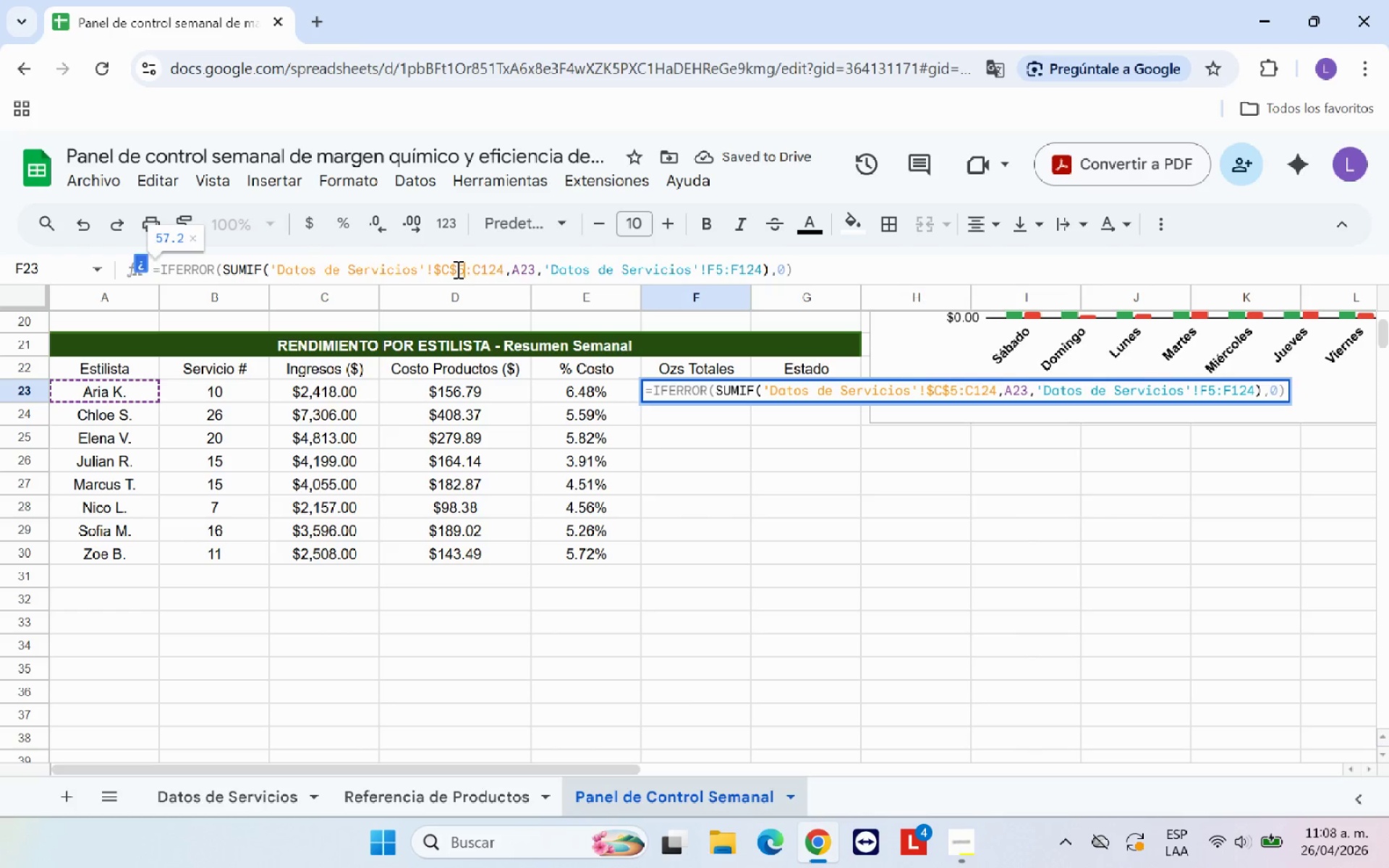 
key(ArrowRight)
 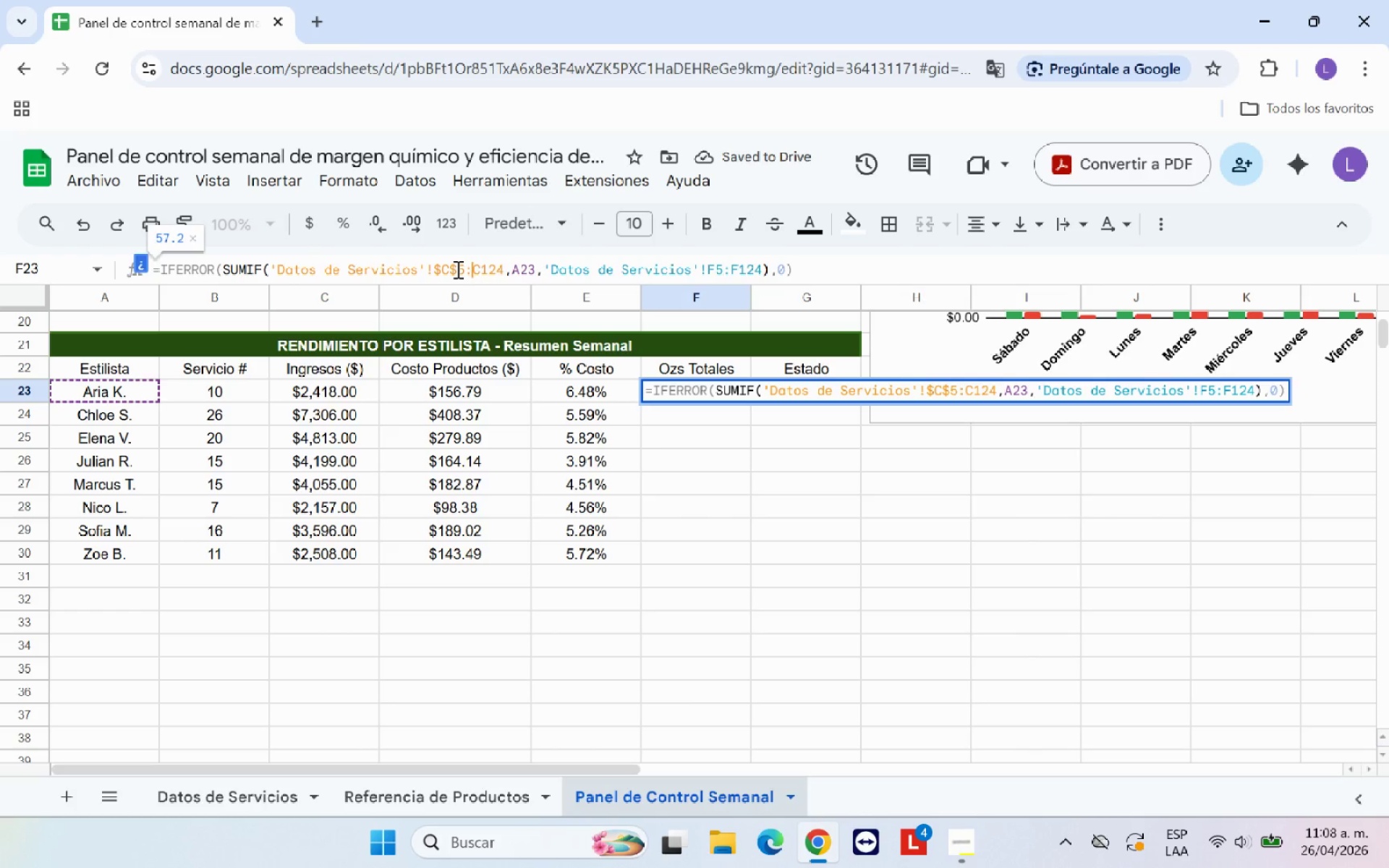 
key(Shift+ShiftRight)
 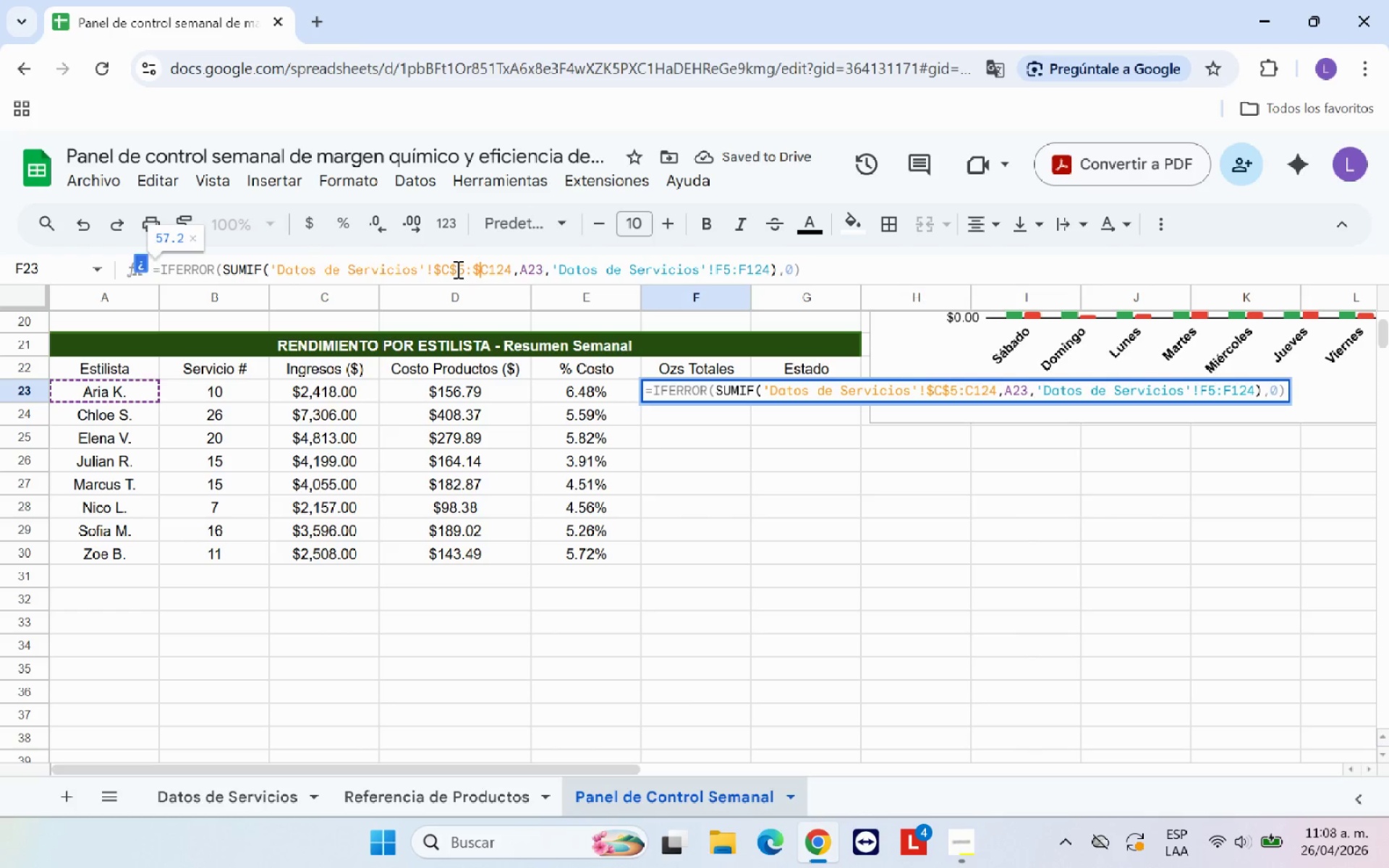 
key(Shift+4)
 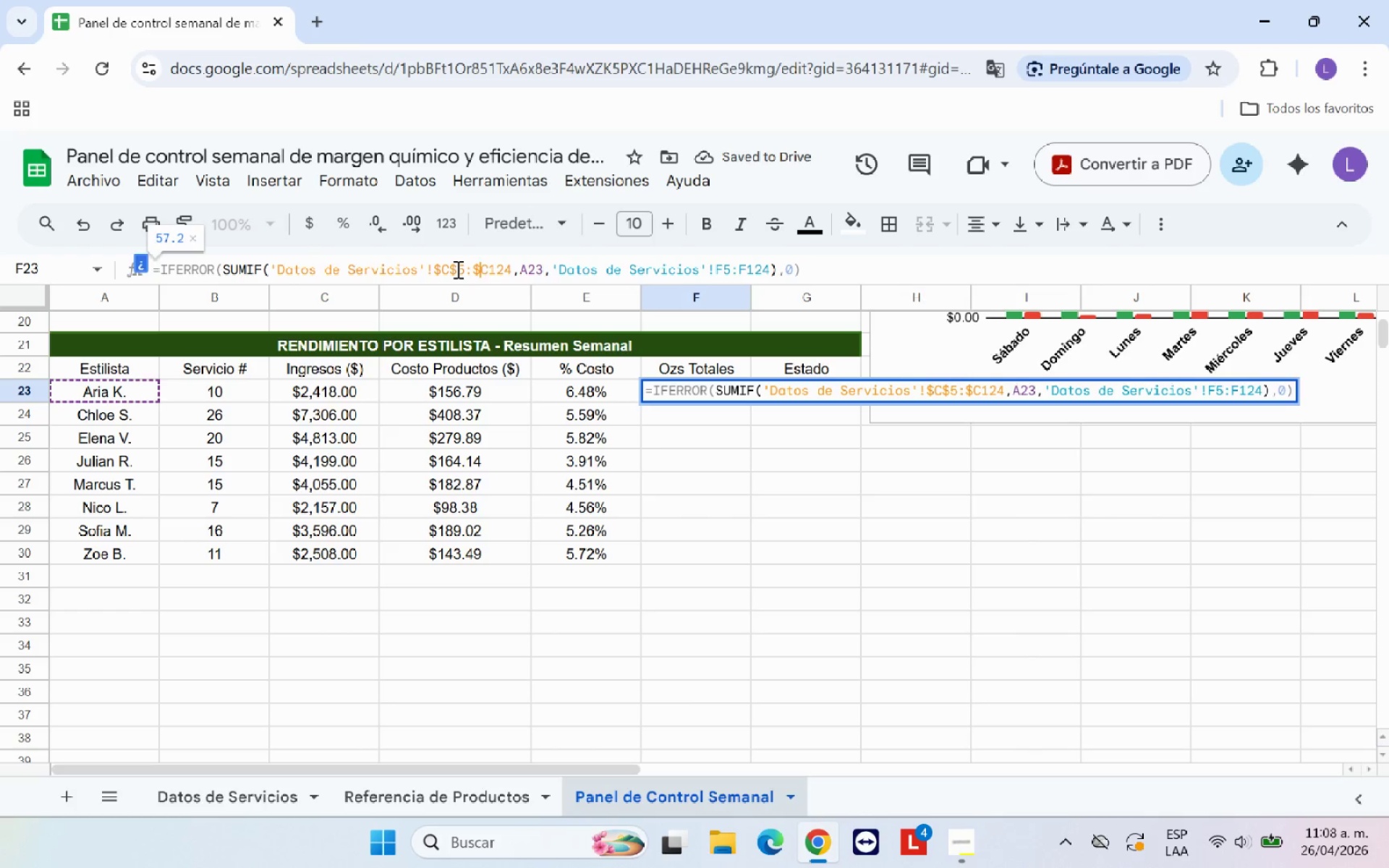 
key(ArrowRight)
 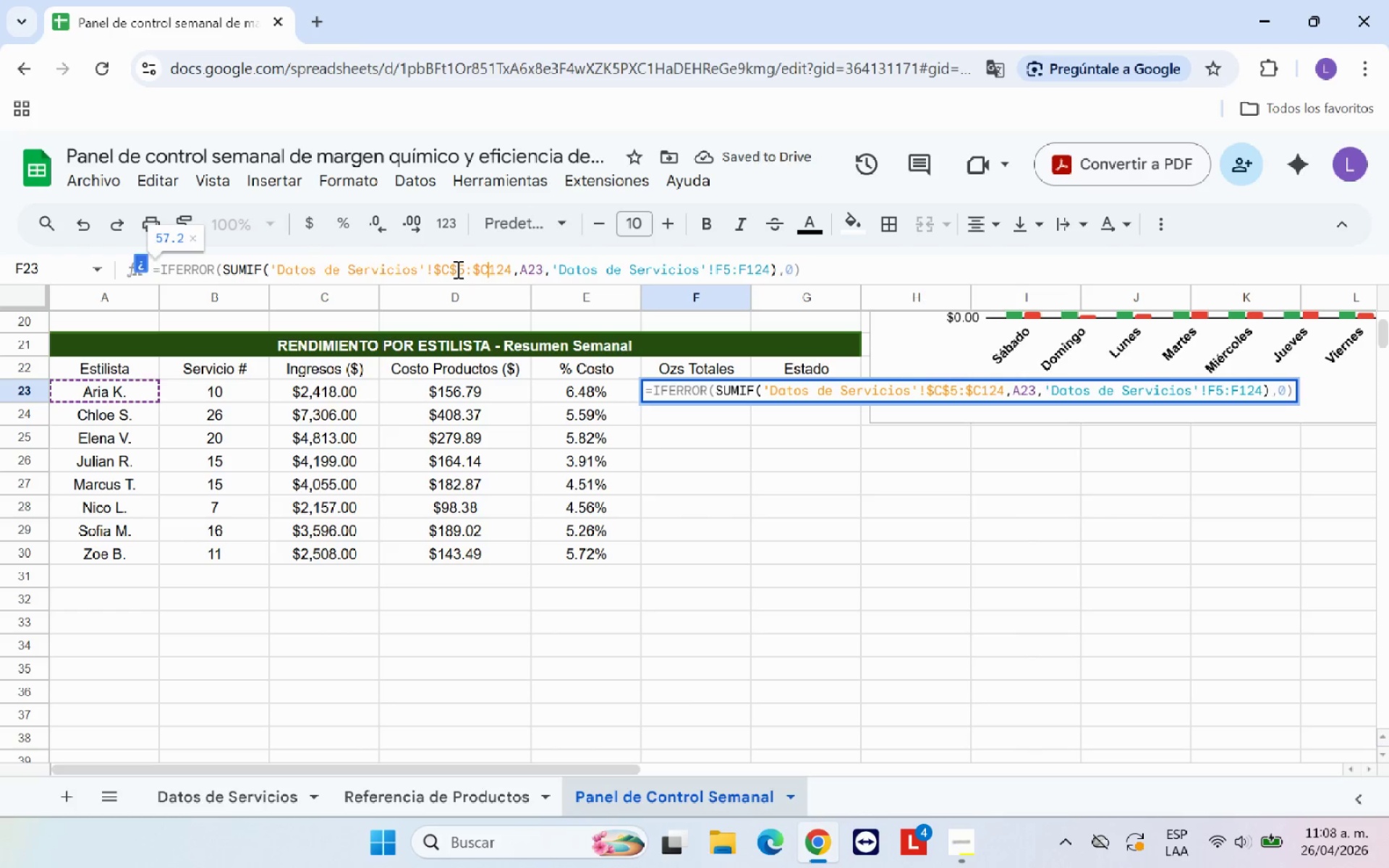 
key(Shift+ShiftRight)
 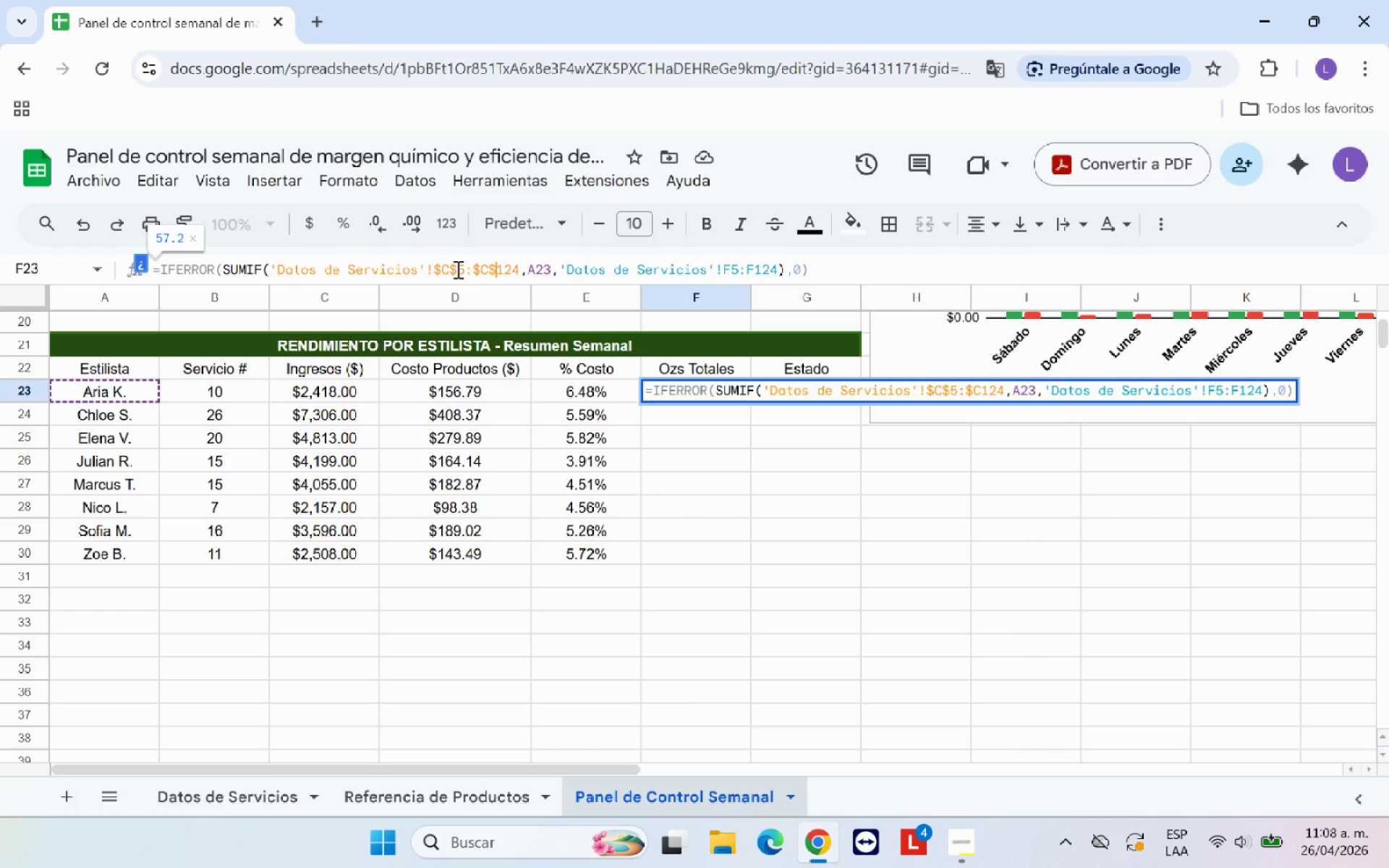 
key(Shift+4)
 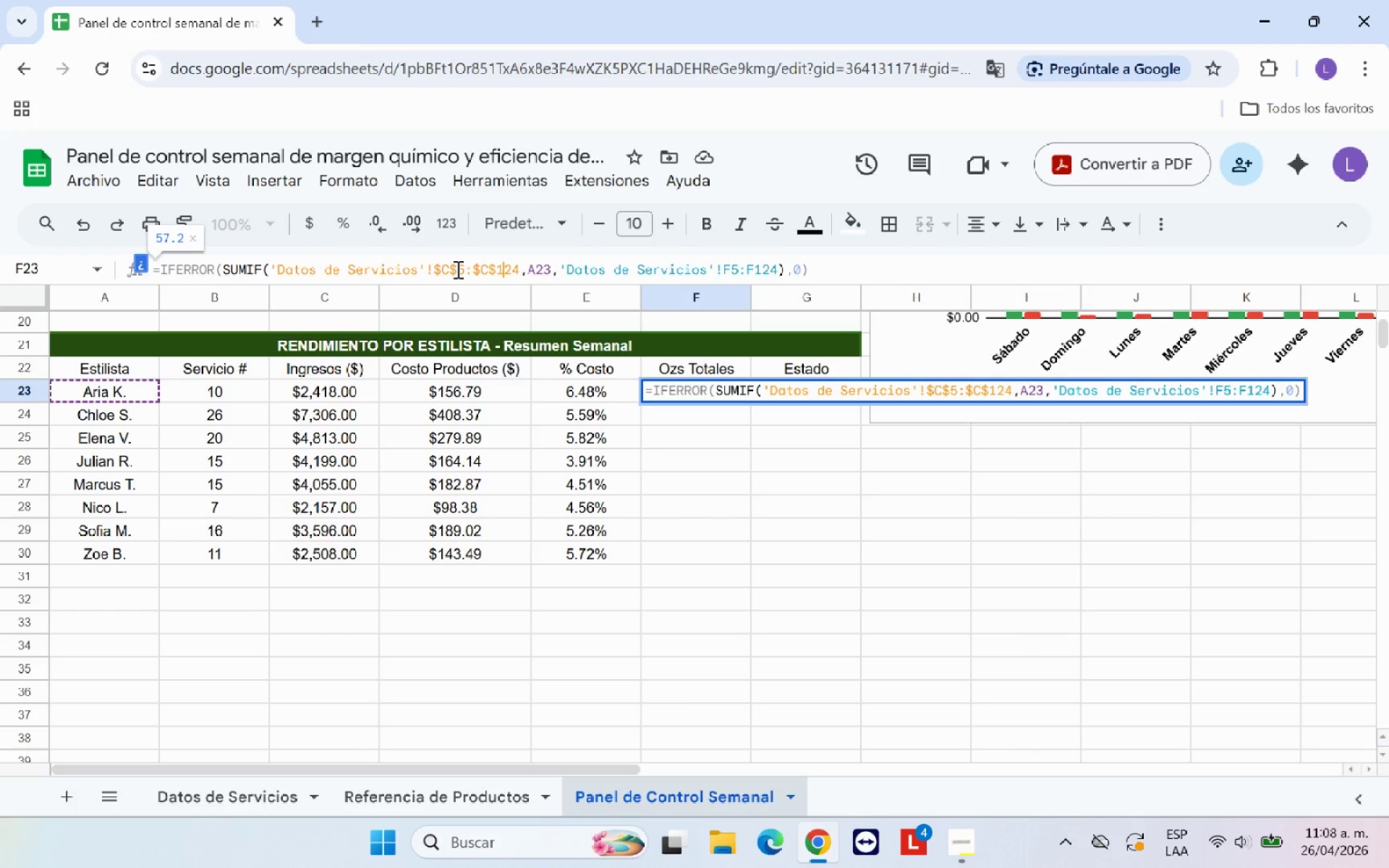 
hold_key(key=ArrowRight, duration=1.28)
 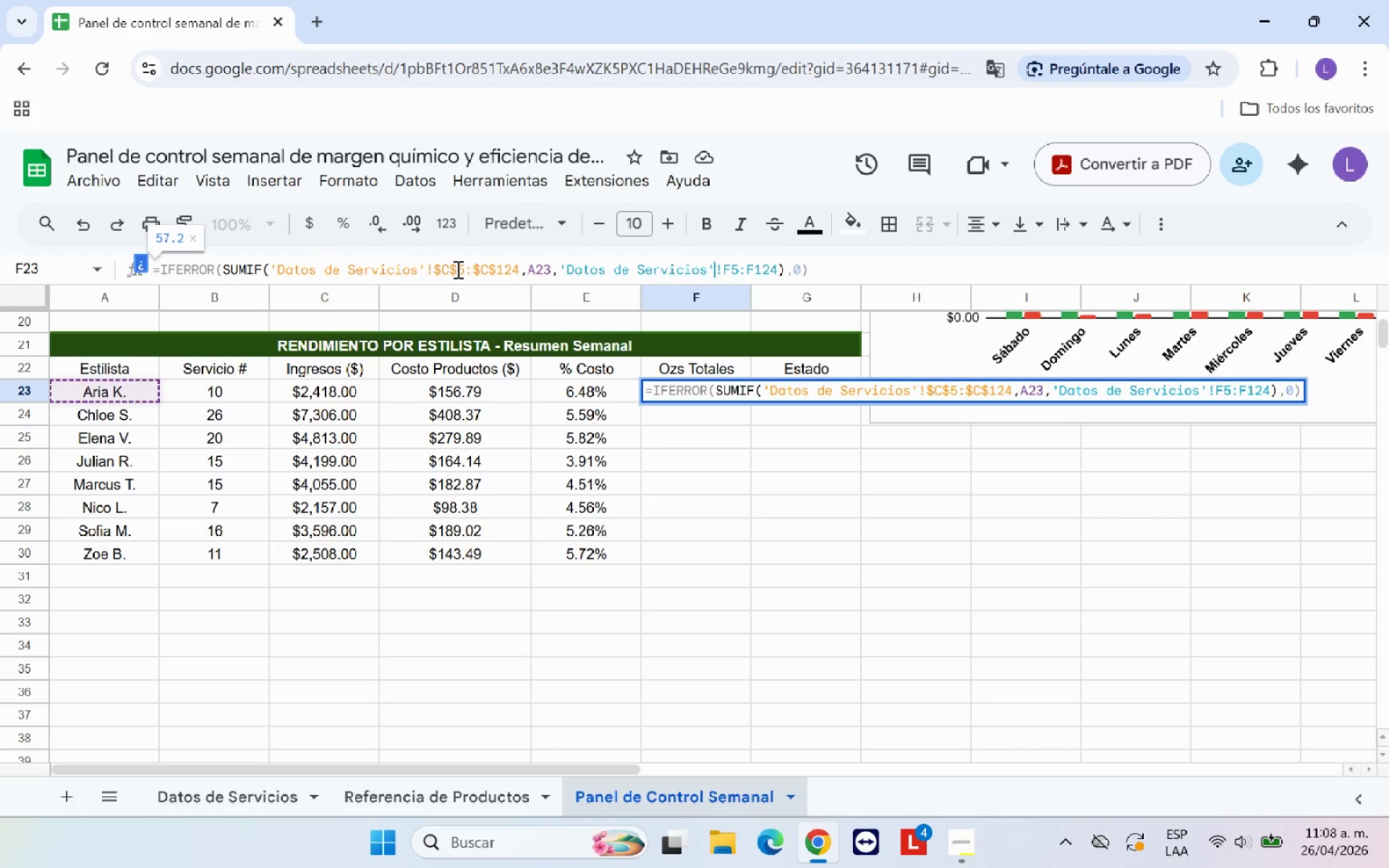 
key(ArrowRight)
 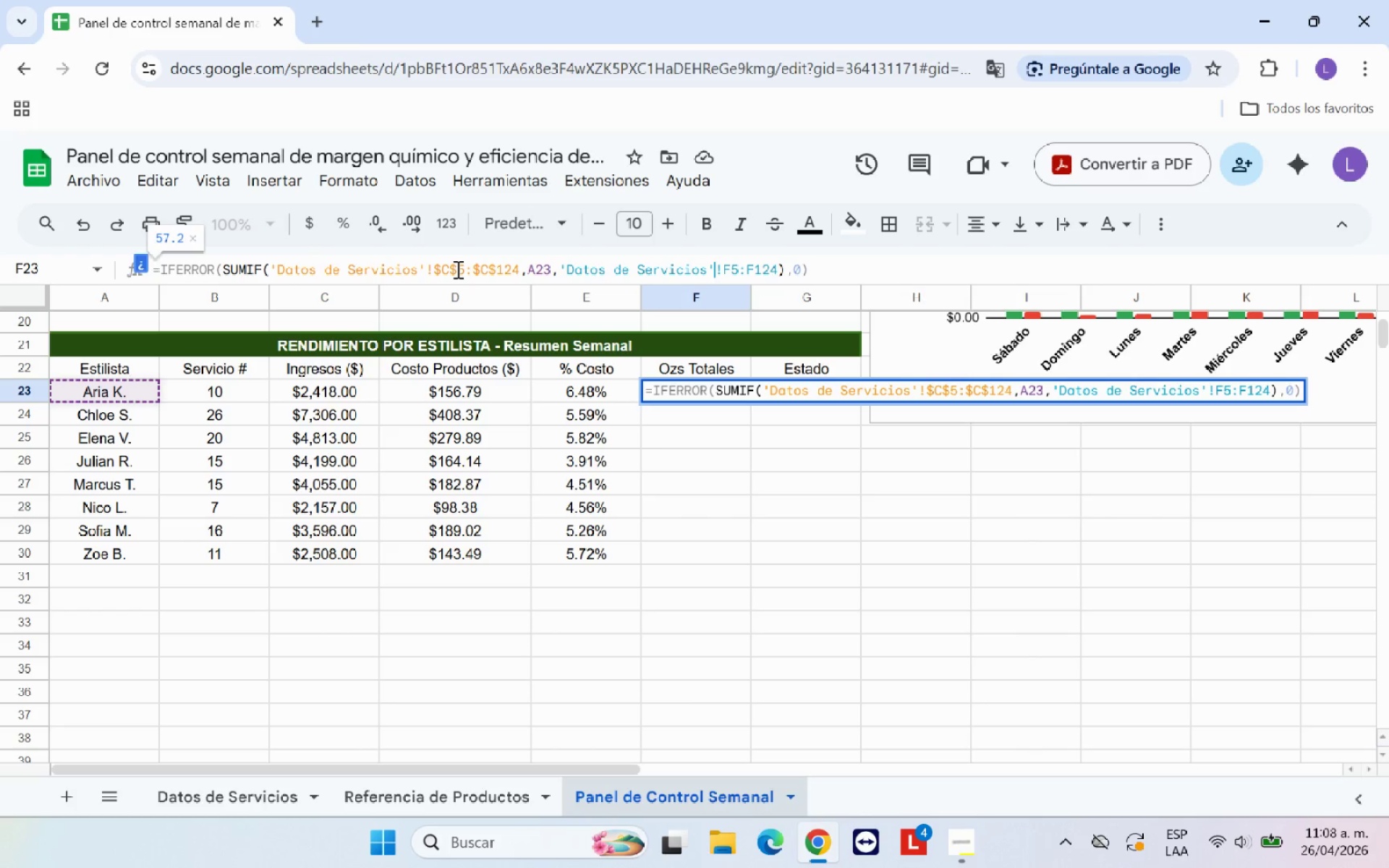 
key(ArrowRight)
 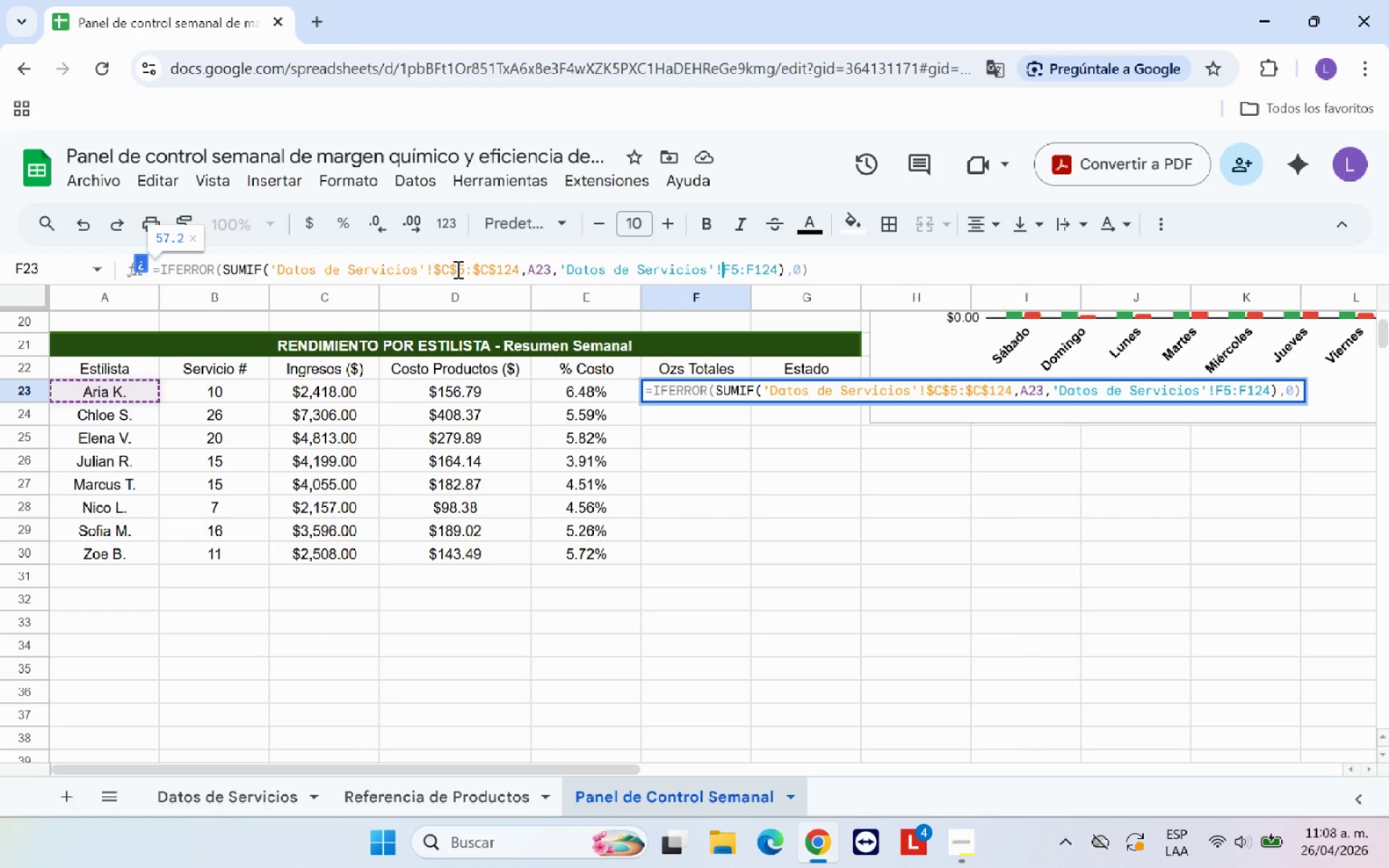 
key(Shift+ShiftRight)
 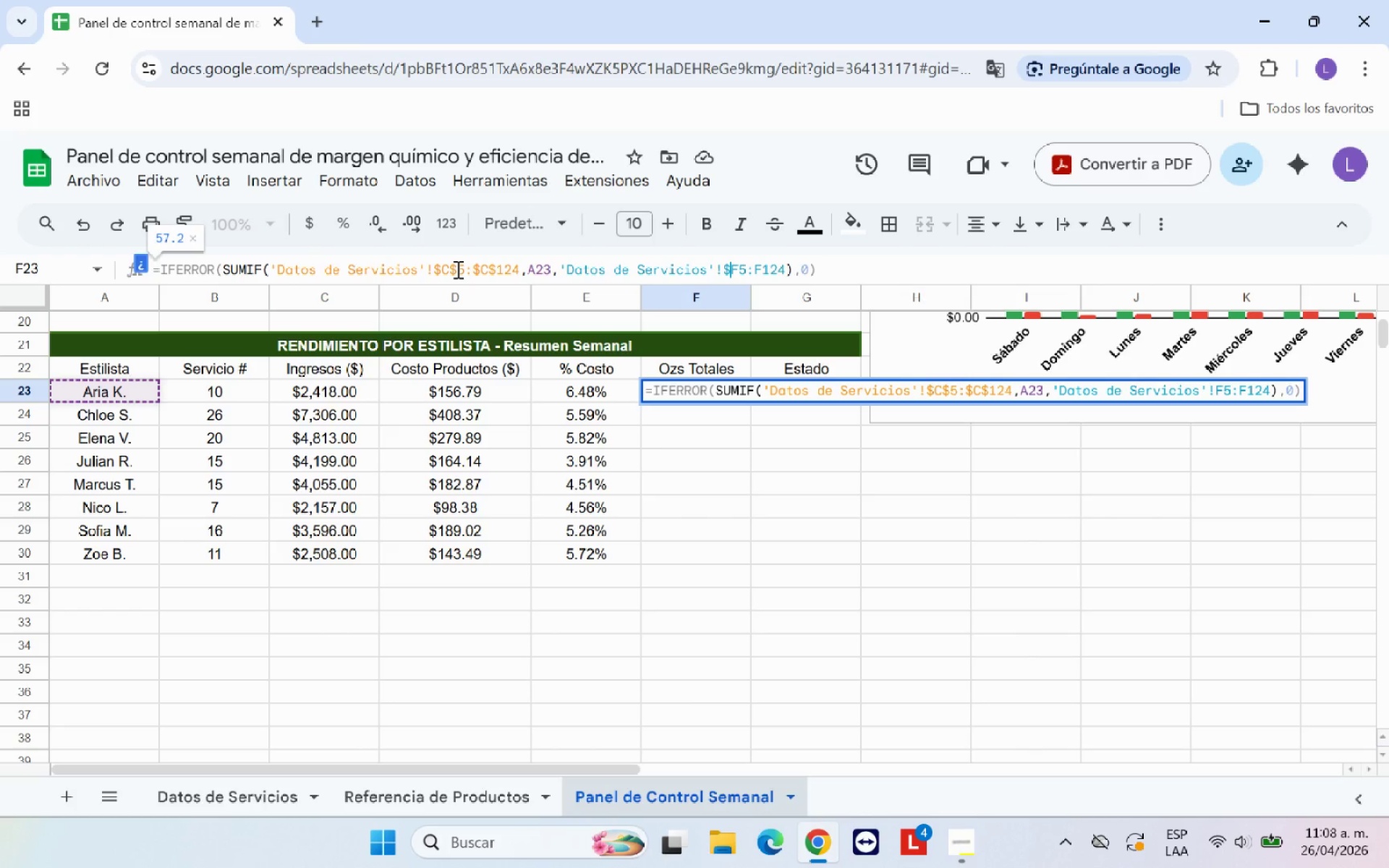 
key(Shift+4)
 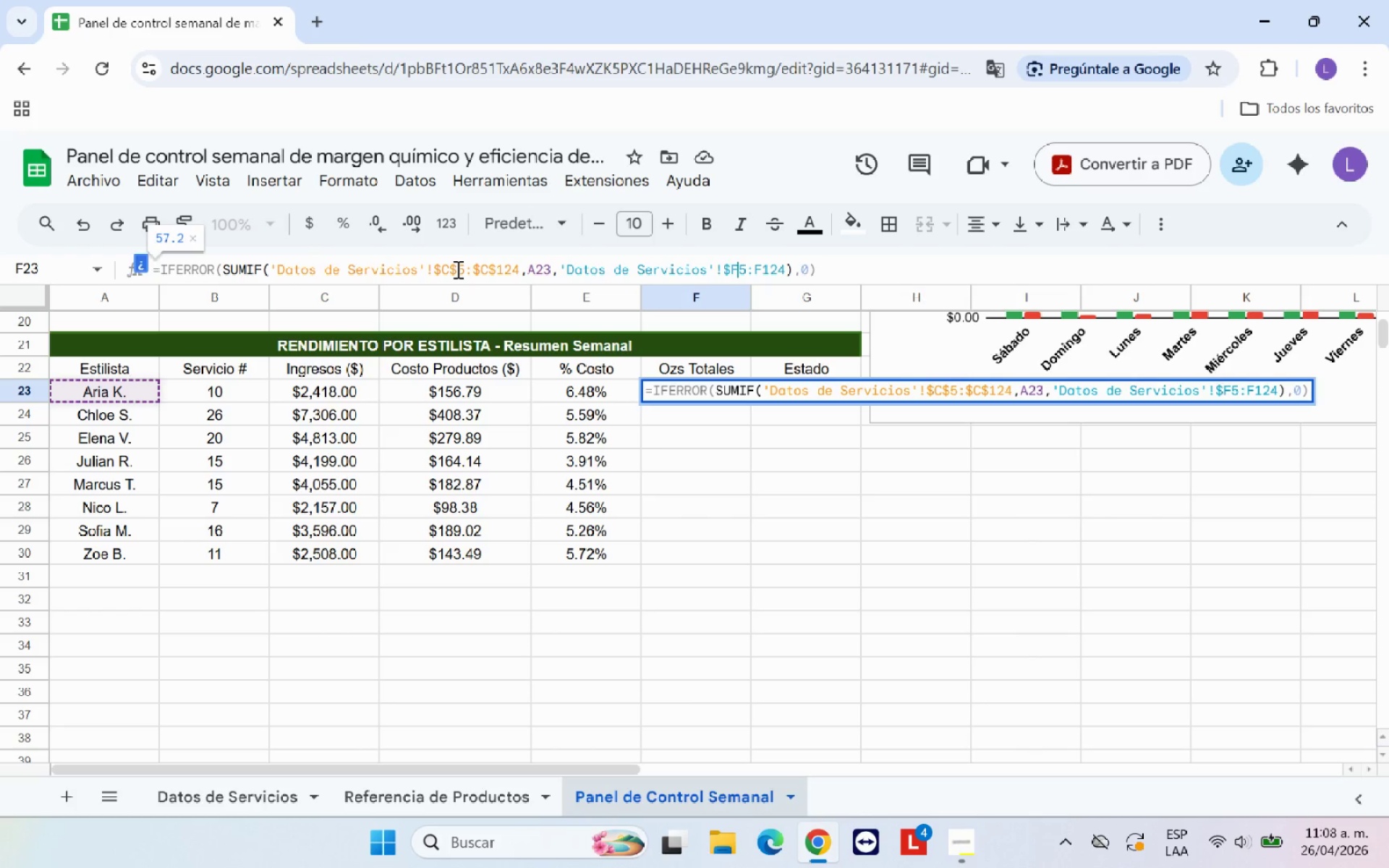 
key(ArrowRight)
 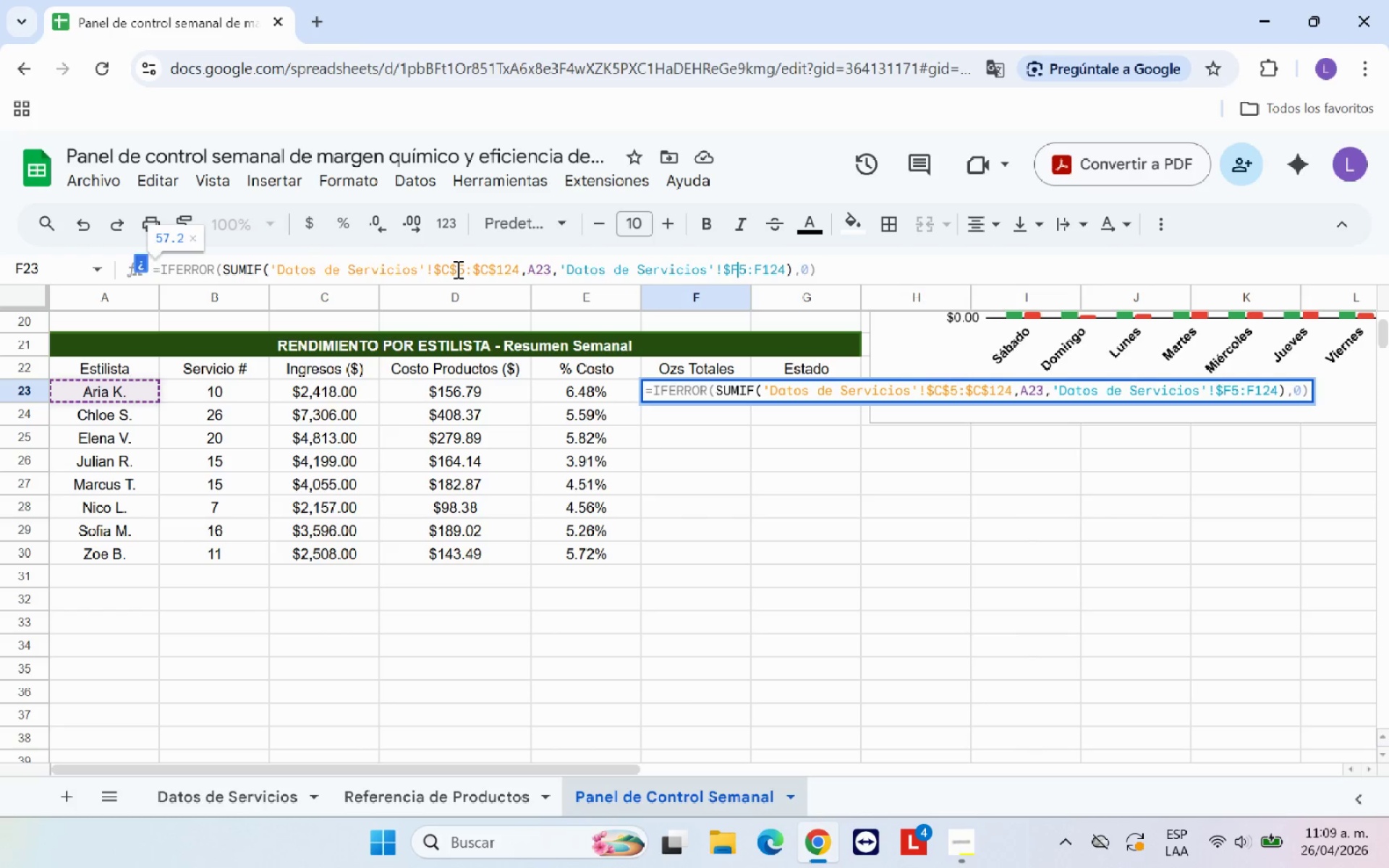 
key(Shift+ShiftRight)
 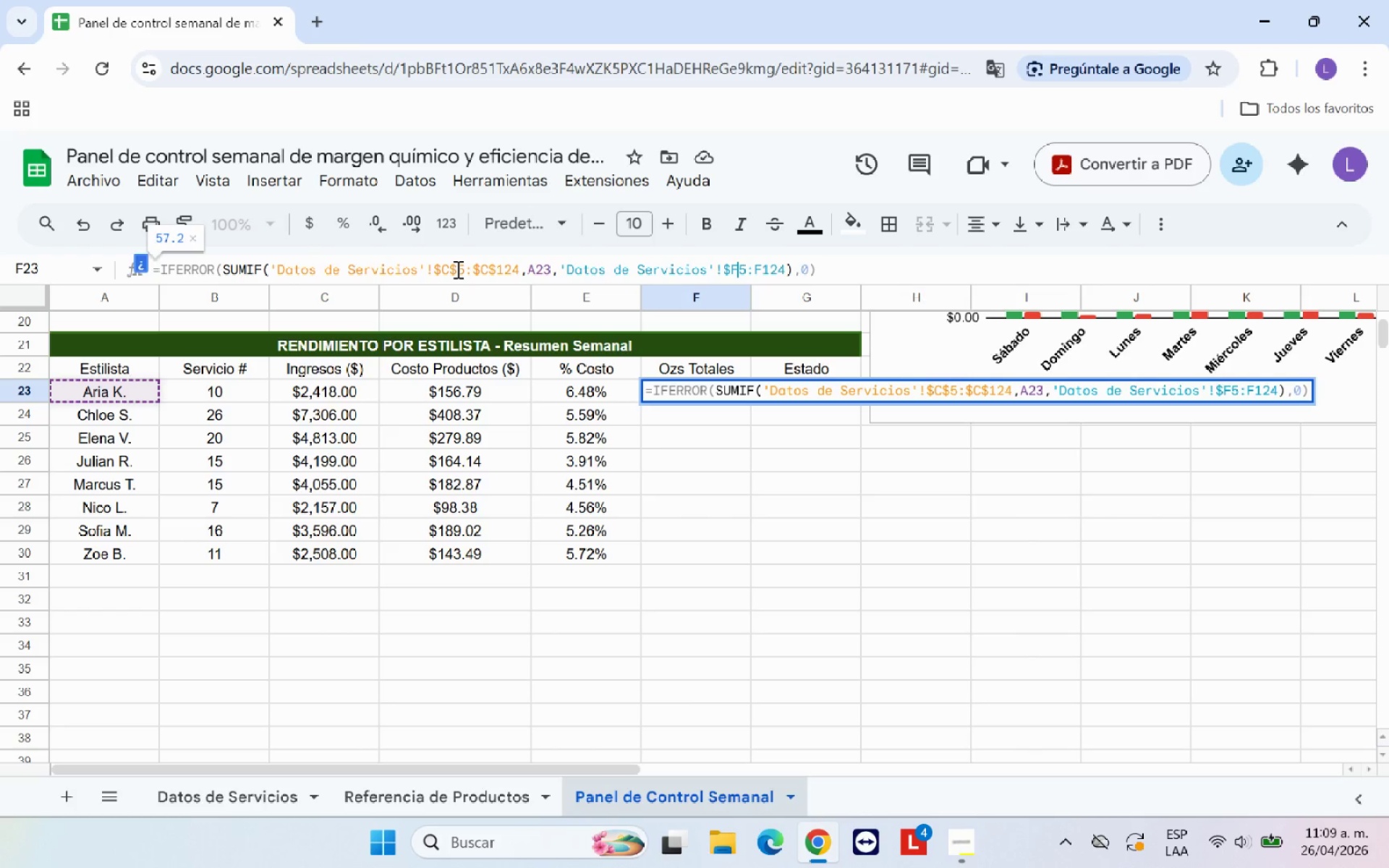 
key(Shift+4)
 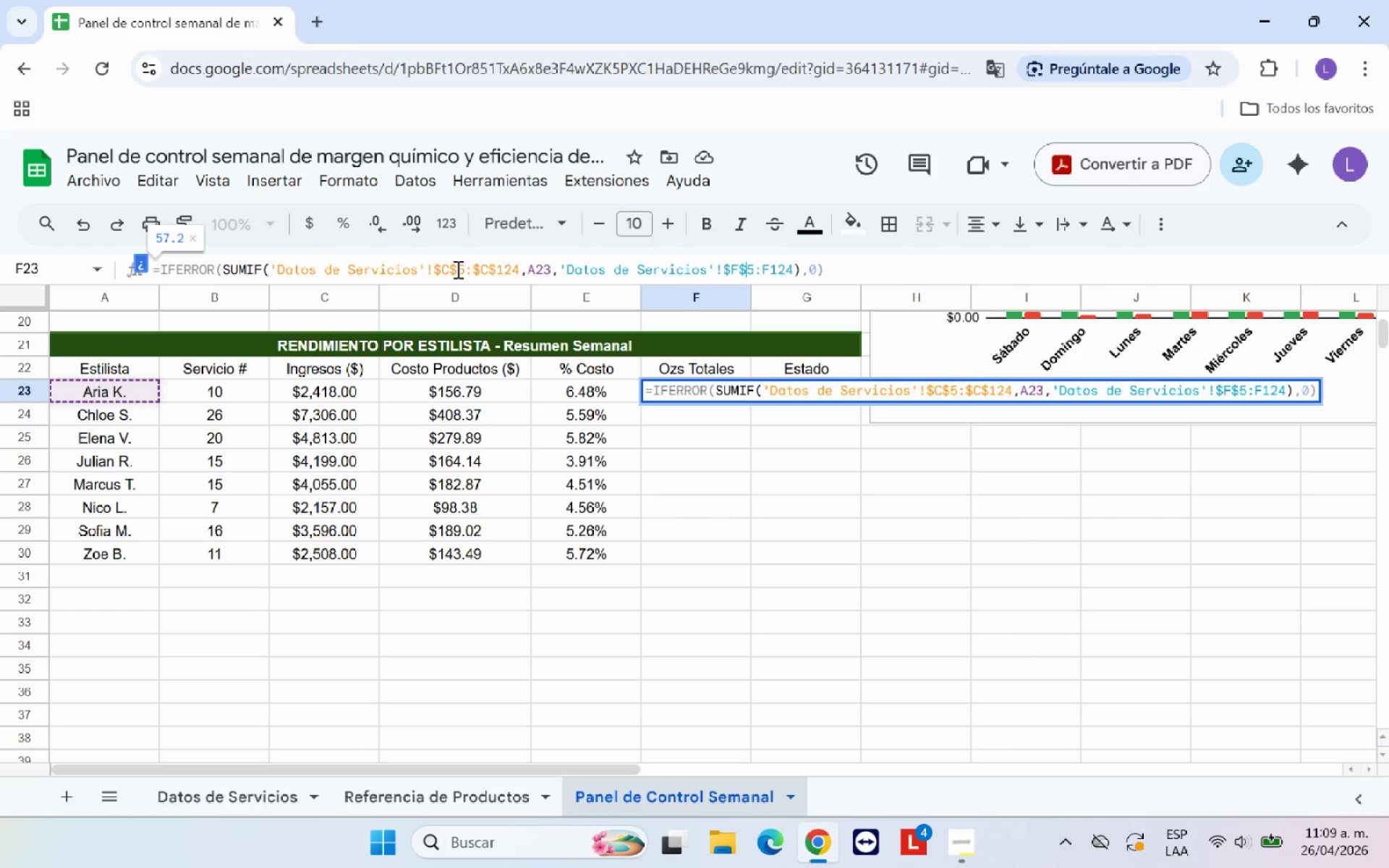 
key(ArrowRight)
 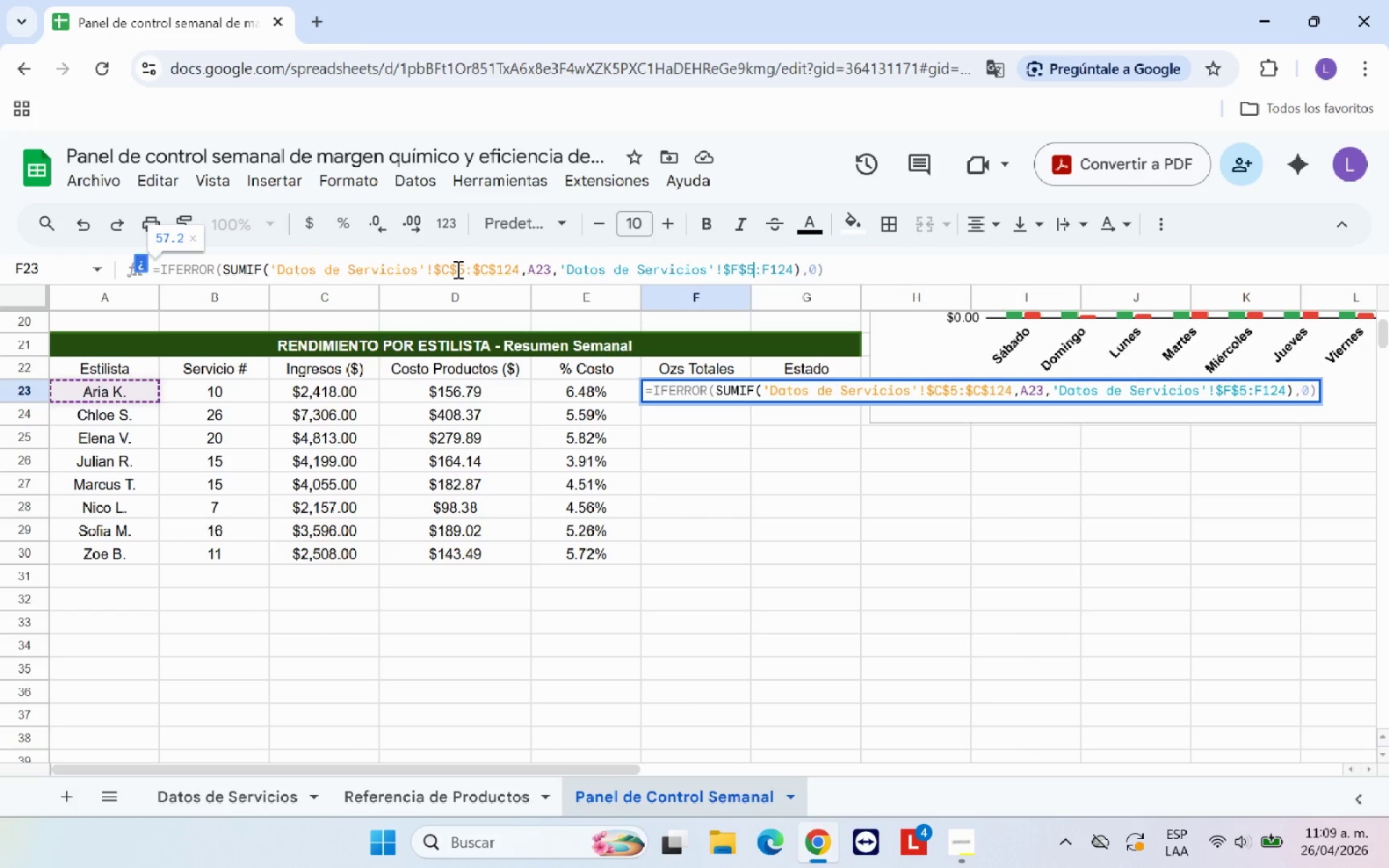 
key(ArrowRight)
 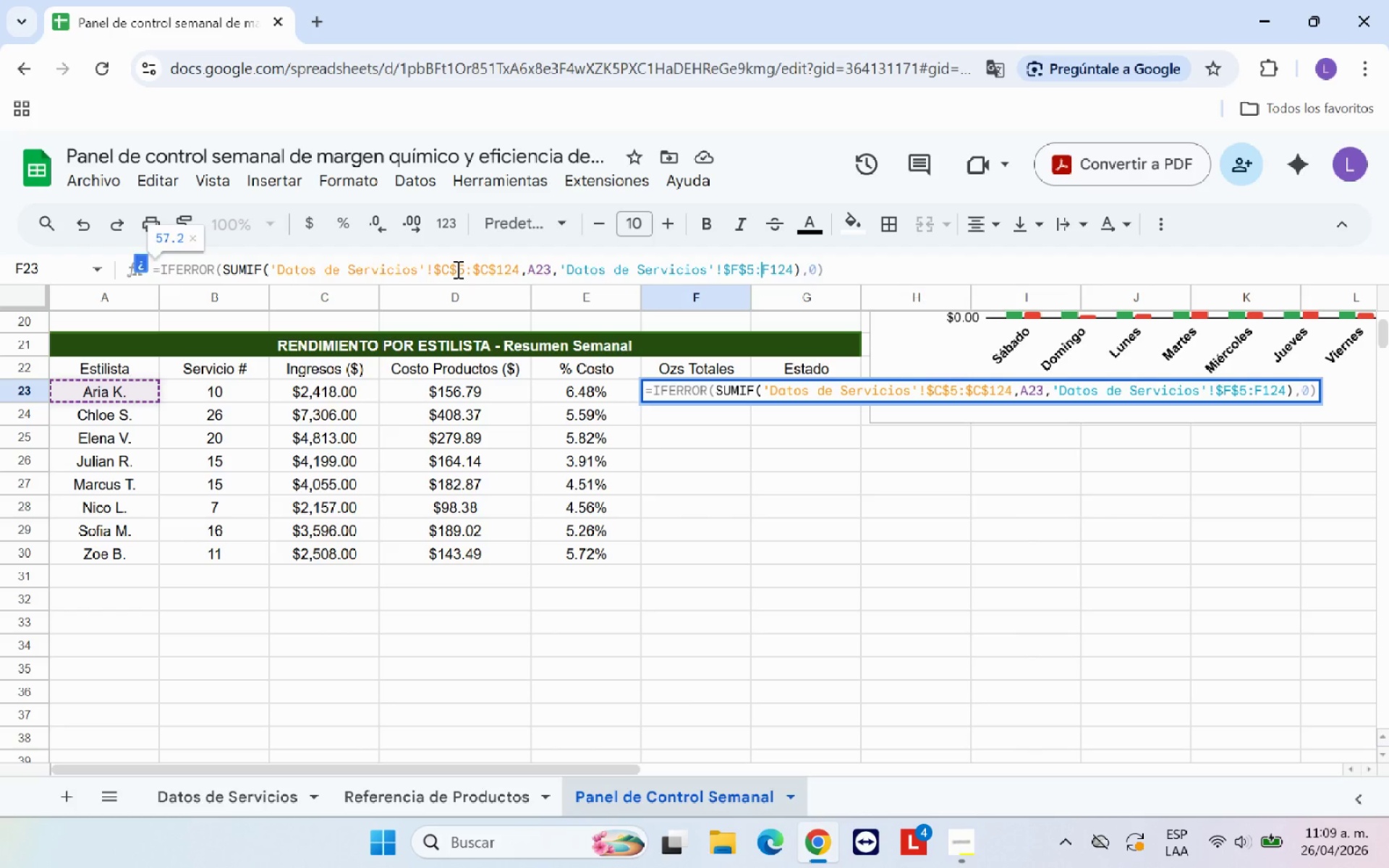 
key(Shift+ShiftRight)
 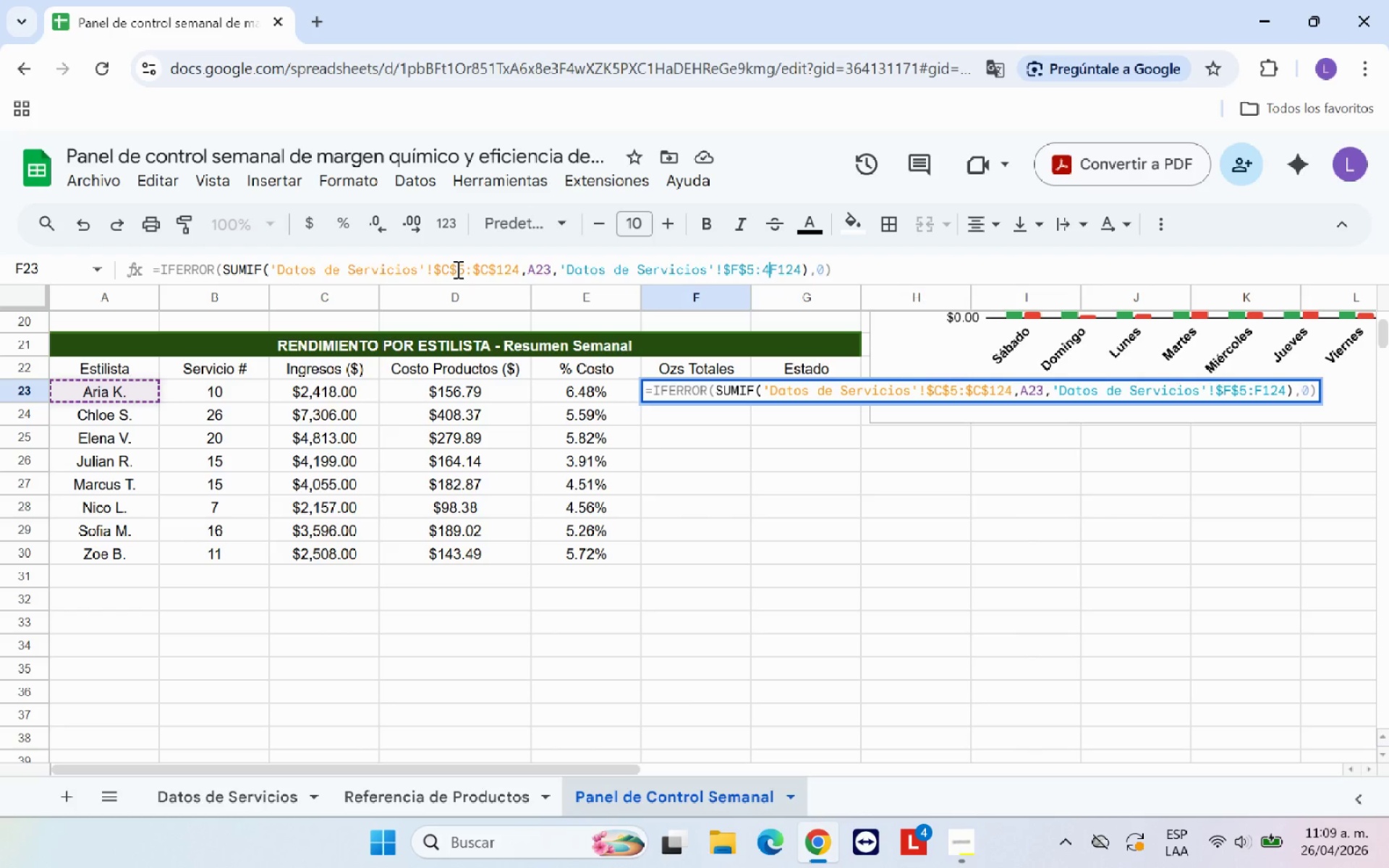 
key(4)
 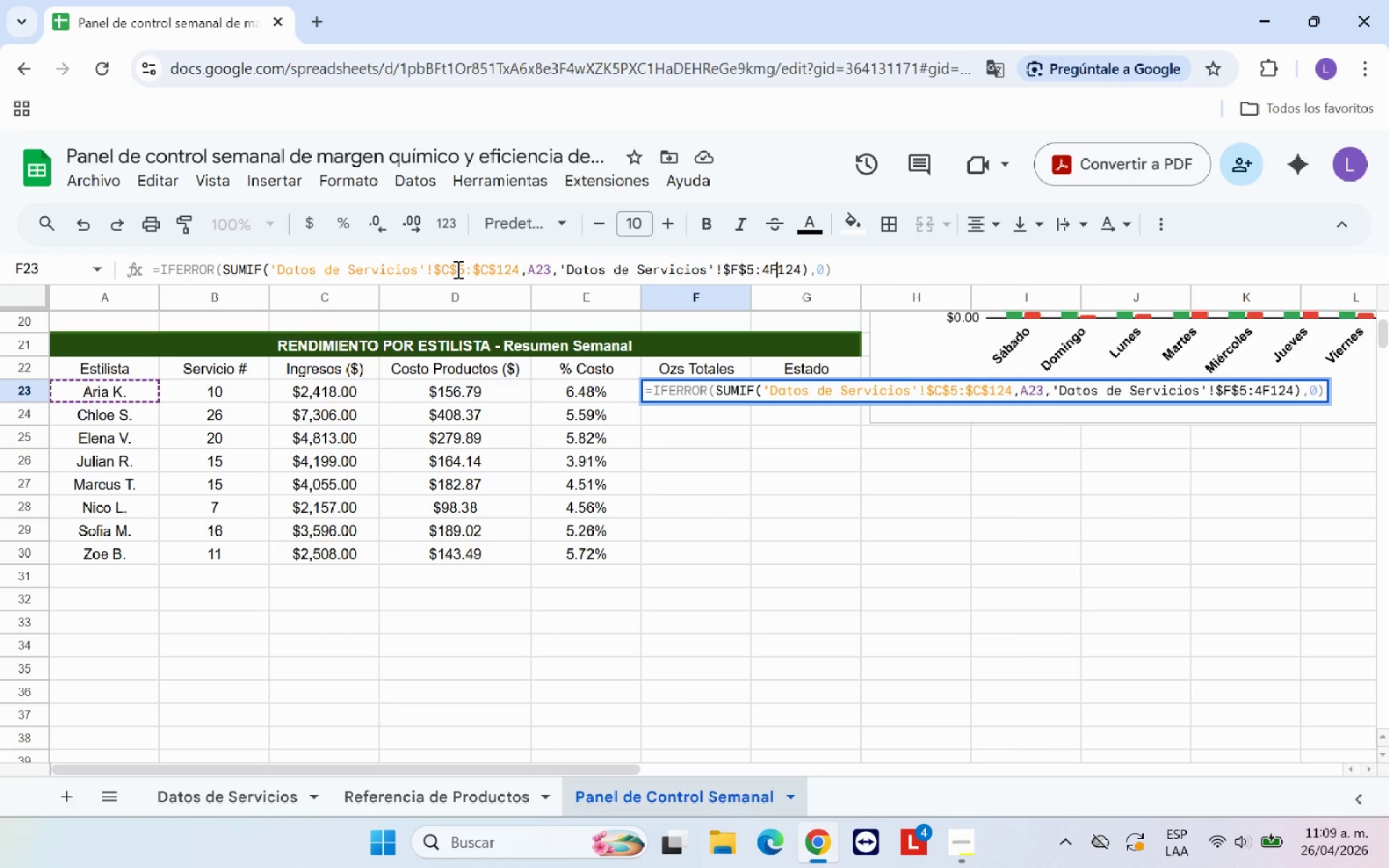 
key(ArrowRight)
 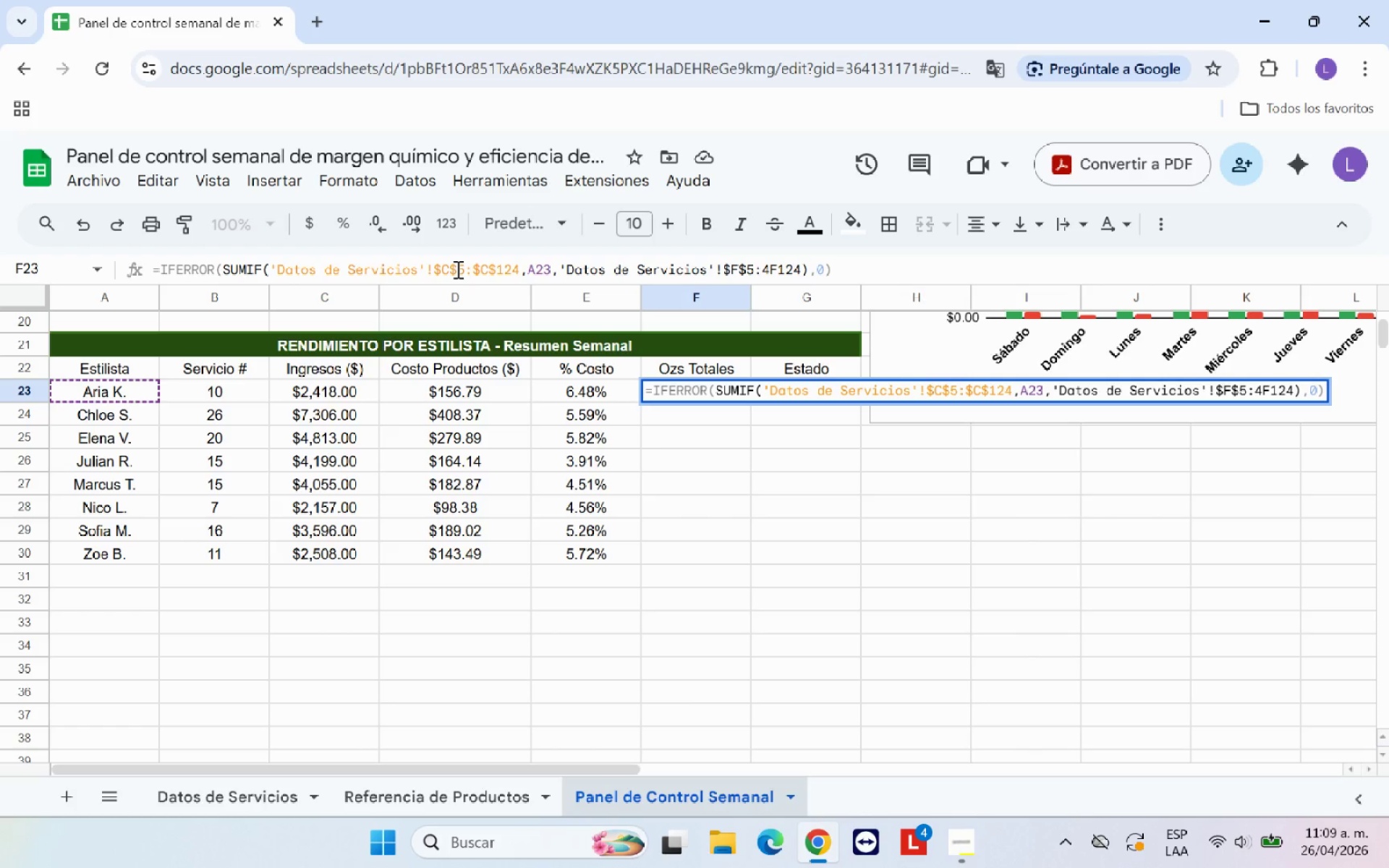 
key(ArrowLeft)
 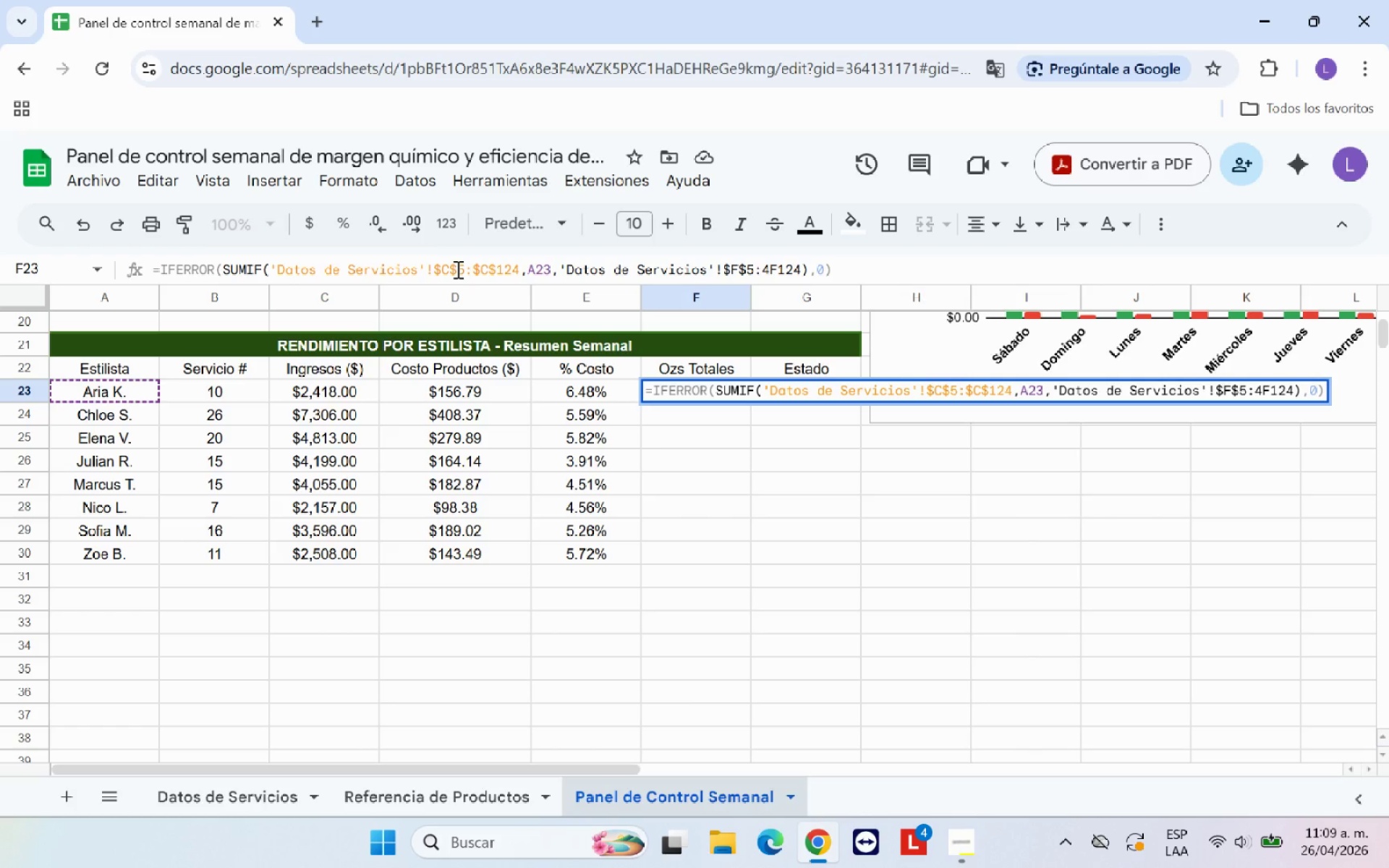 
key(Backspace)
 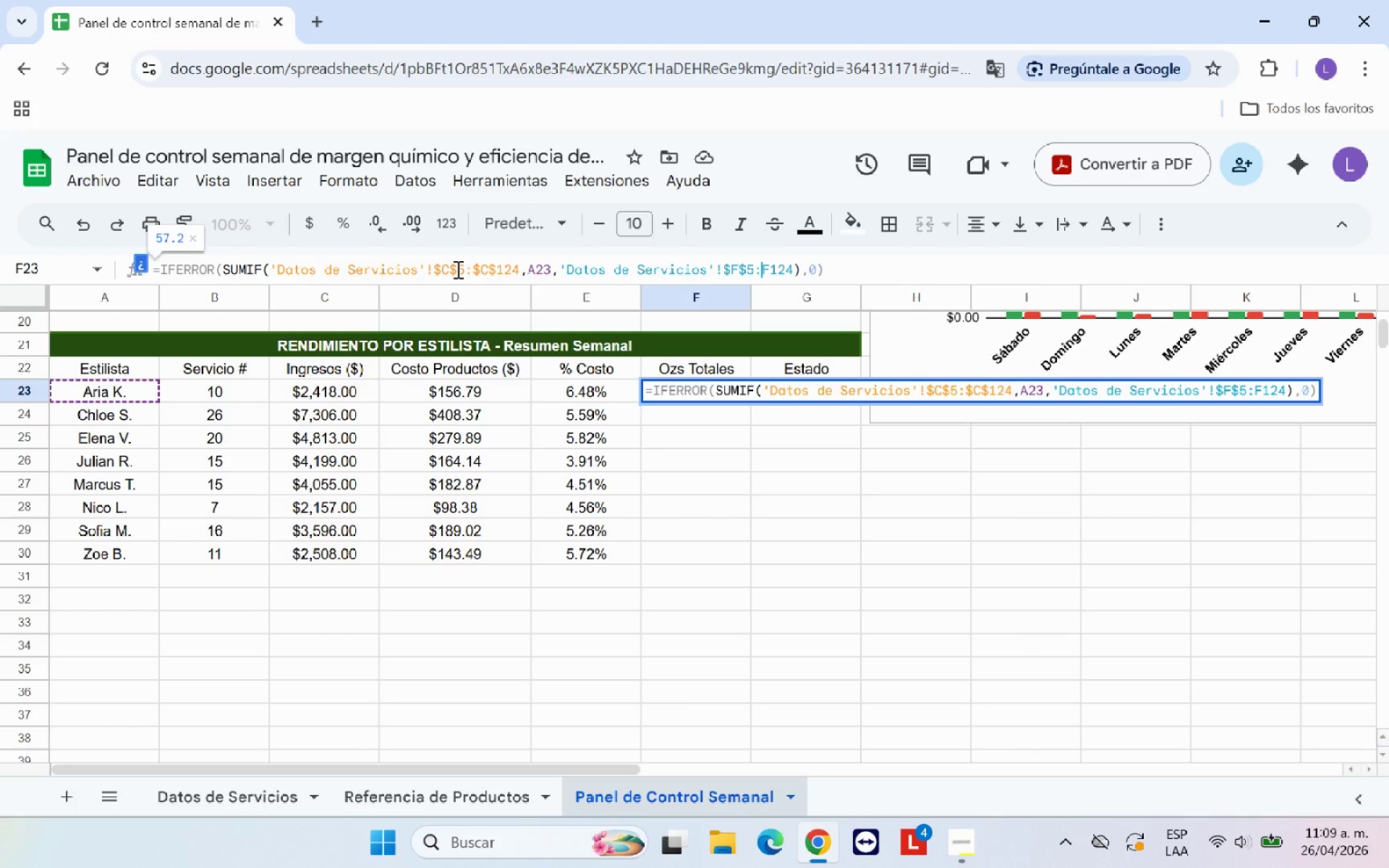 
key(Shift+4)
 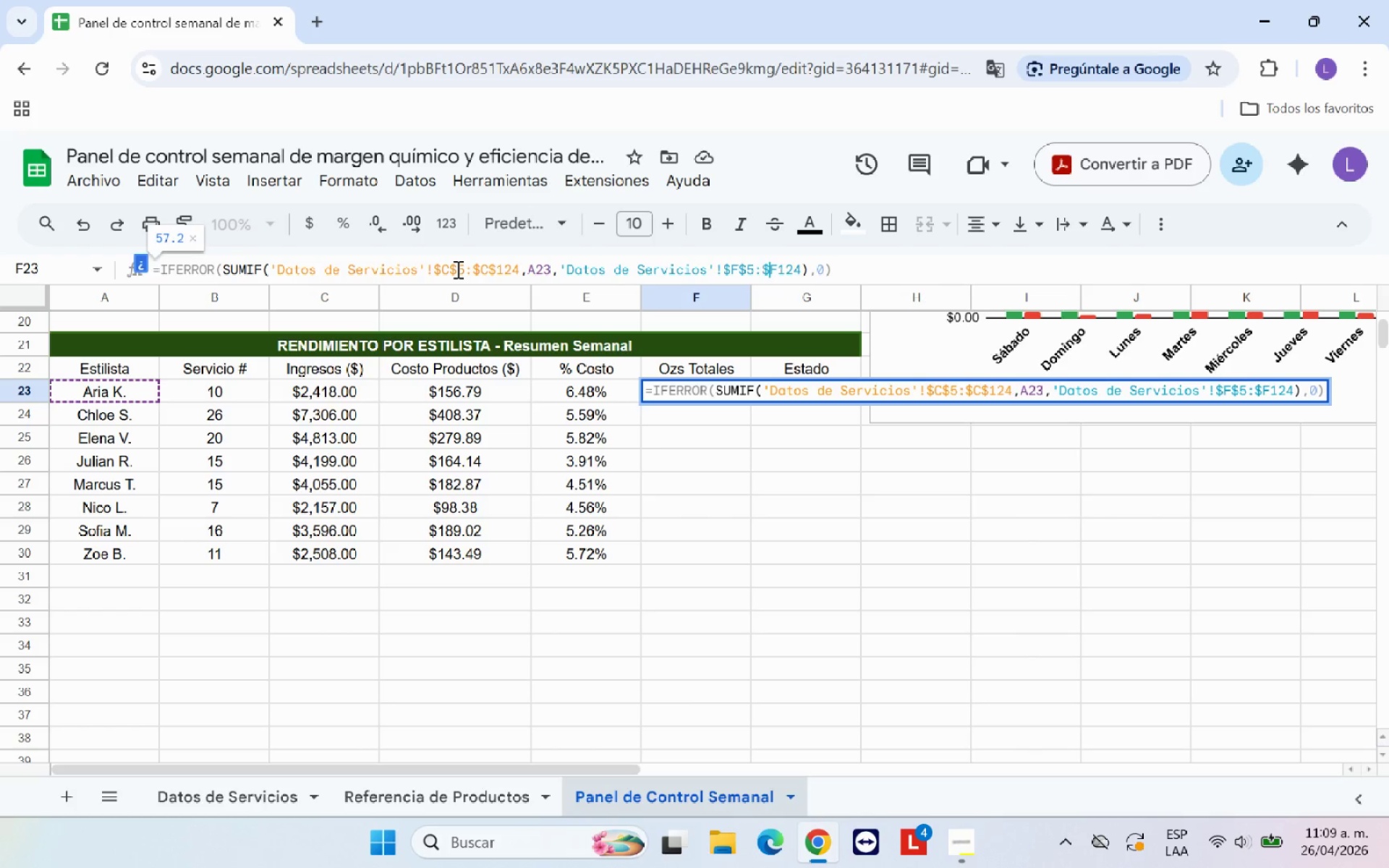 
key(ArrowRight)
 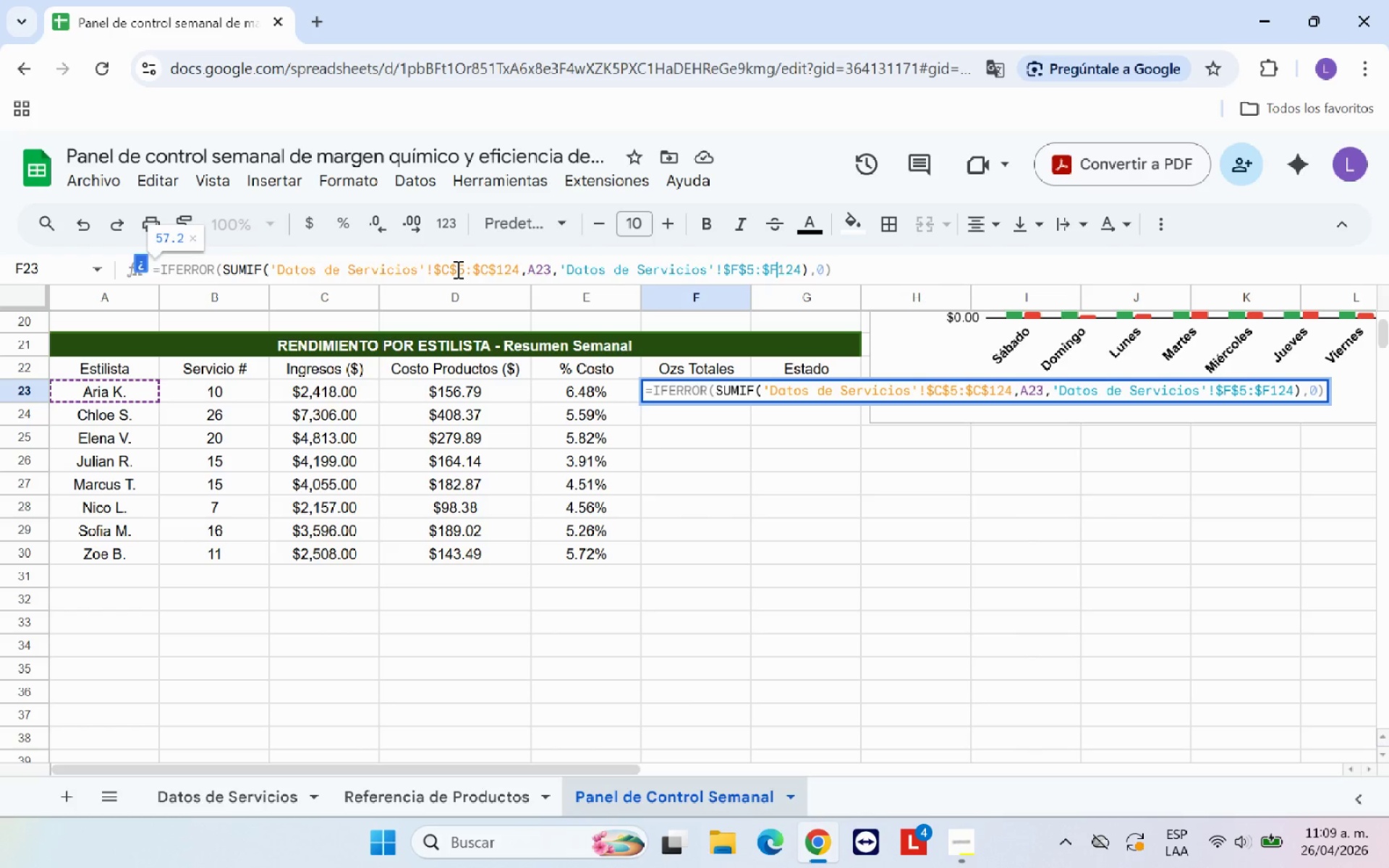 
key(Shift+ShiftRight)
 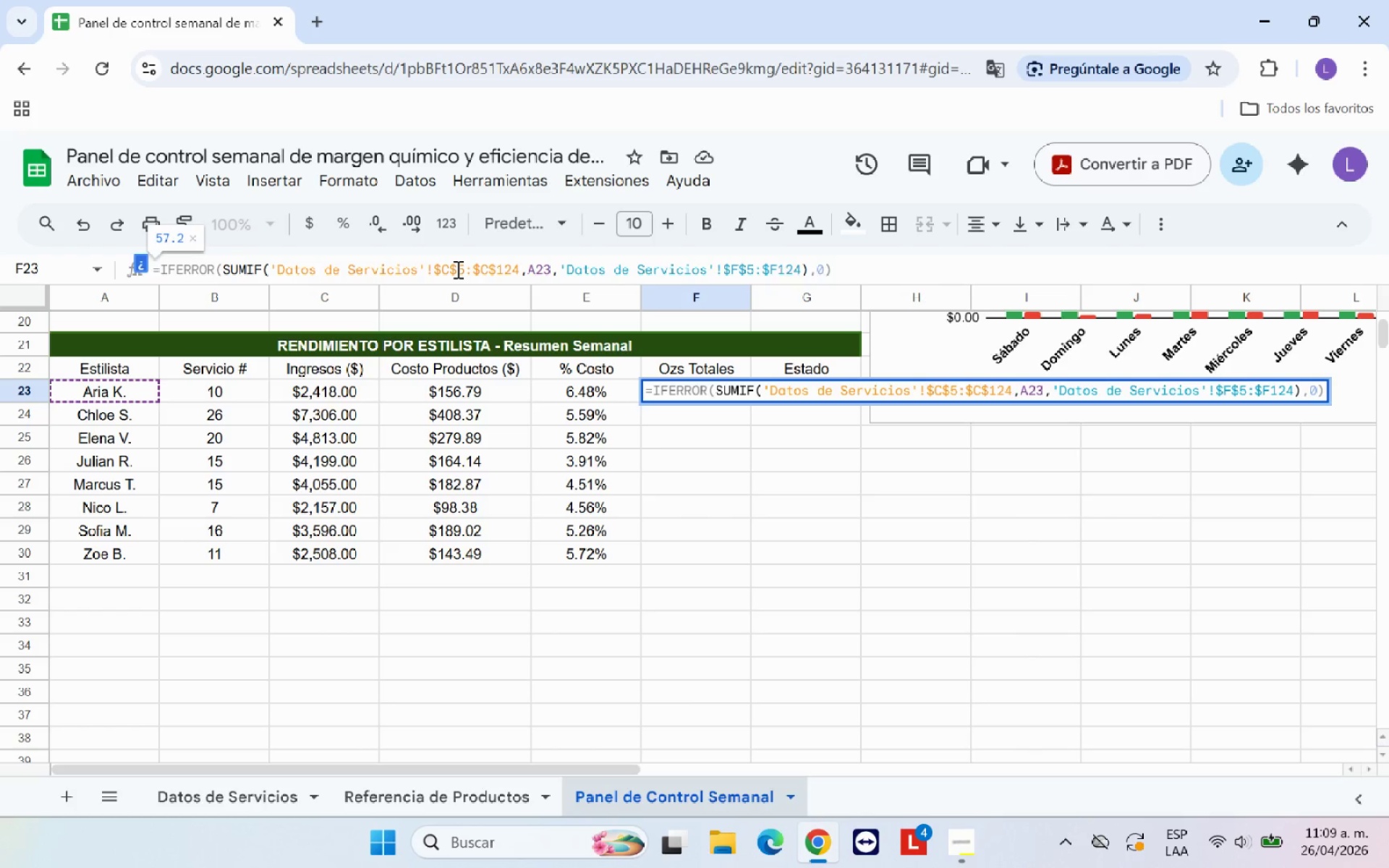 
key(Shift+4)
 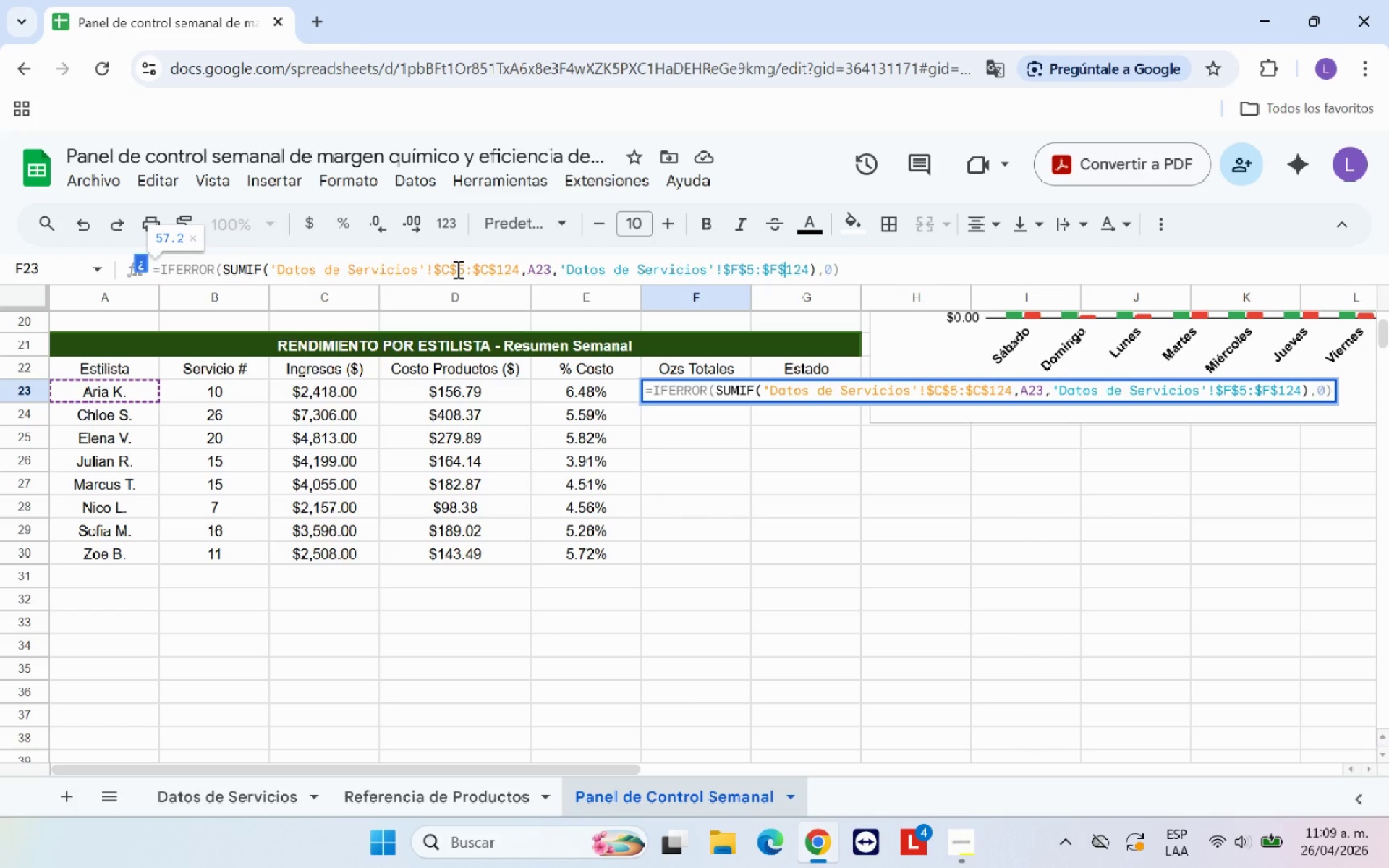 
key(Enter)
 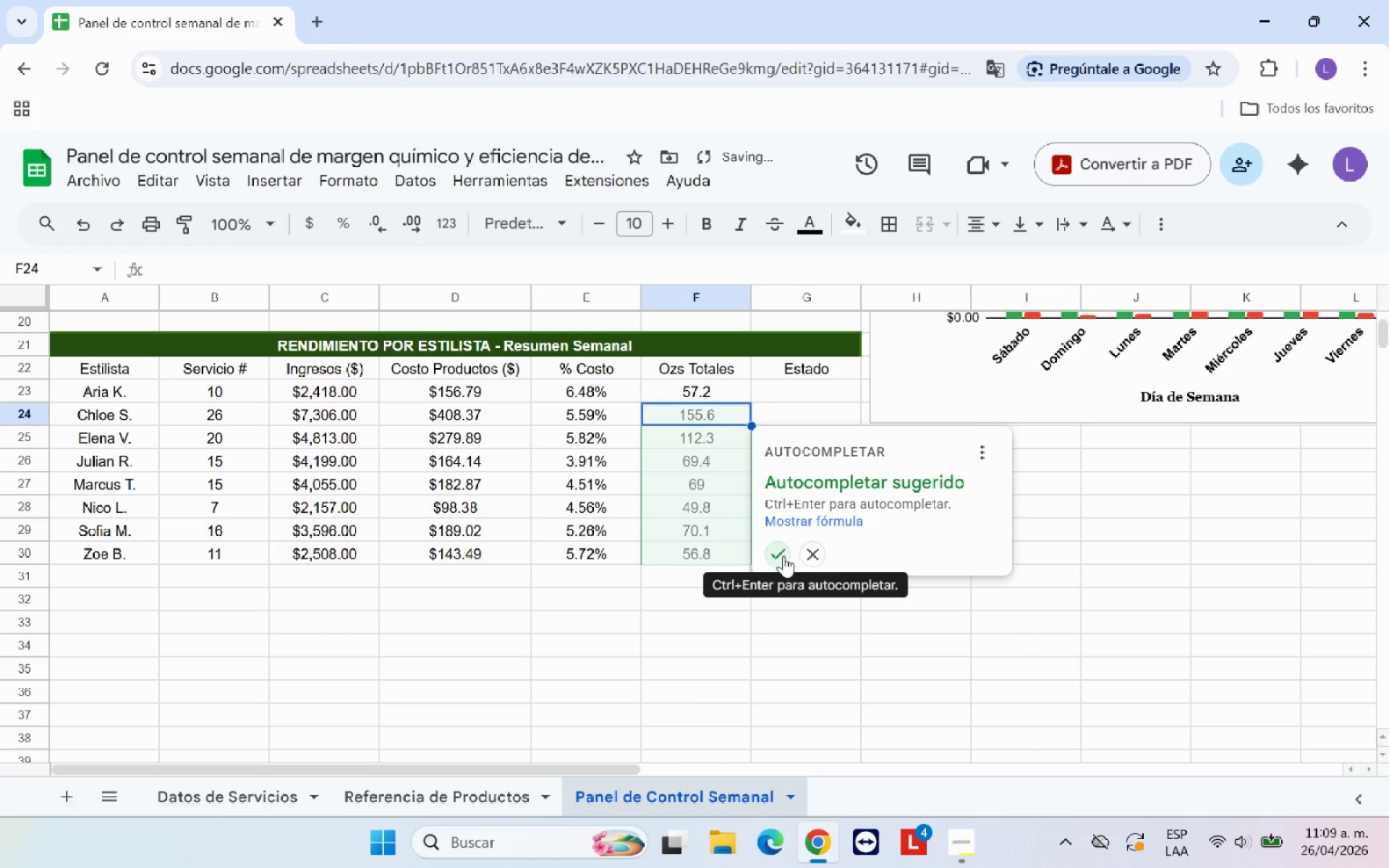 
left_click([783, 556])
 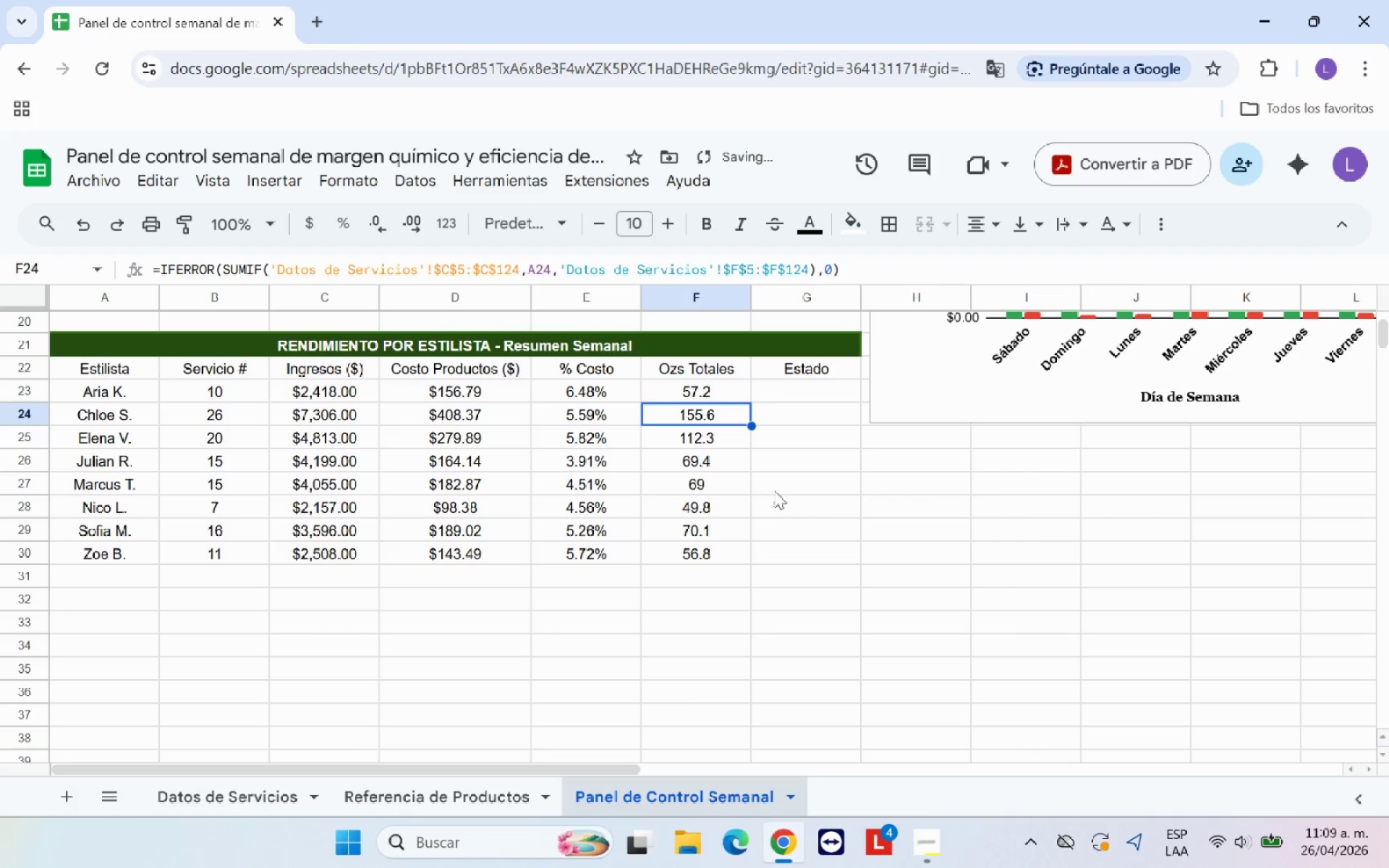 
left_click([814, 393])
 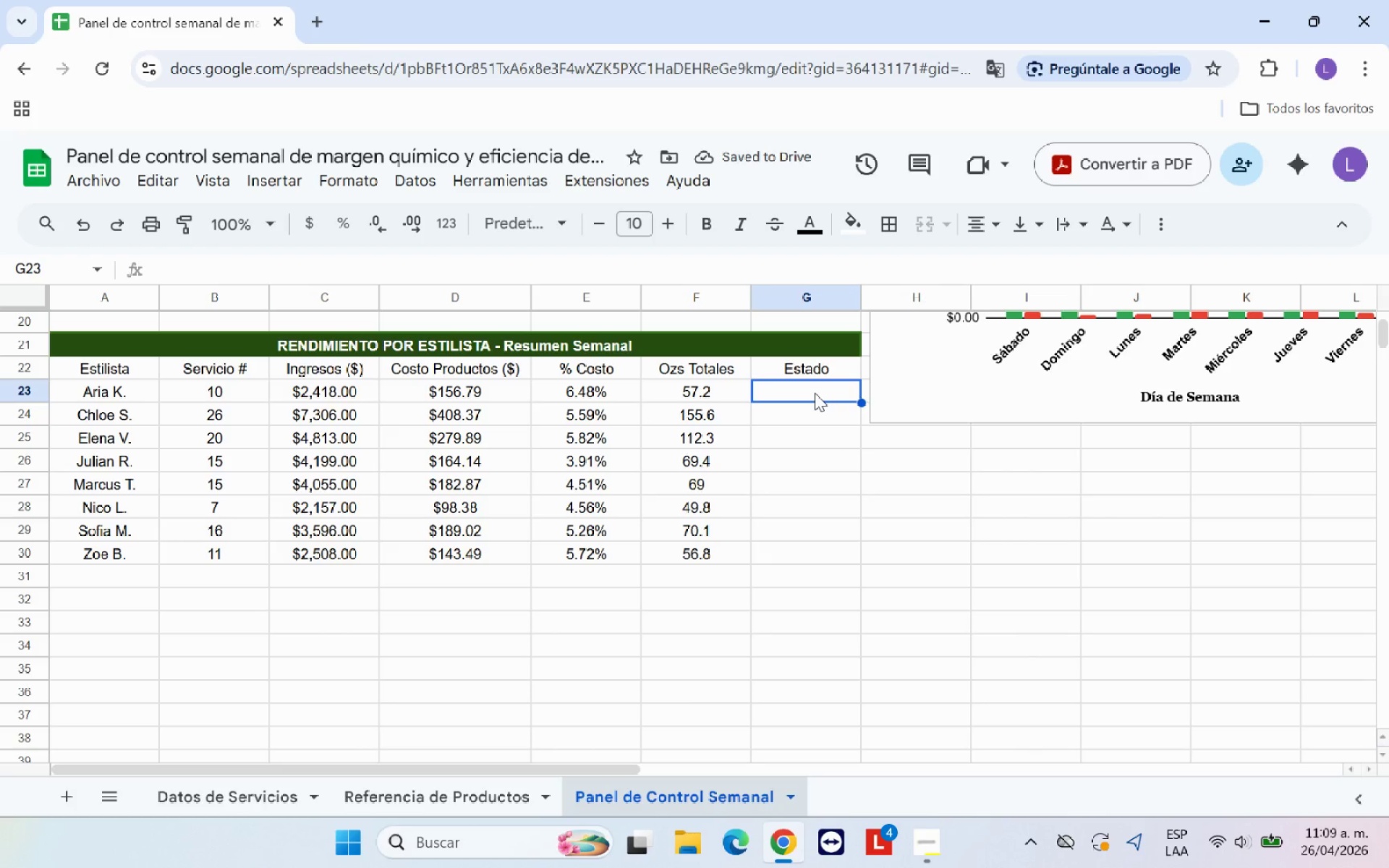 
hold_key(key=ShiftRight, duration=0.31)
 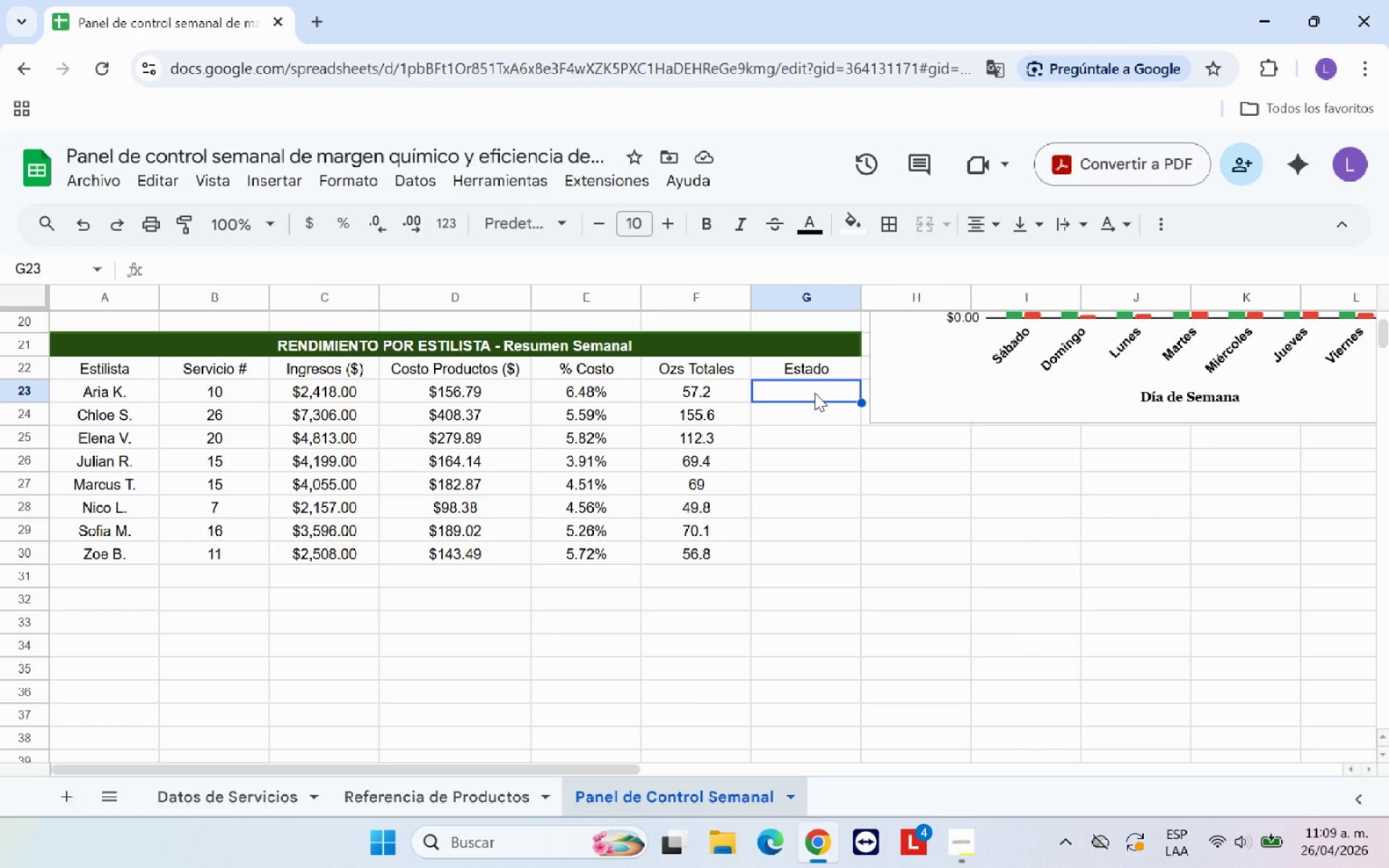 
type()SI.ERROR*SI*)
 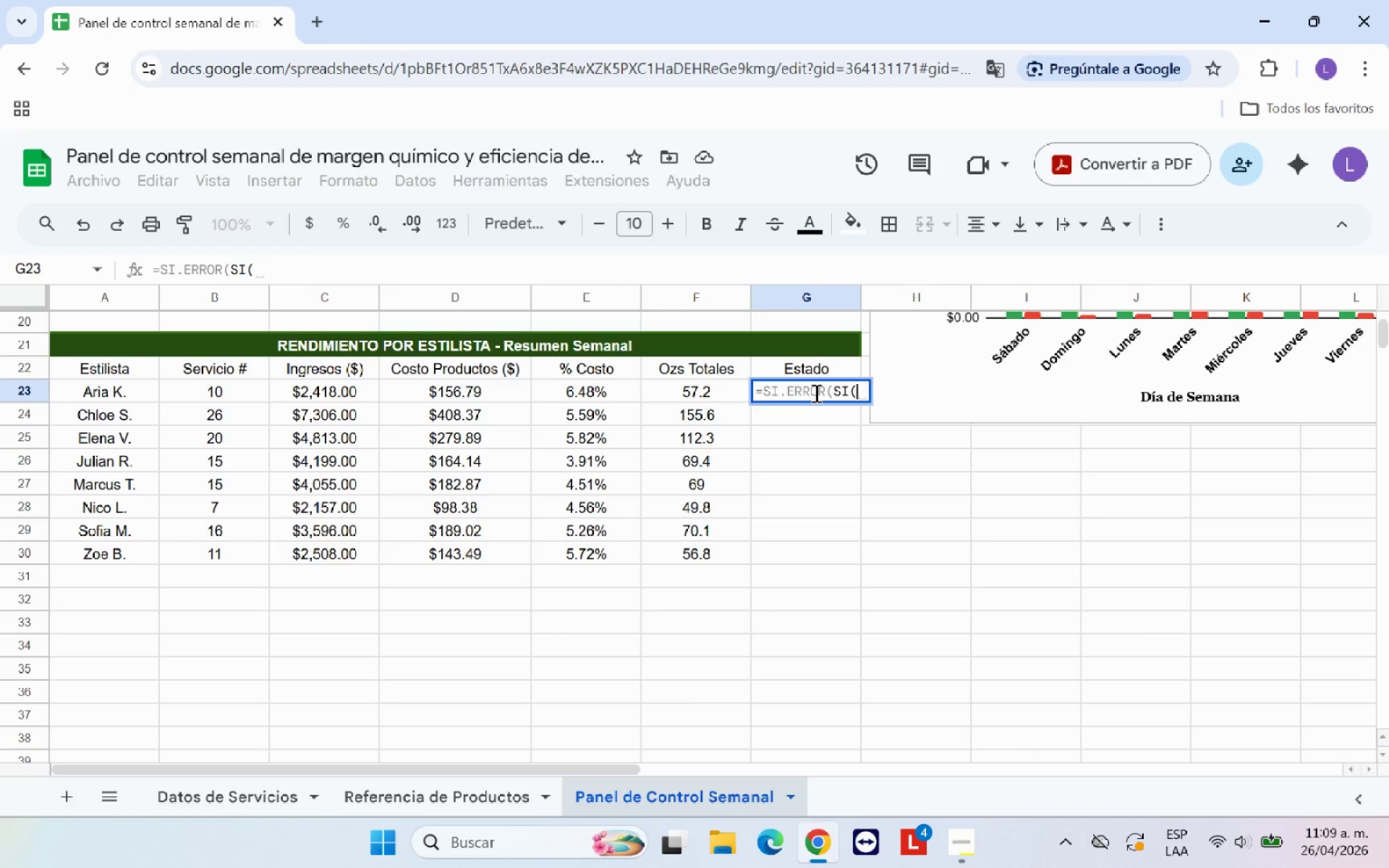 
left_click([613, 388])
 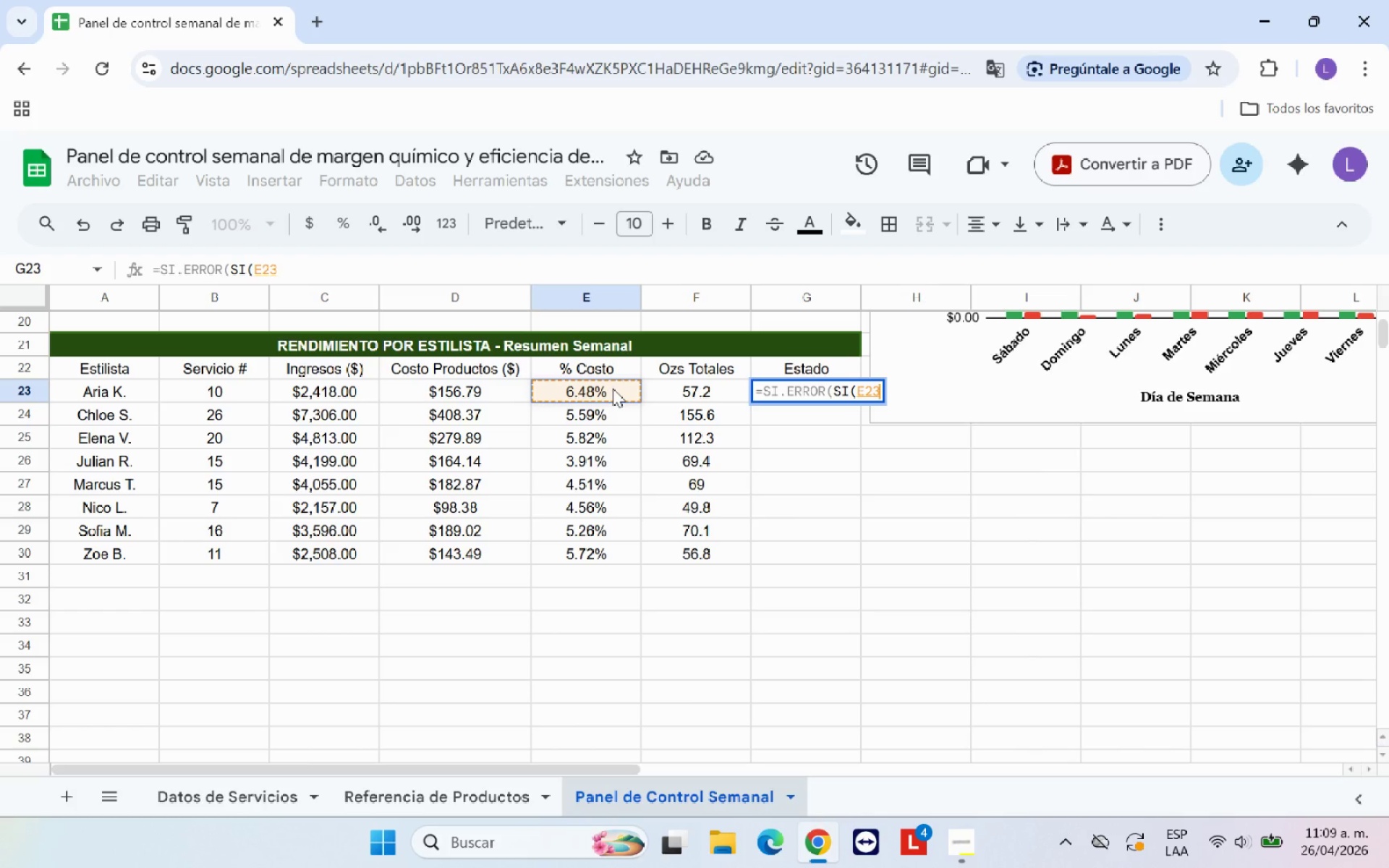 
type([Break]O)
key(Backspace)
type(0.15,@REVISAR@,@EFICIENTE@(,@@()
 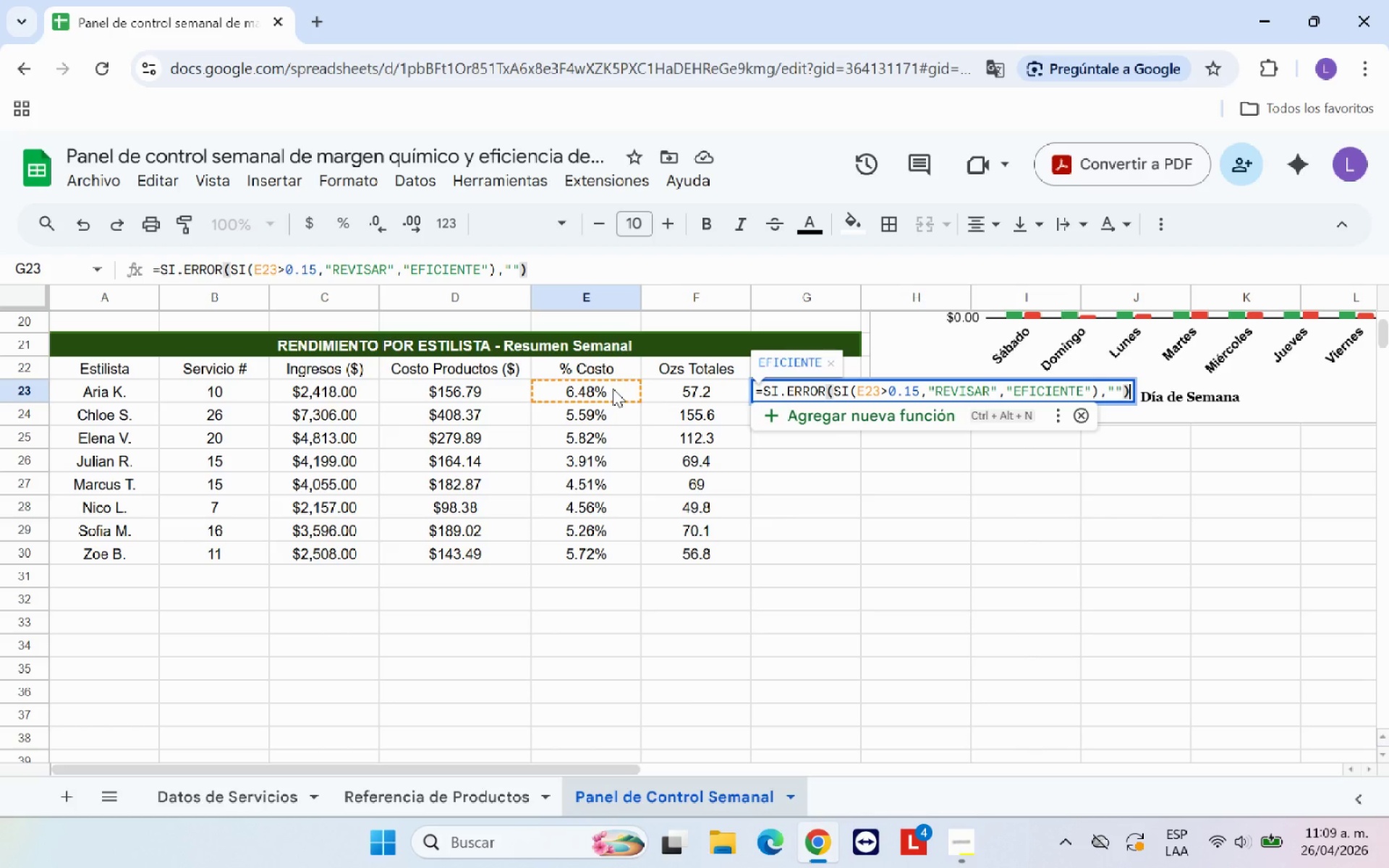 
key(Enter)
 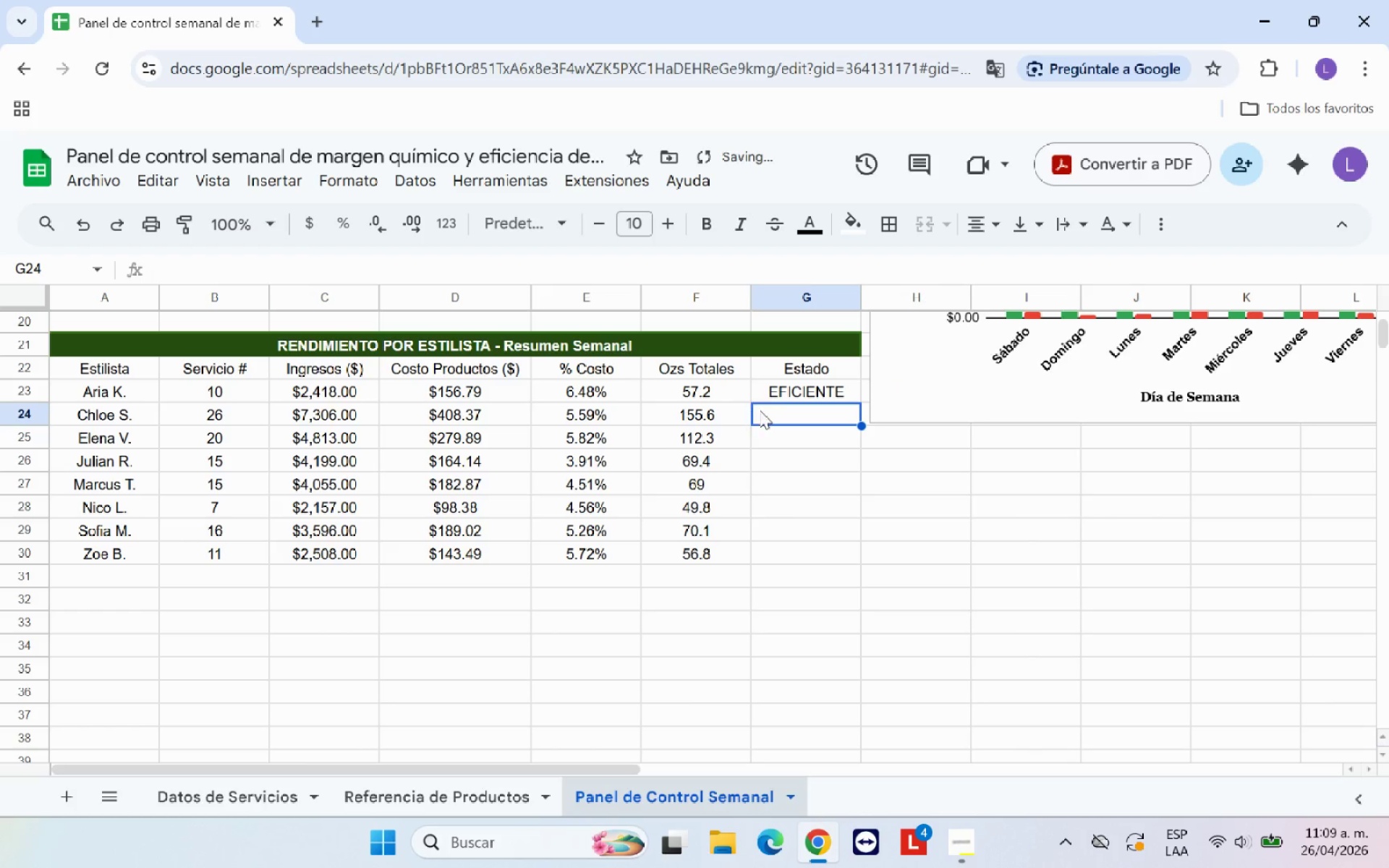 
left_click([804, 393])
 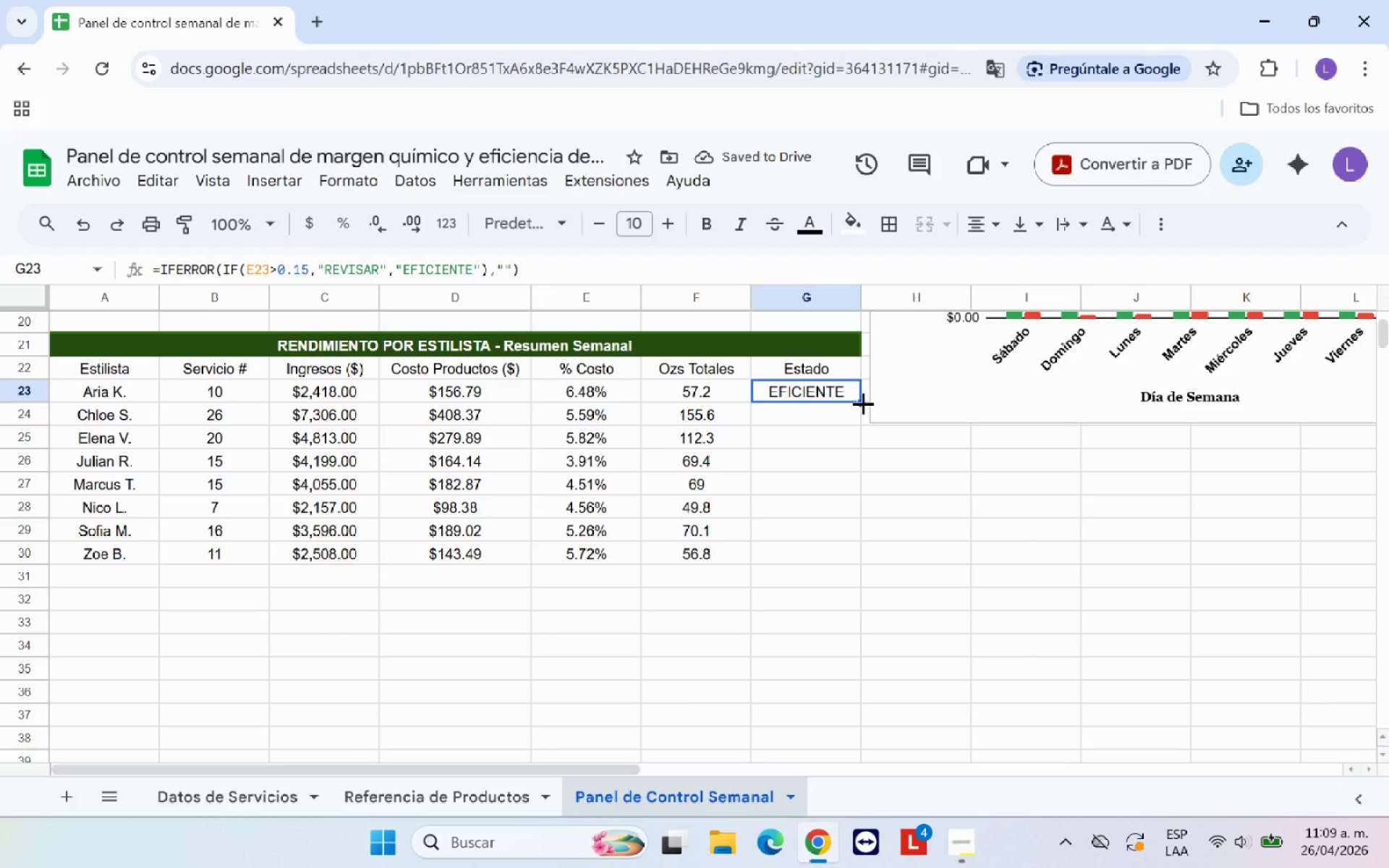 
left_click_drag(start_coordinate=[861, 403], to_coordinate=[853, 553])
 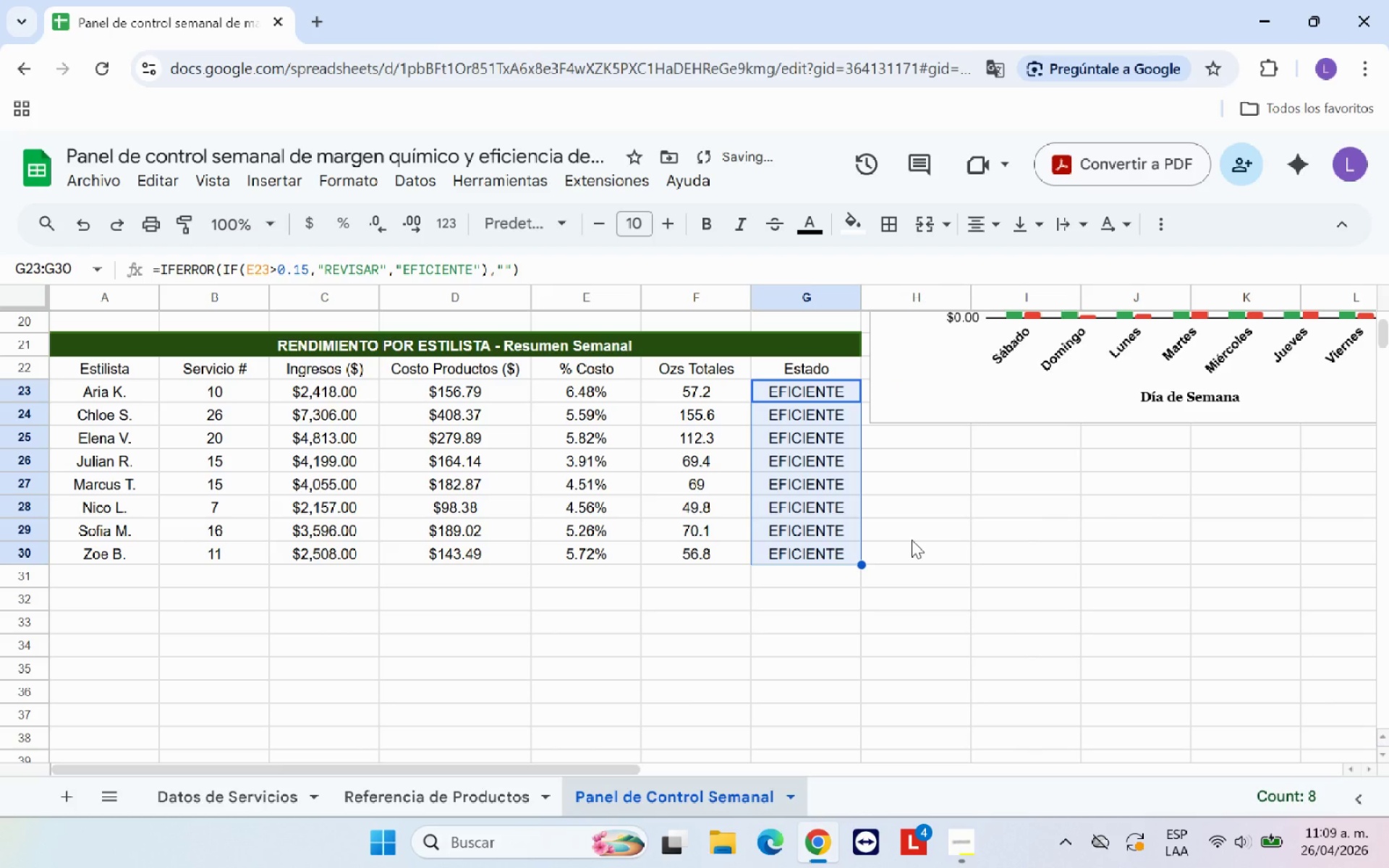 
left_click([912, 540])
 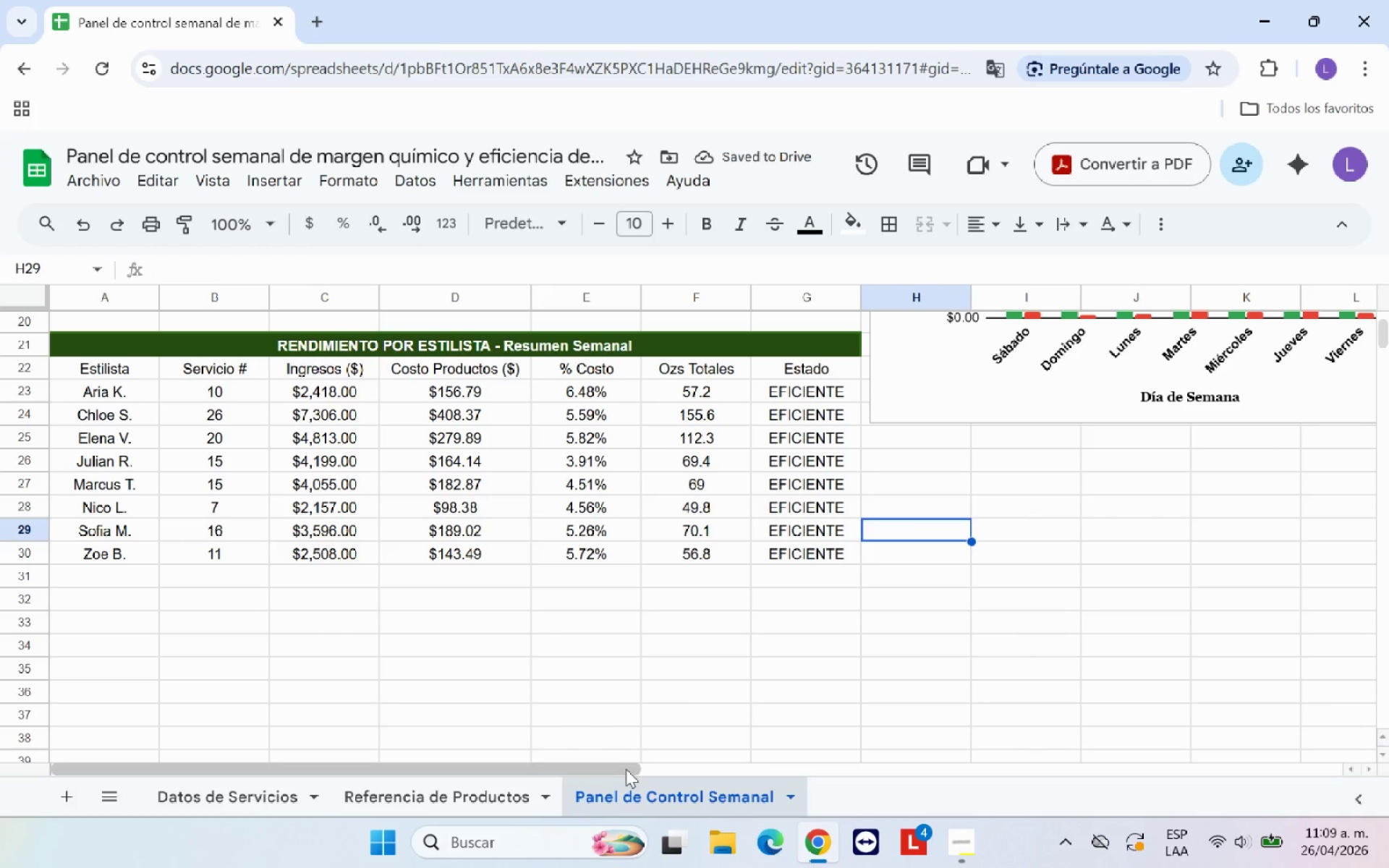 
left_click_drag(start_coordinate=[622, 770], to_coordinate=[524, 770])
 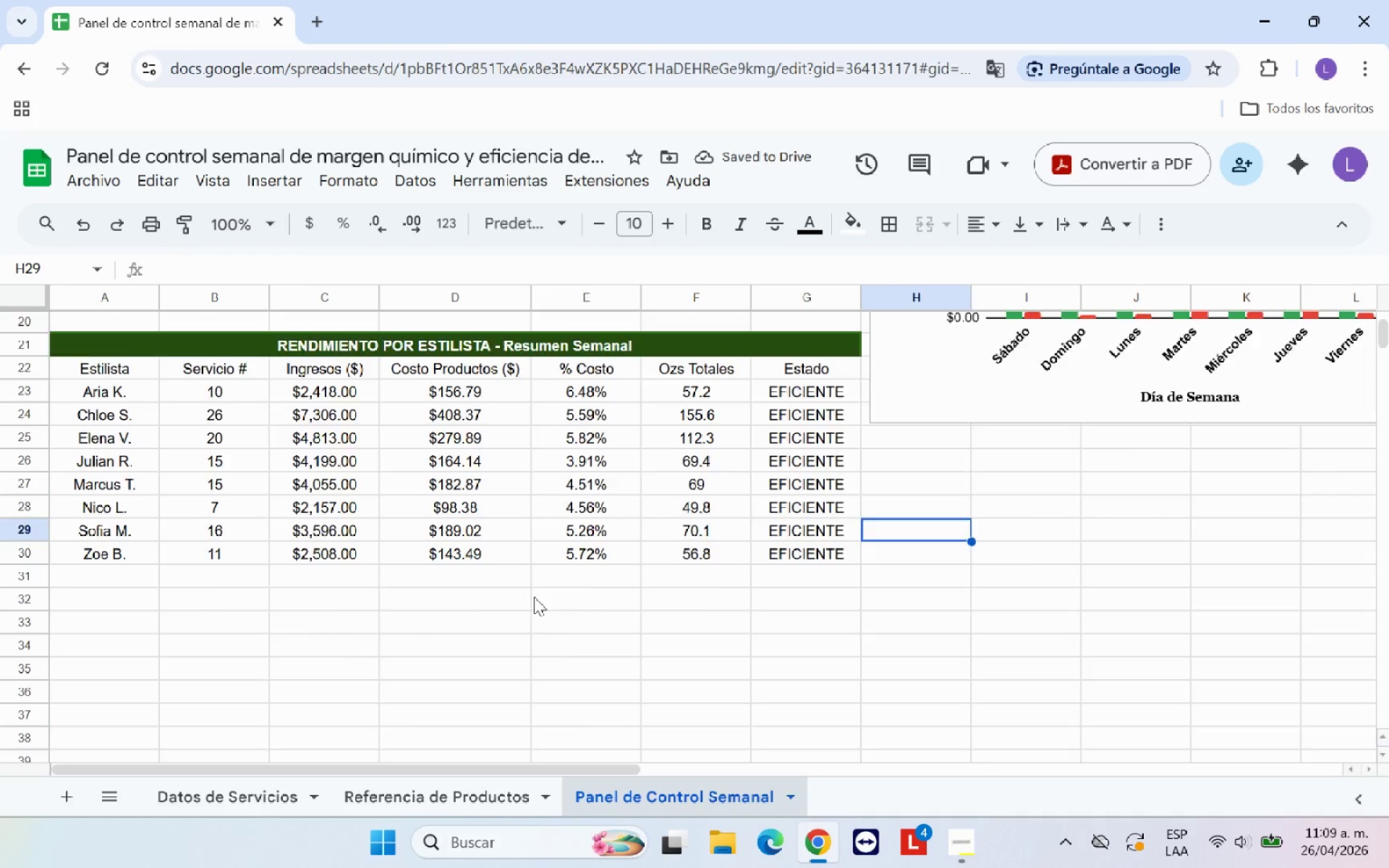 
scroll: coordinate [389, 455], scroll_direction: up, amount: 3.0
 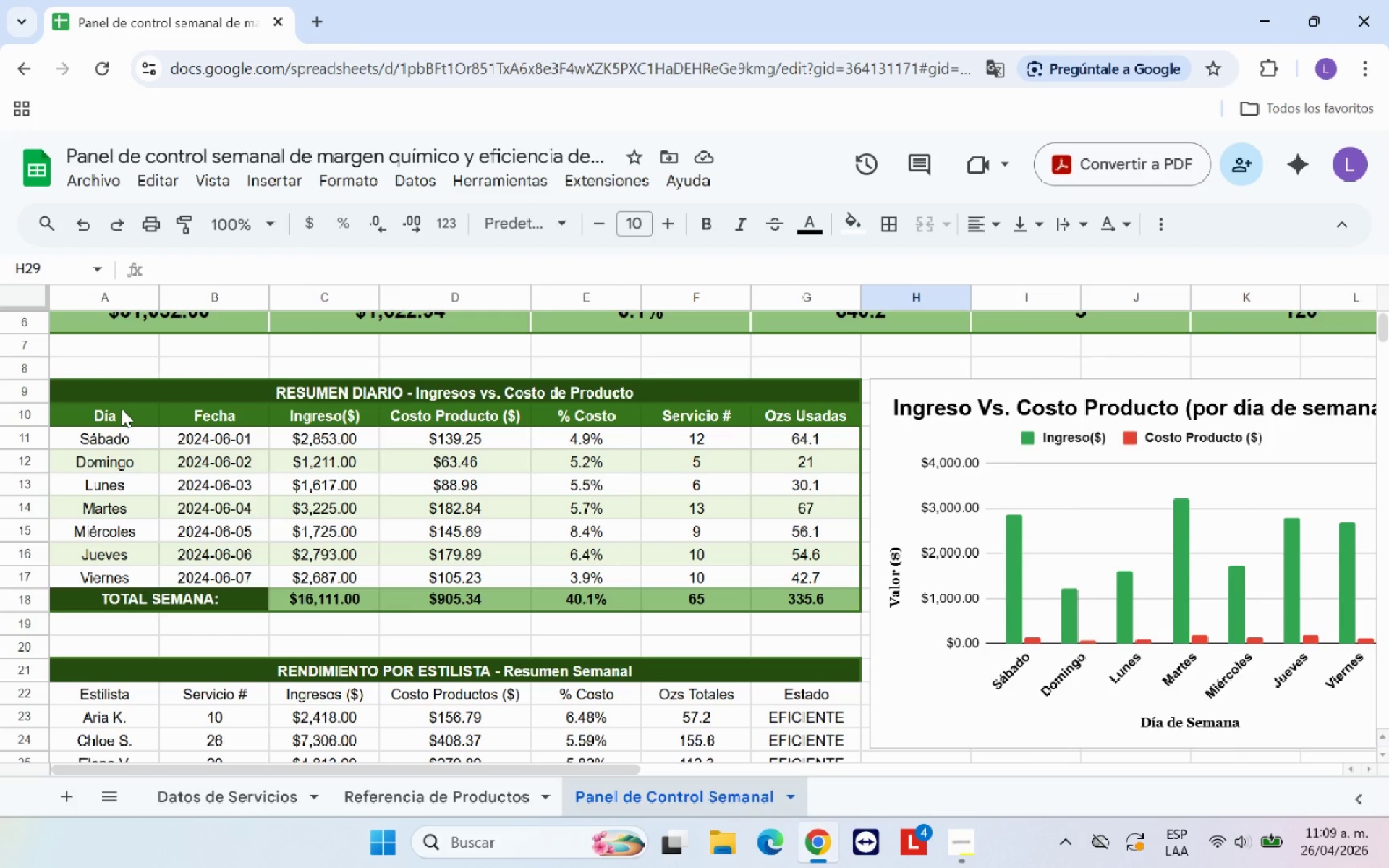 
left_click_drag(start_coordinate=[123, 409], to_coordinate=[799, 420])
 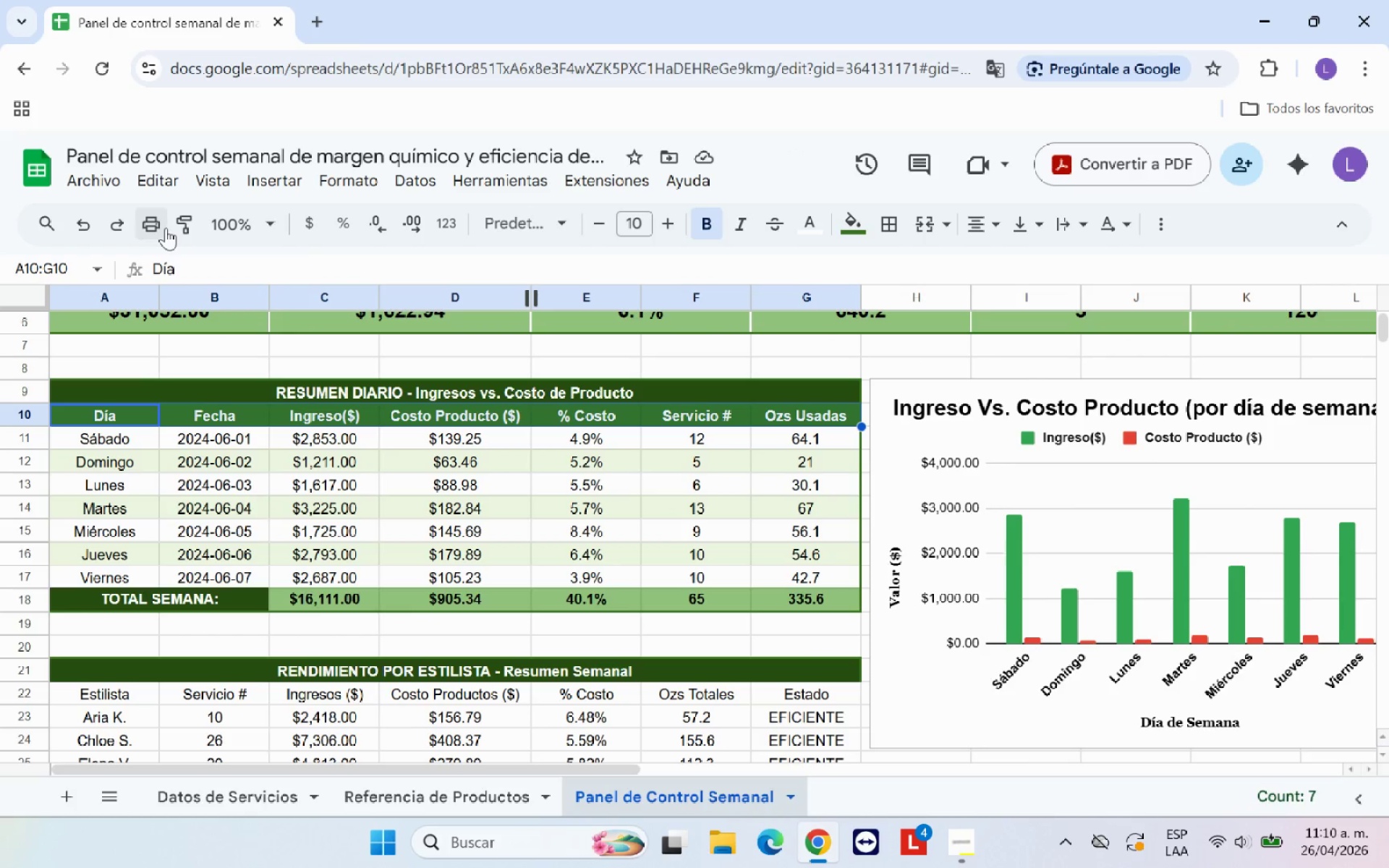 
left_click([184, 225])
 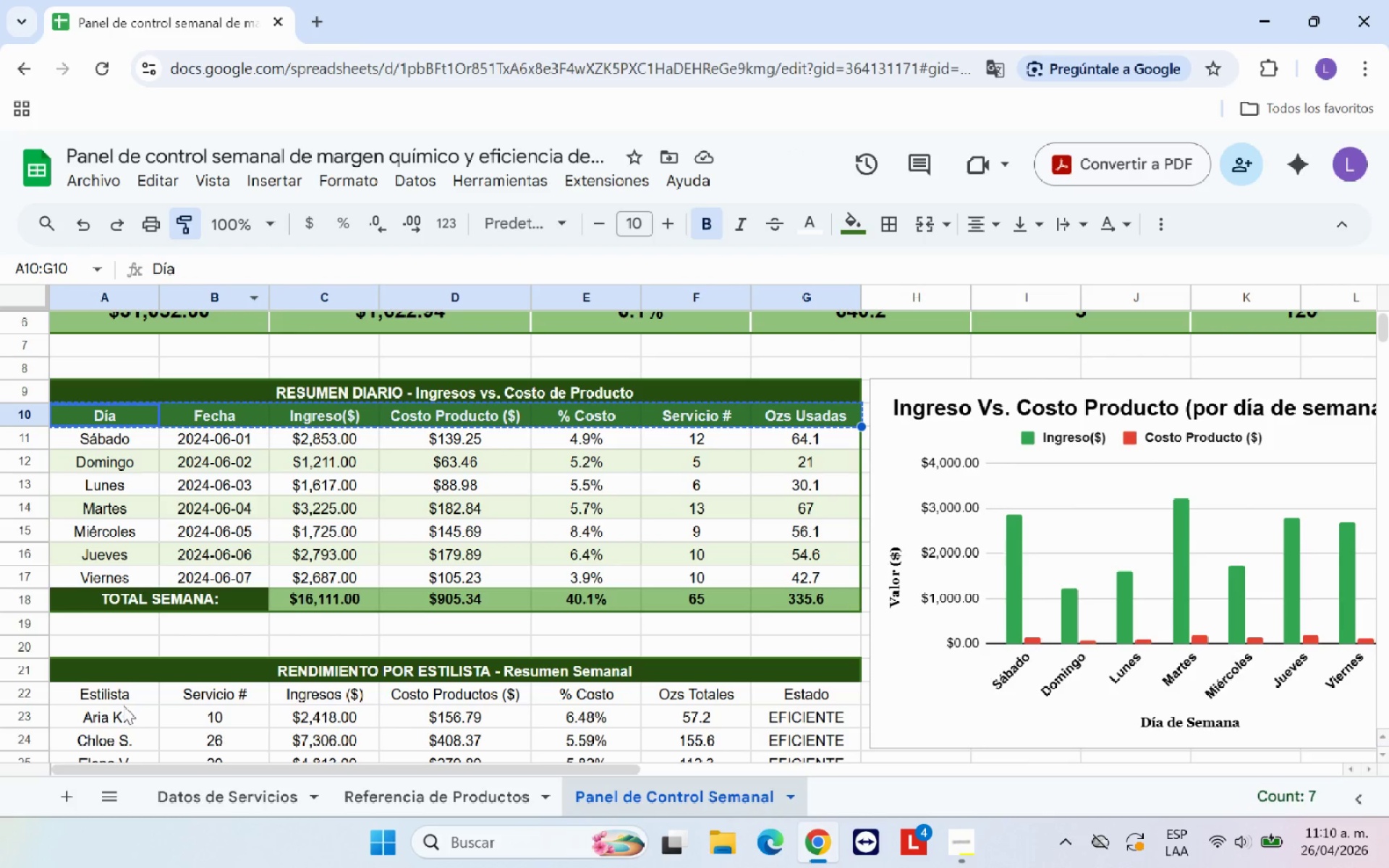 
left_click([123, 697])
 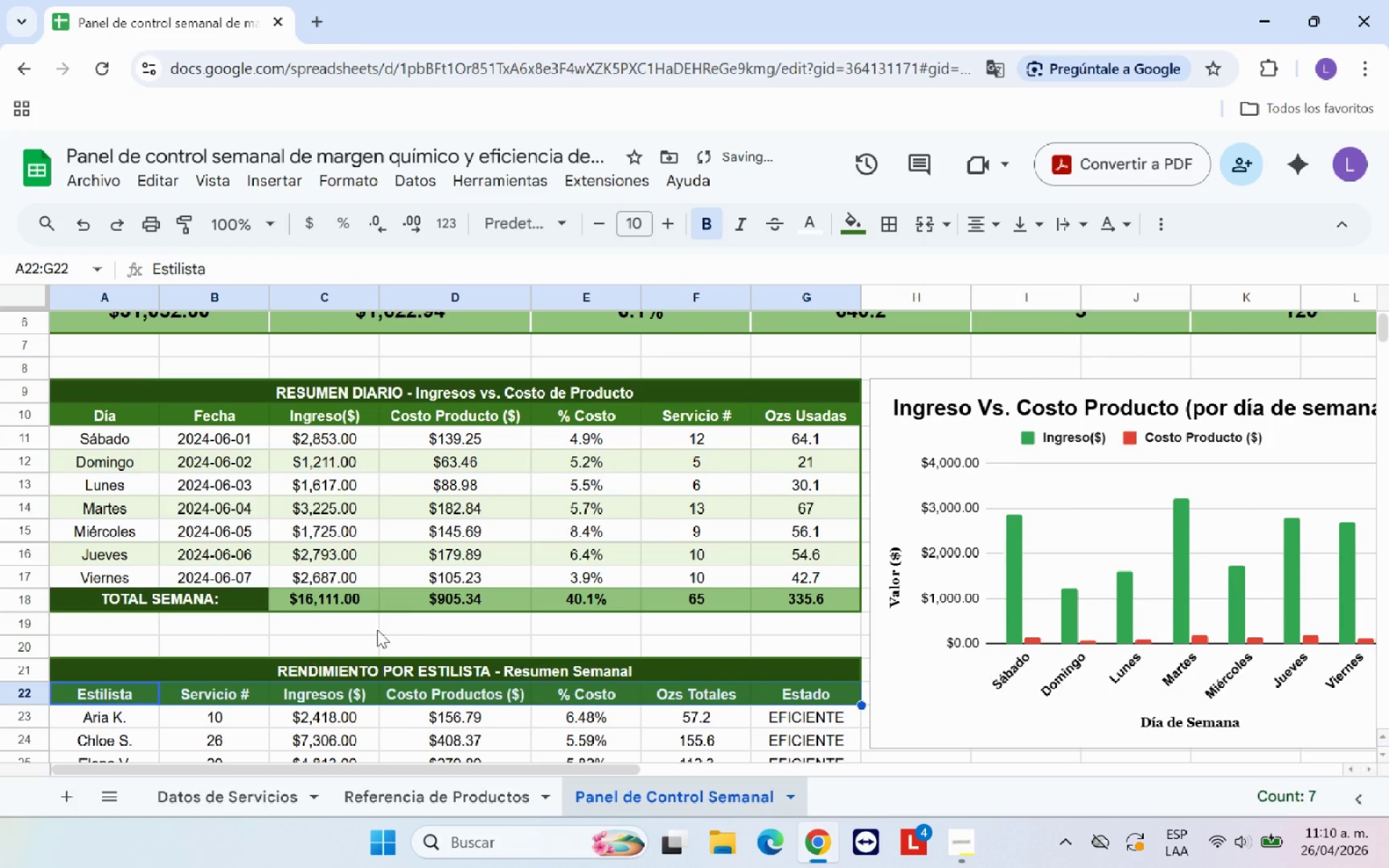 
scroll: coordinate [407, 624], scroll_direction: down, amount: 1.0
 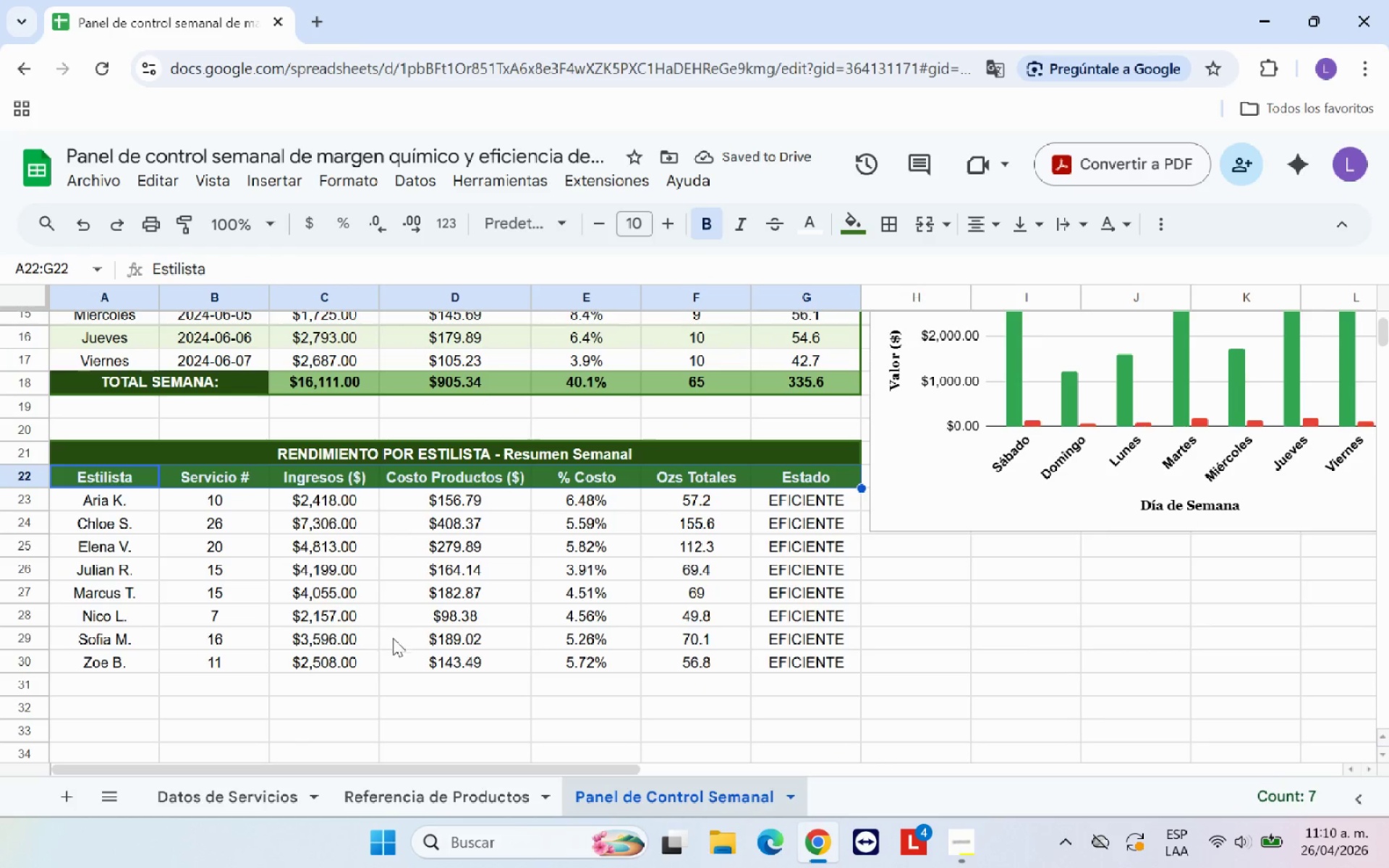 
left_click([252, 695])
 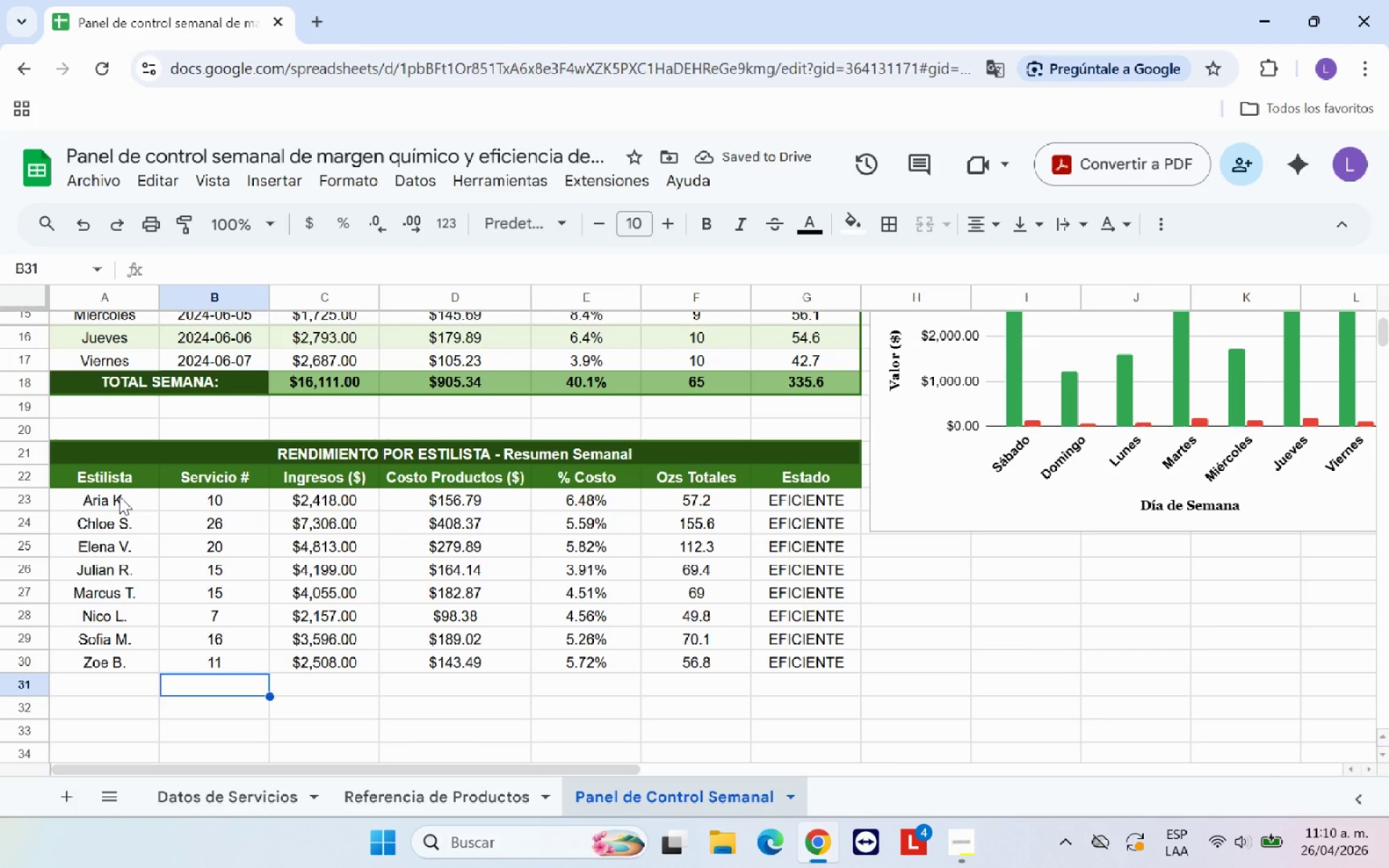 
left_click_drag(start_coordinate=[119, 496], to_coordinate=[788, 666])
 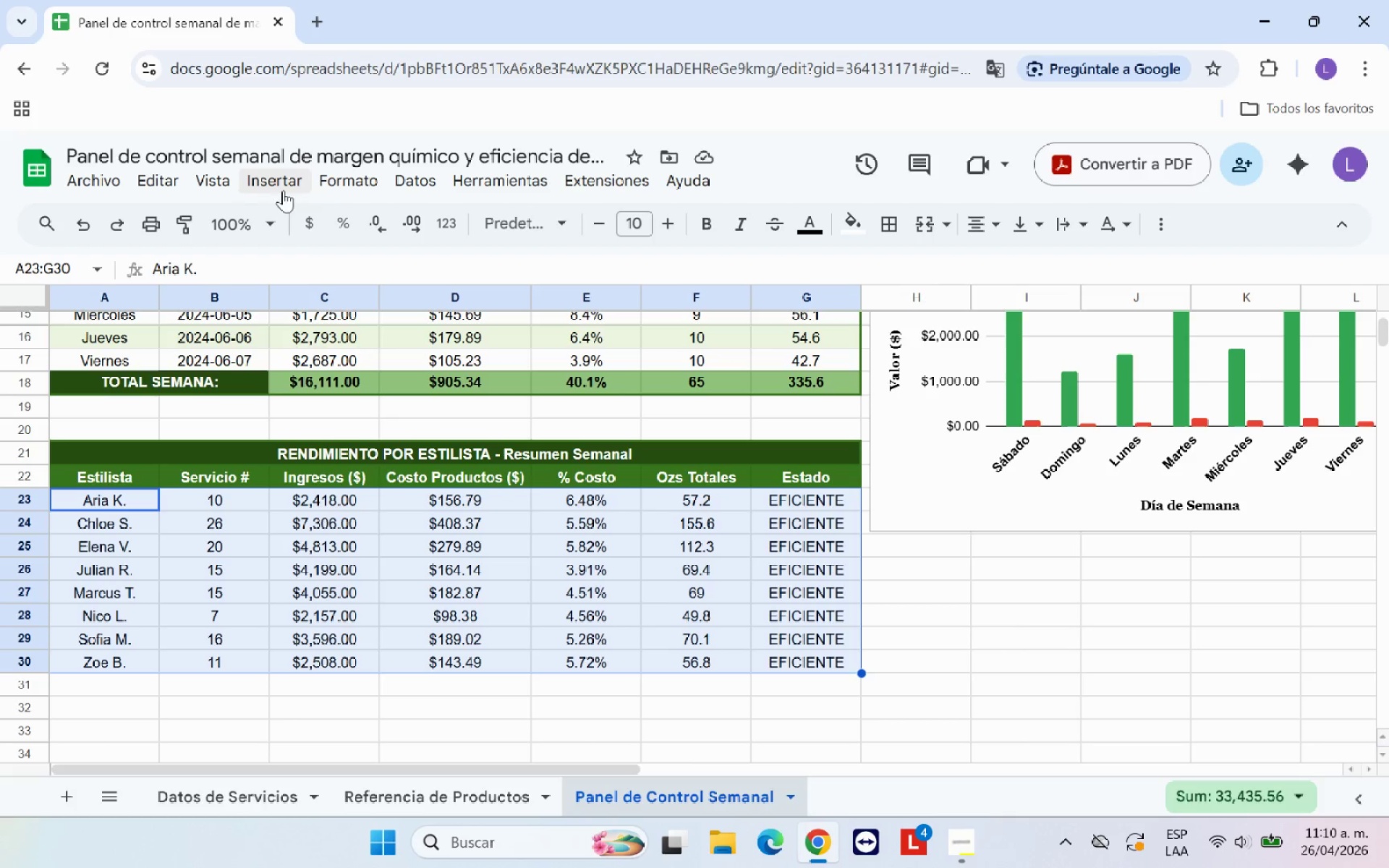 
left_click([322, 180])
 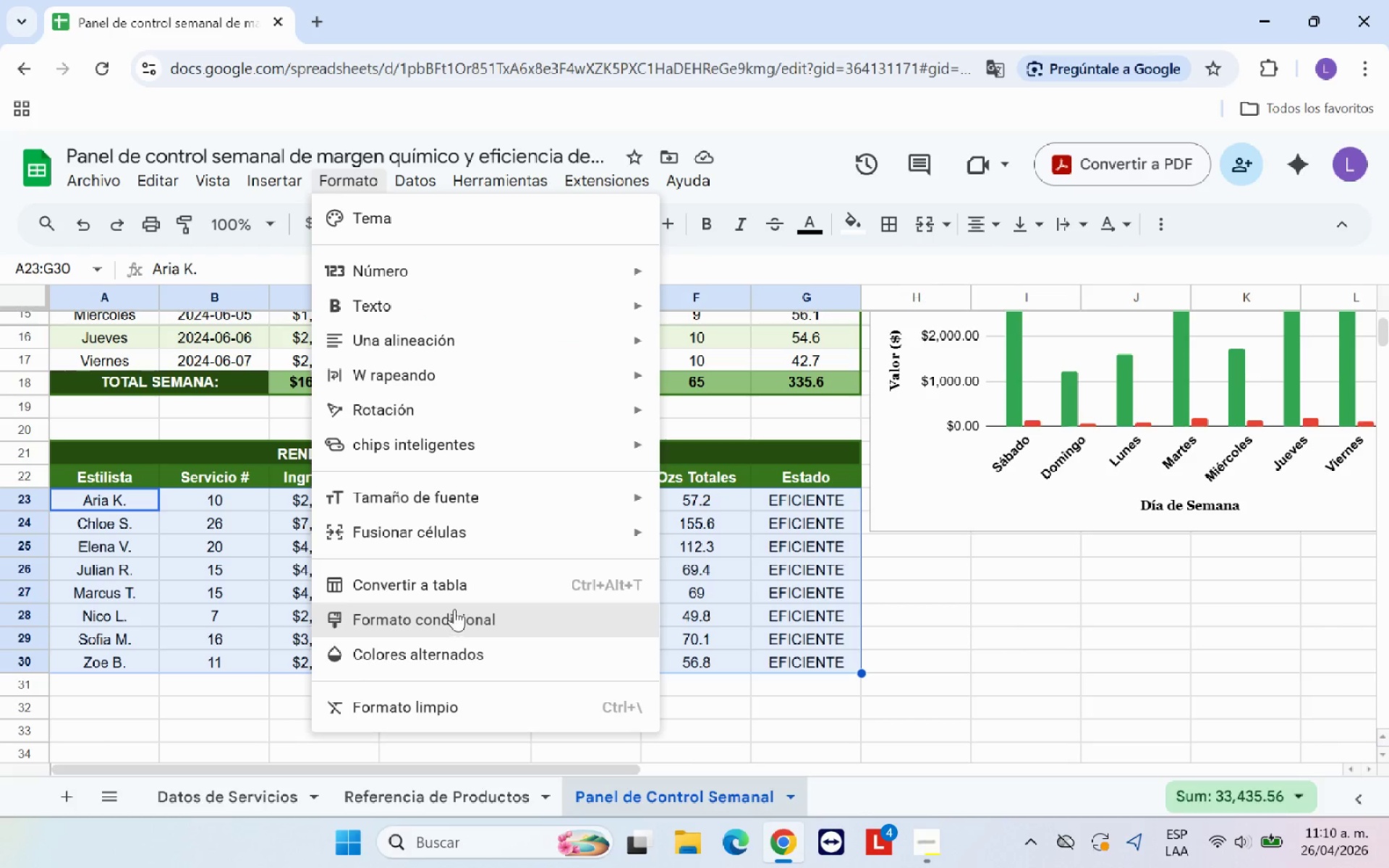 
left_click([453, 645])
 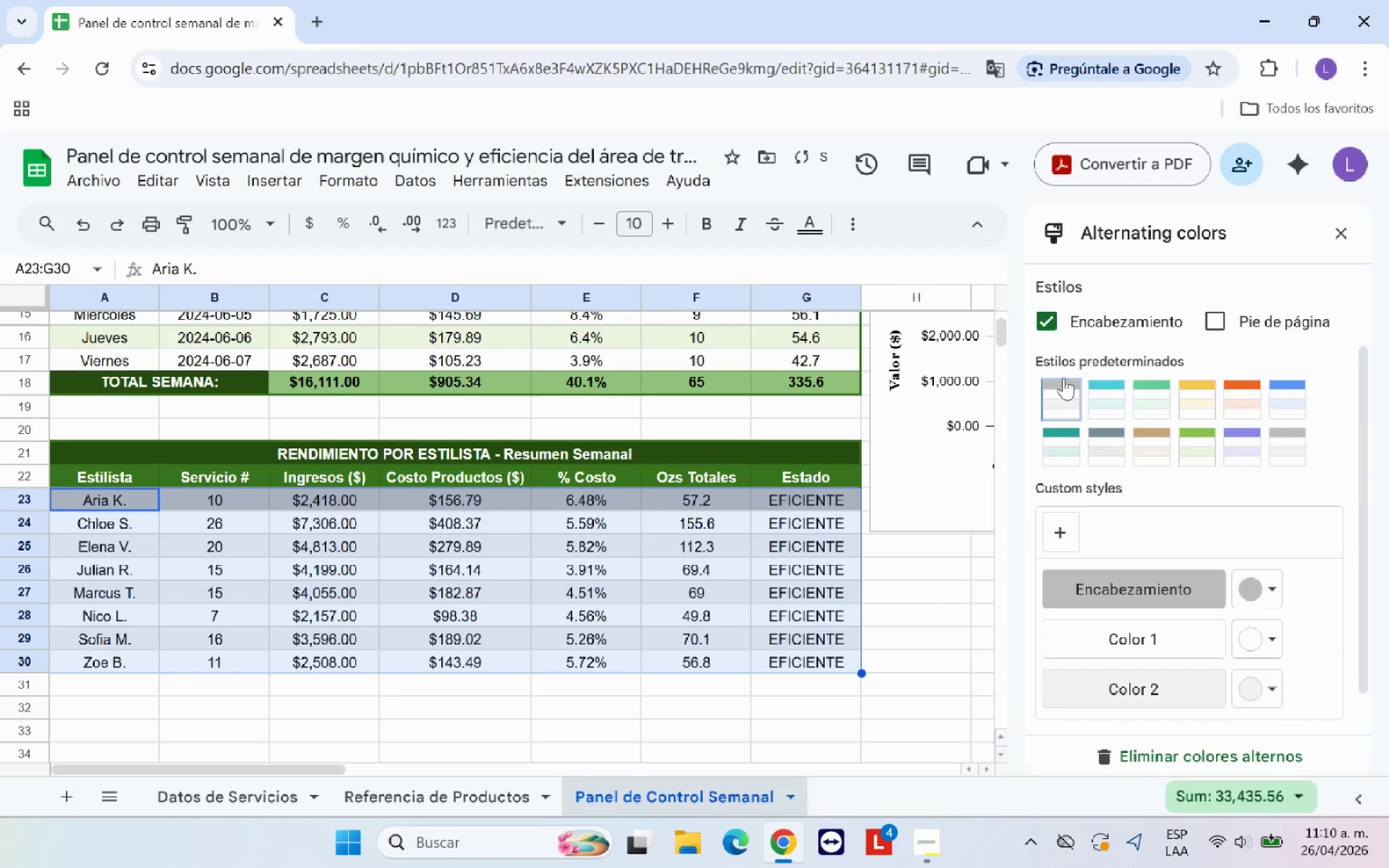 
left_click([1052, 324])
 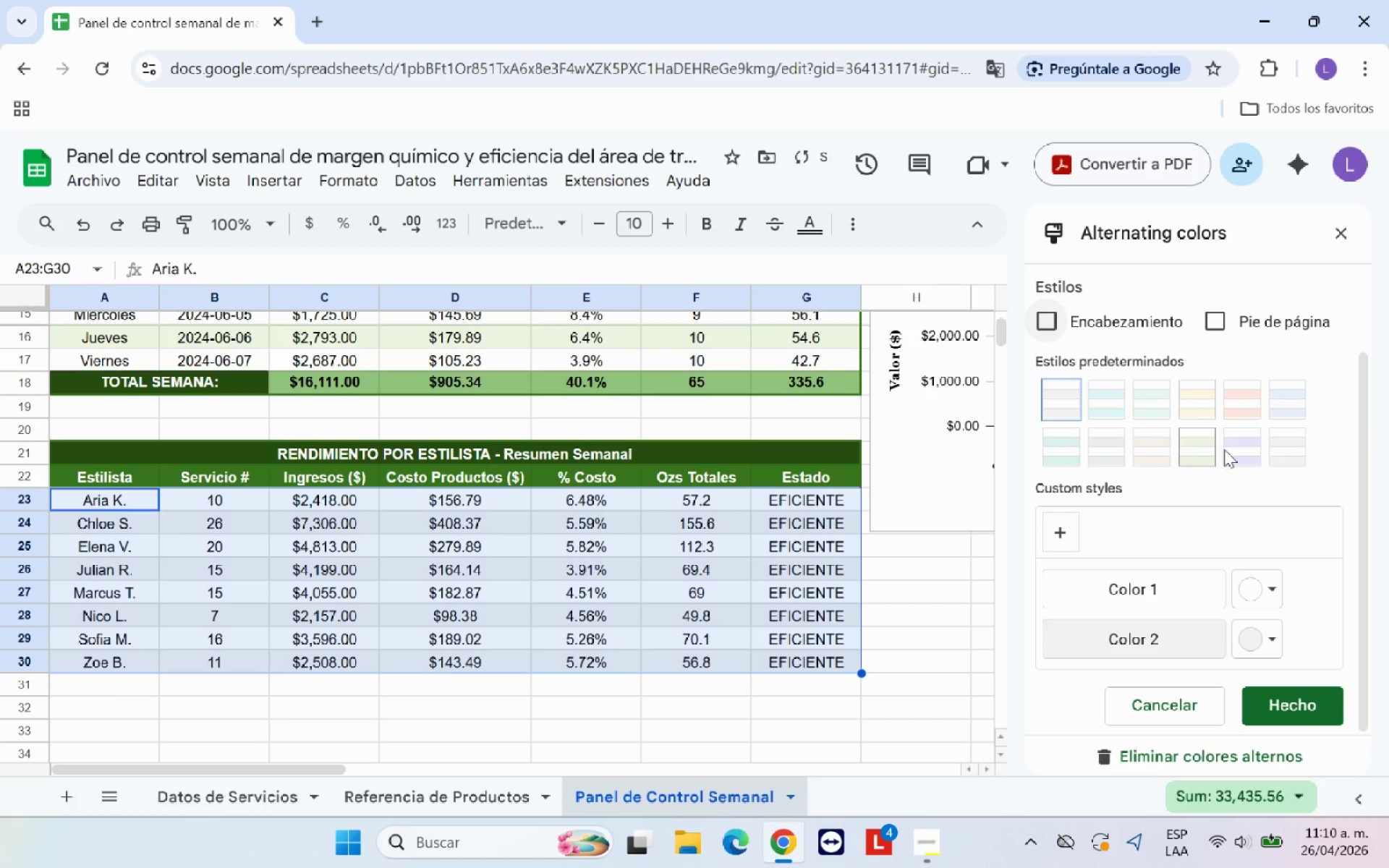 
left_click([1203, 454])
 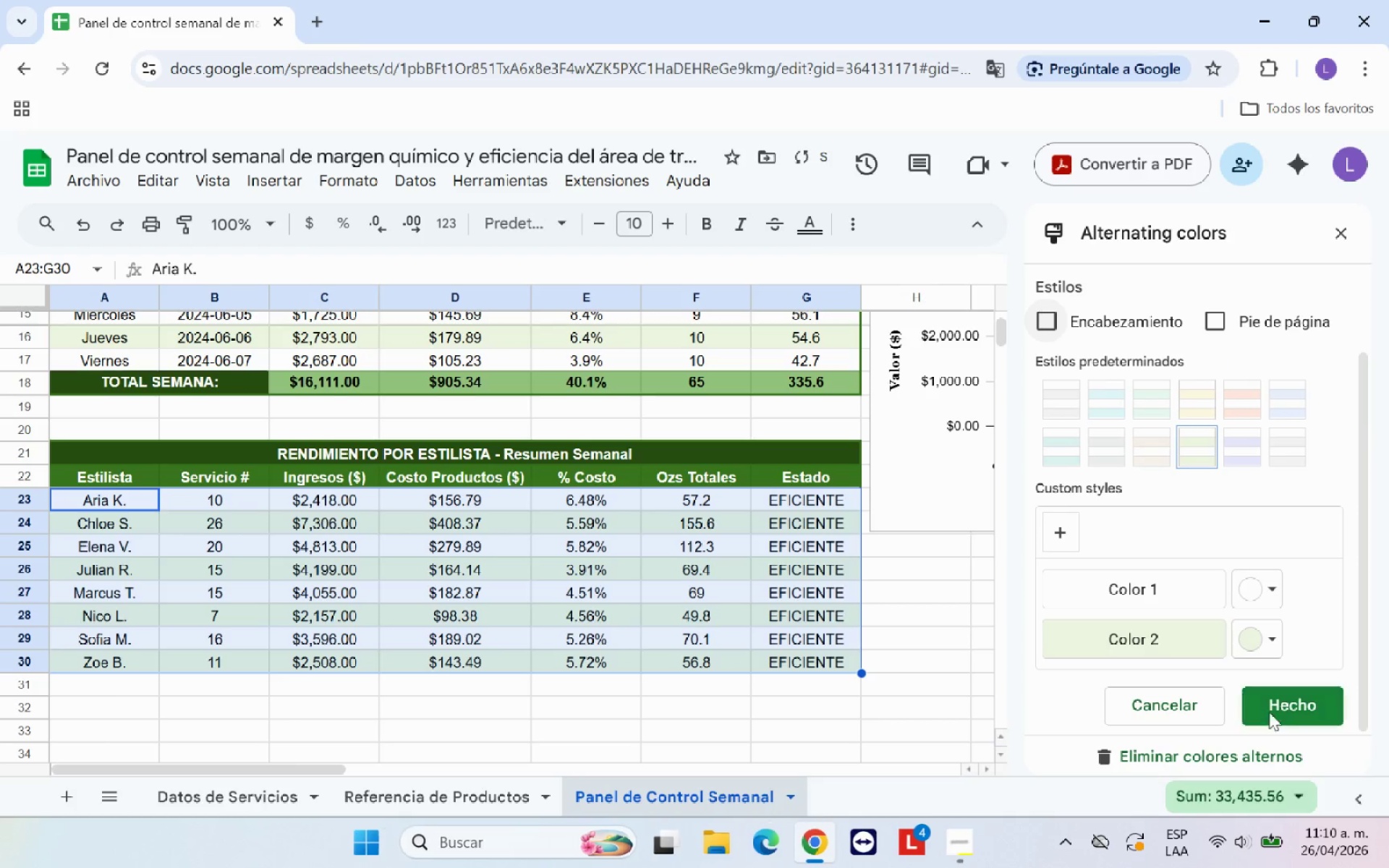 
left_click([1280, 713])
 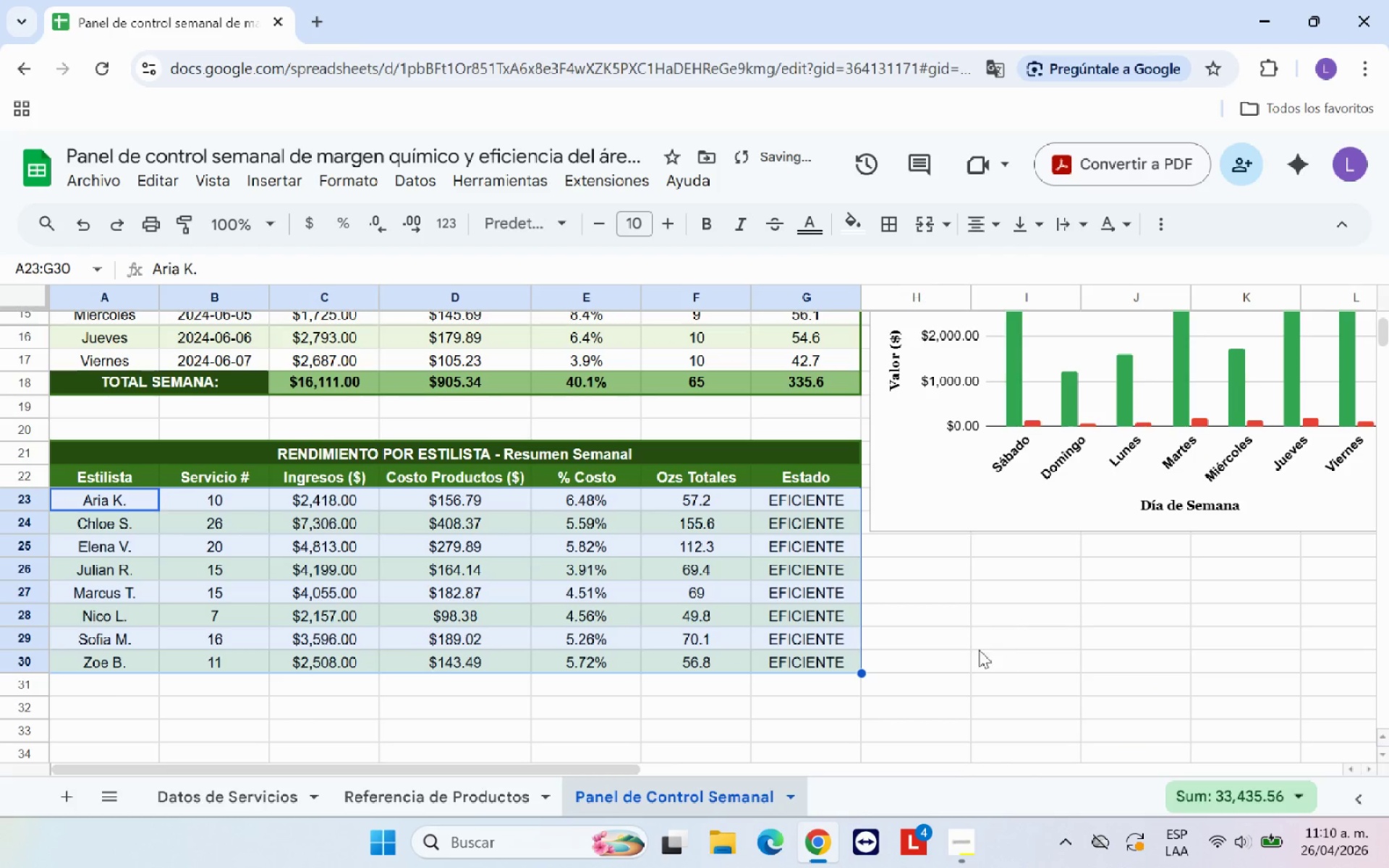 
left_click([964, 647])
 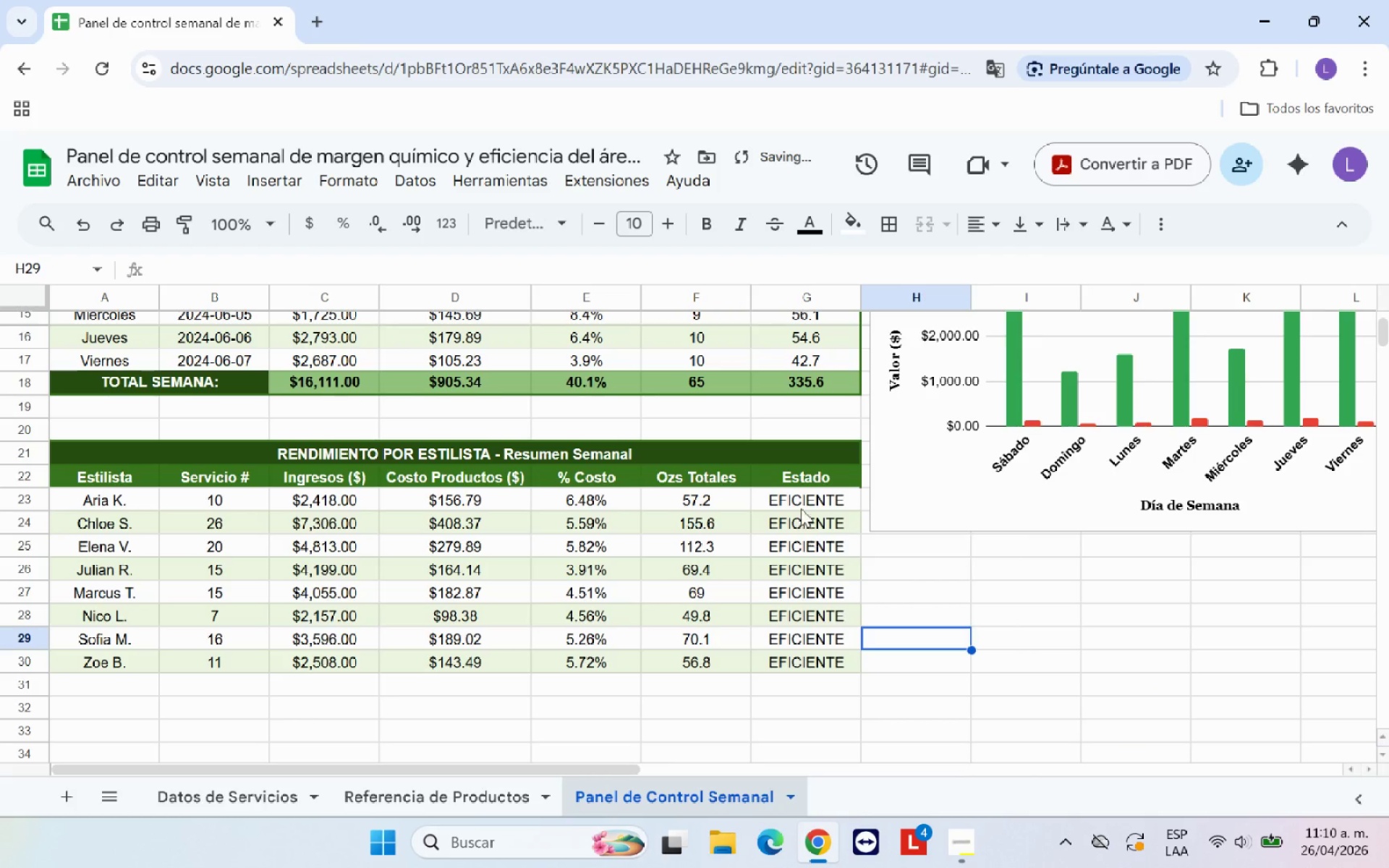 
left_click_drag(start_coordinate=[803, 501], to_coordinate=[815, 674])
 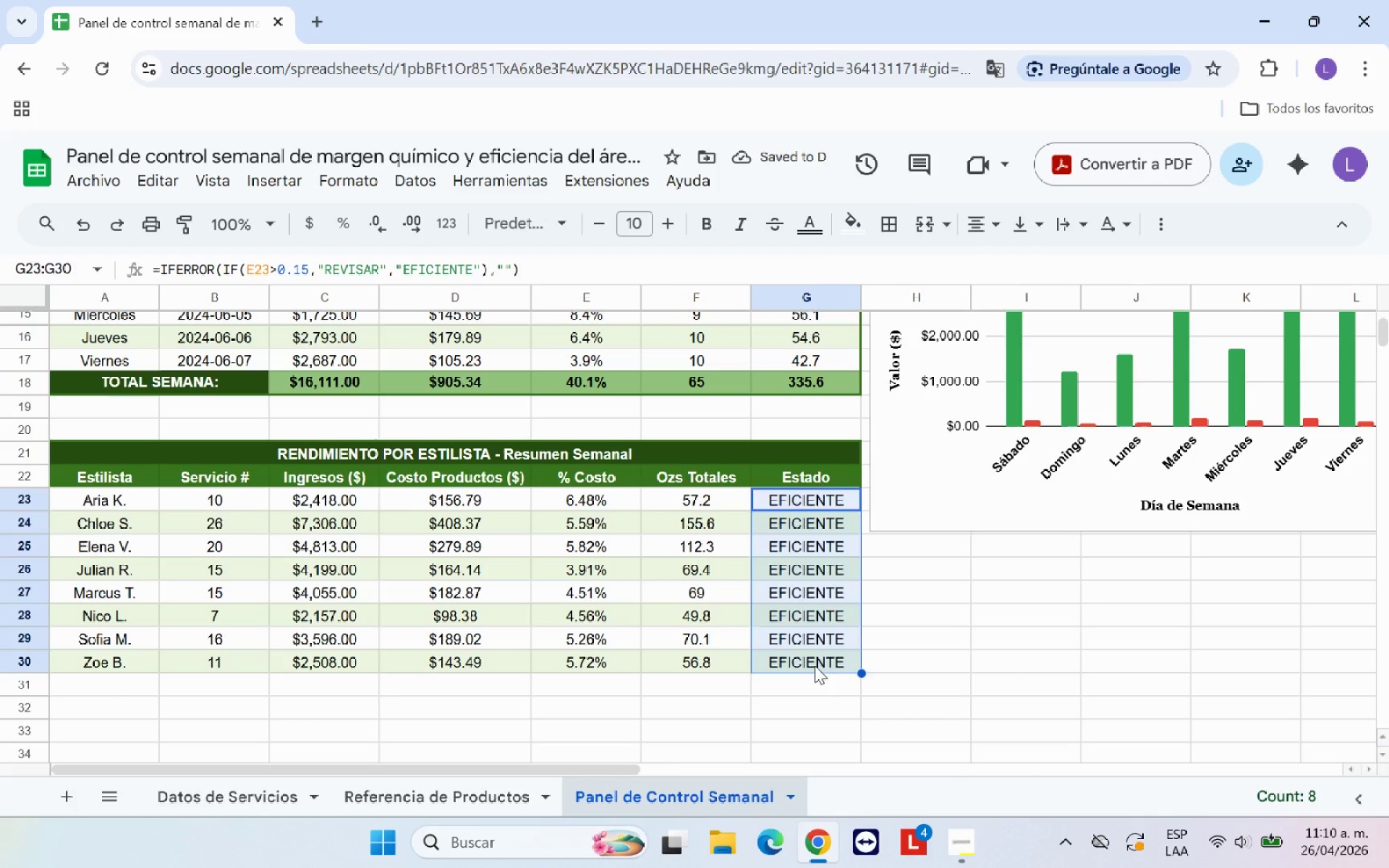 
left_click_drag(start_coordinate=[815, 665], to_coordinate=[815, 660])
 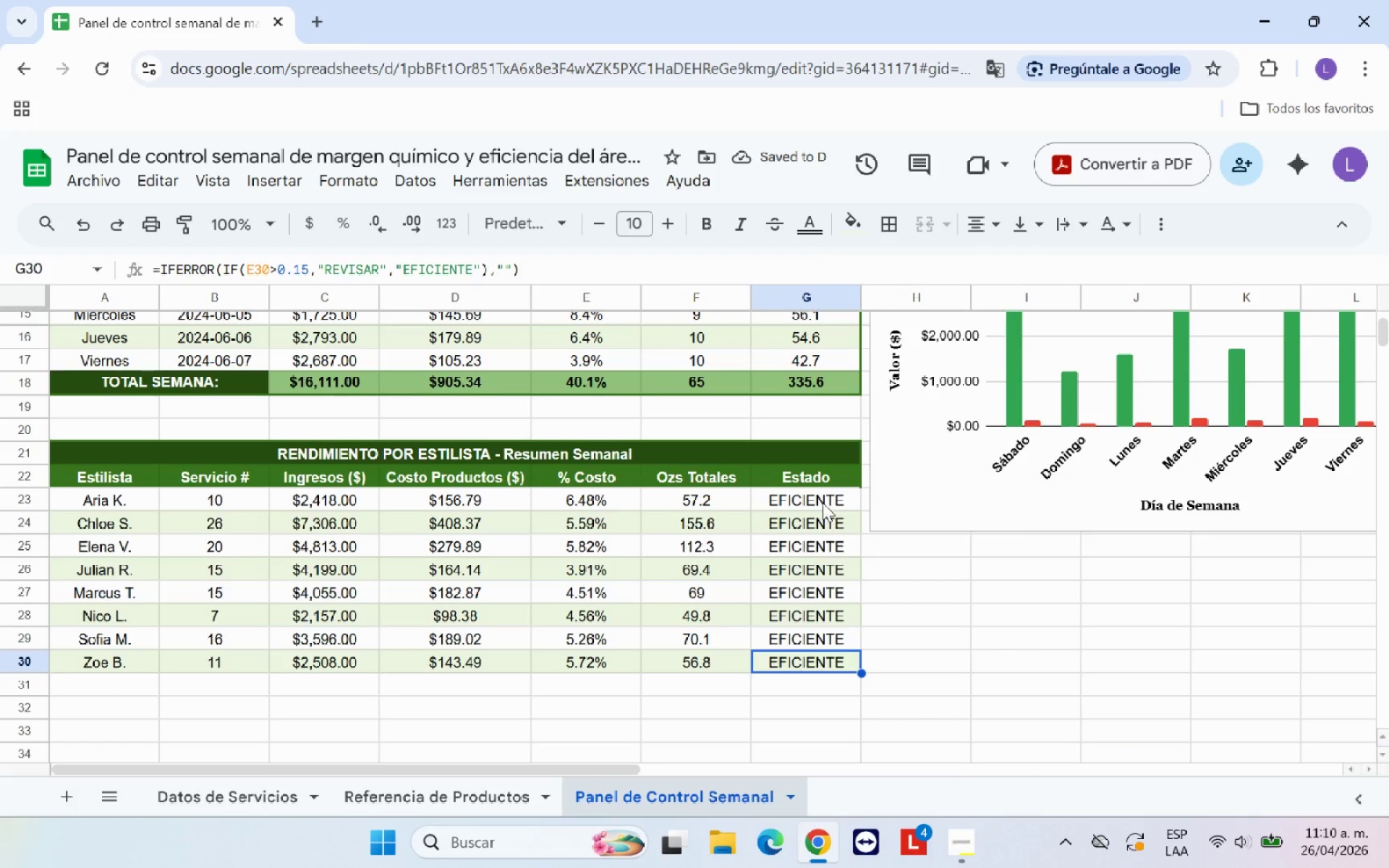 
left_click_drag(start_coordinate=[823, 501], to_coordinate=[819, 665])
 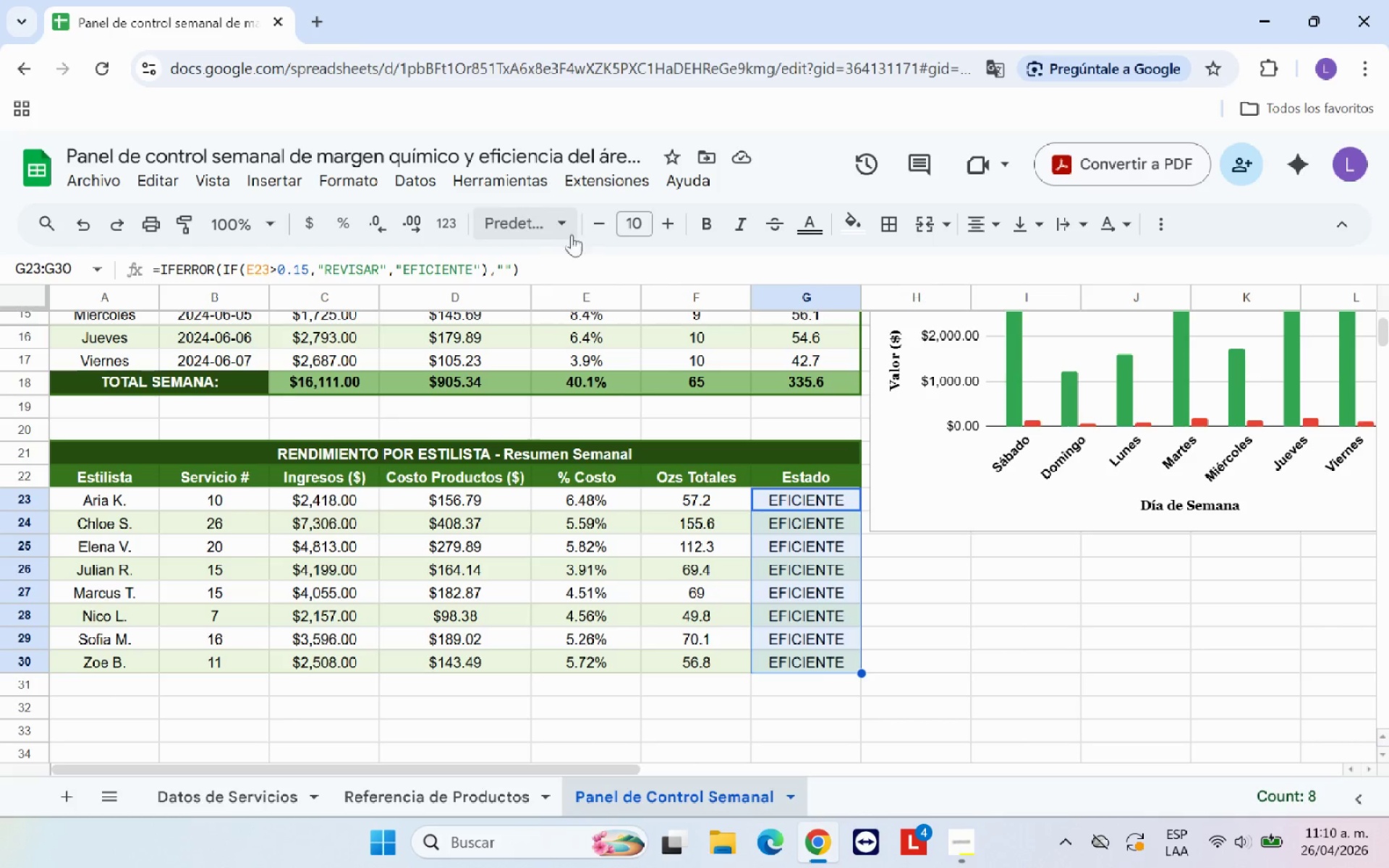 
left_click([705, 234])
 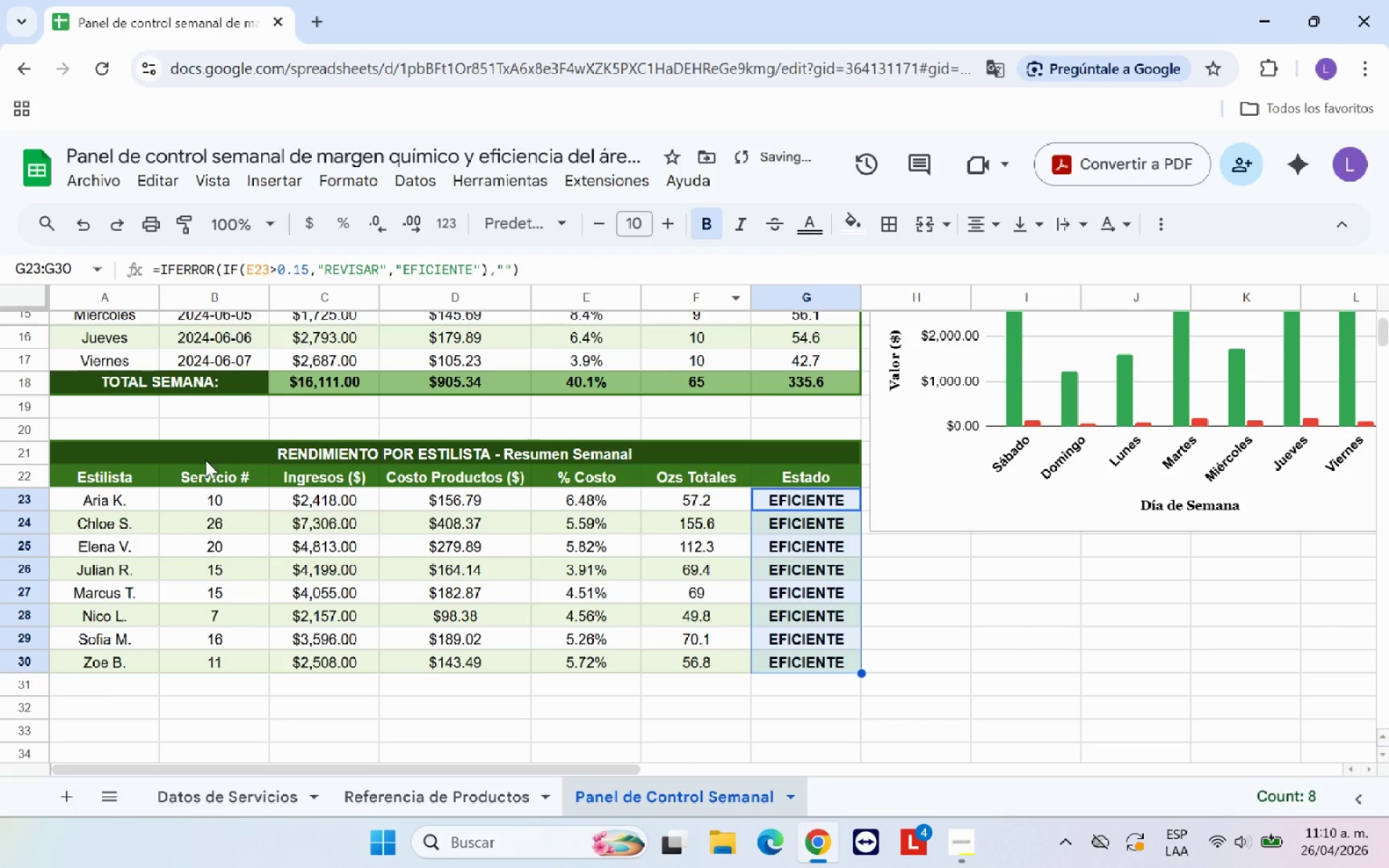 
left_click_drag(start_coordinate=[206, 454], to_coordinate=[326, 666])
 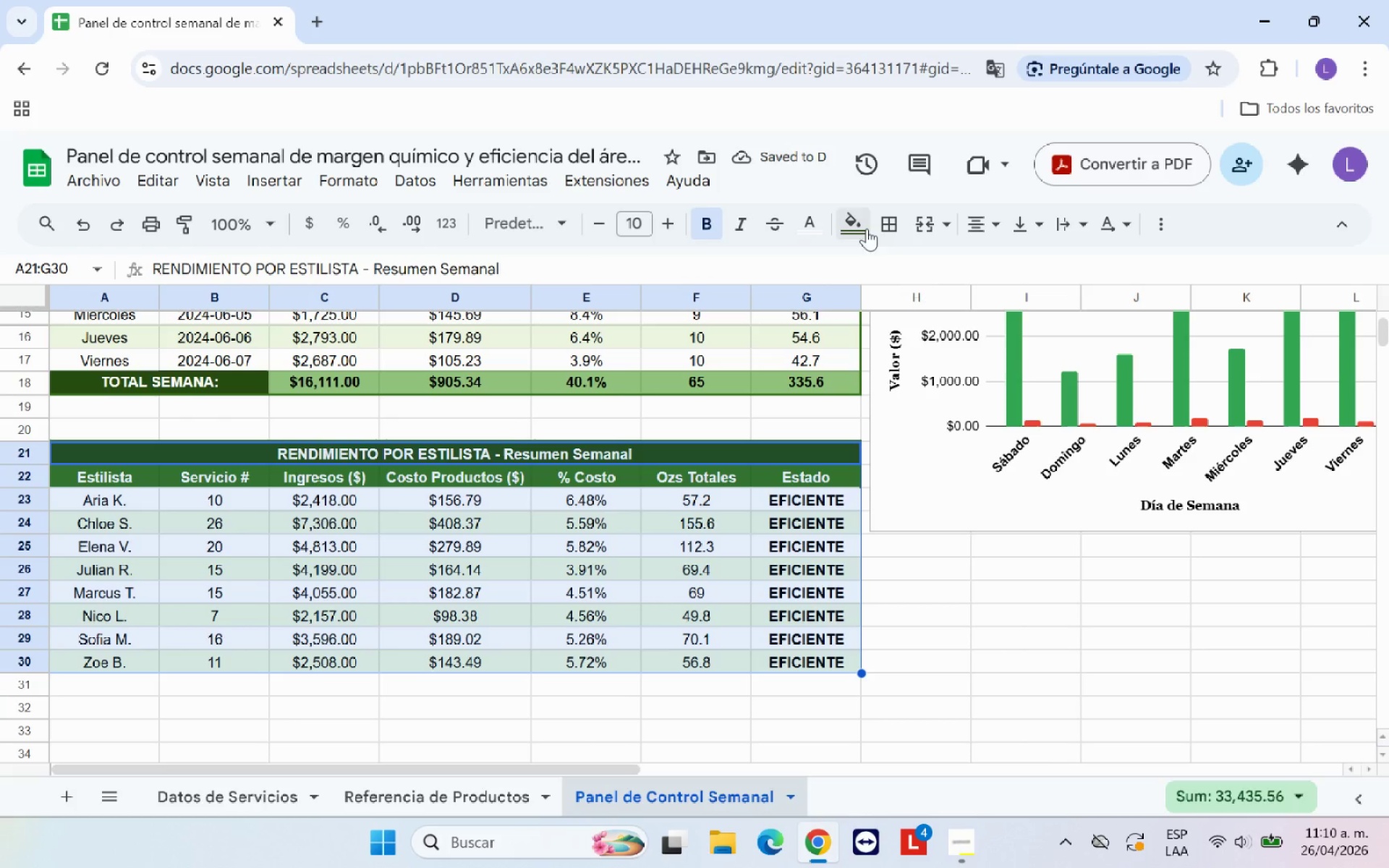 
left_click([878, 224])
 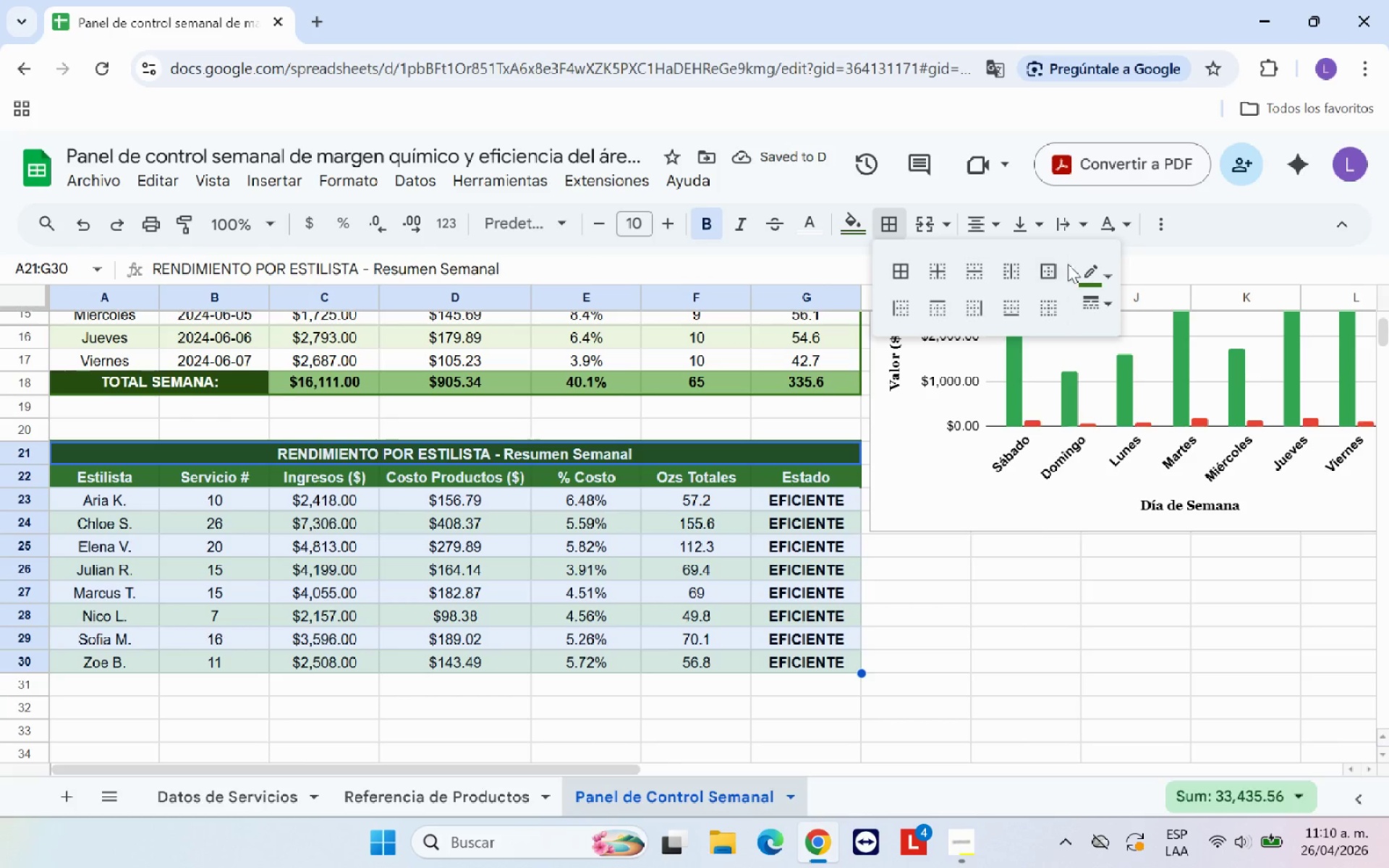 
left_click([1040, 270])
 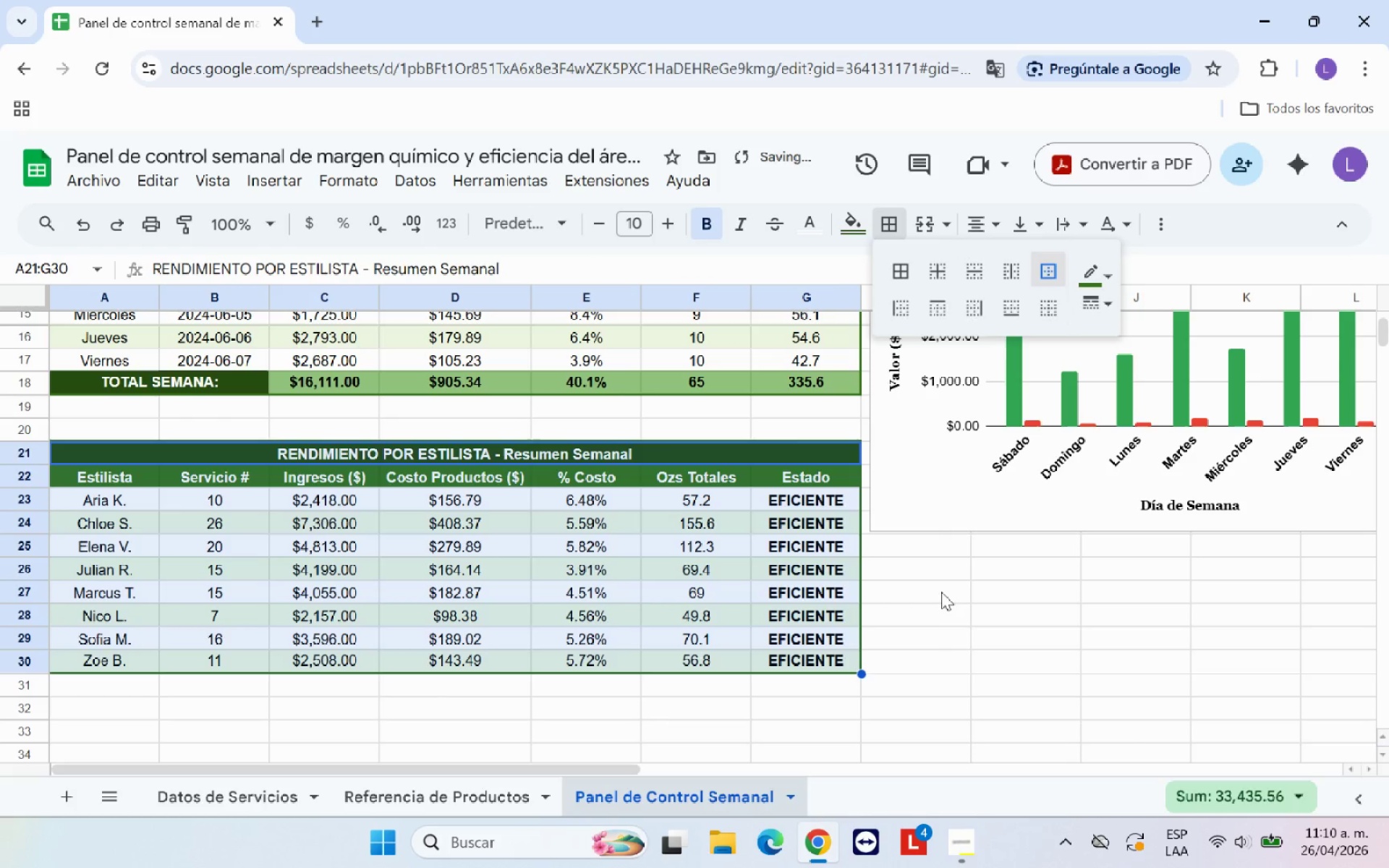 
left_click([933, 652])
 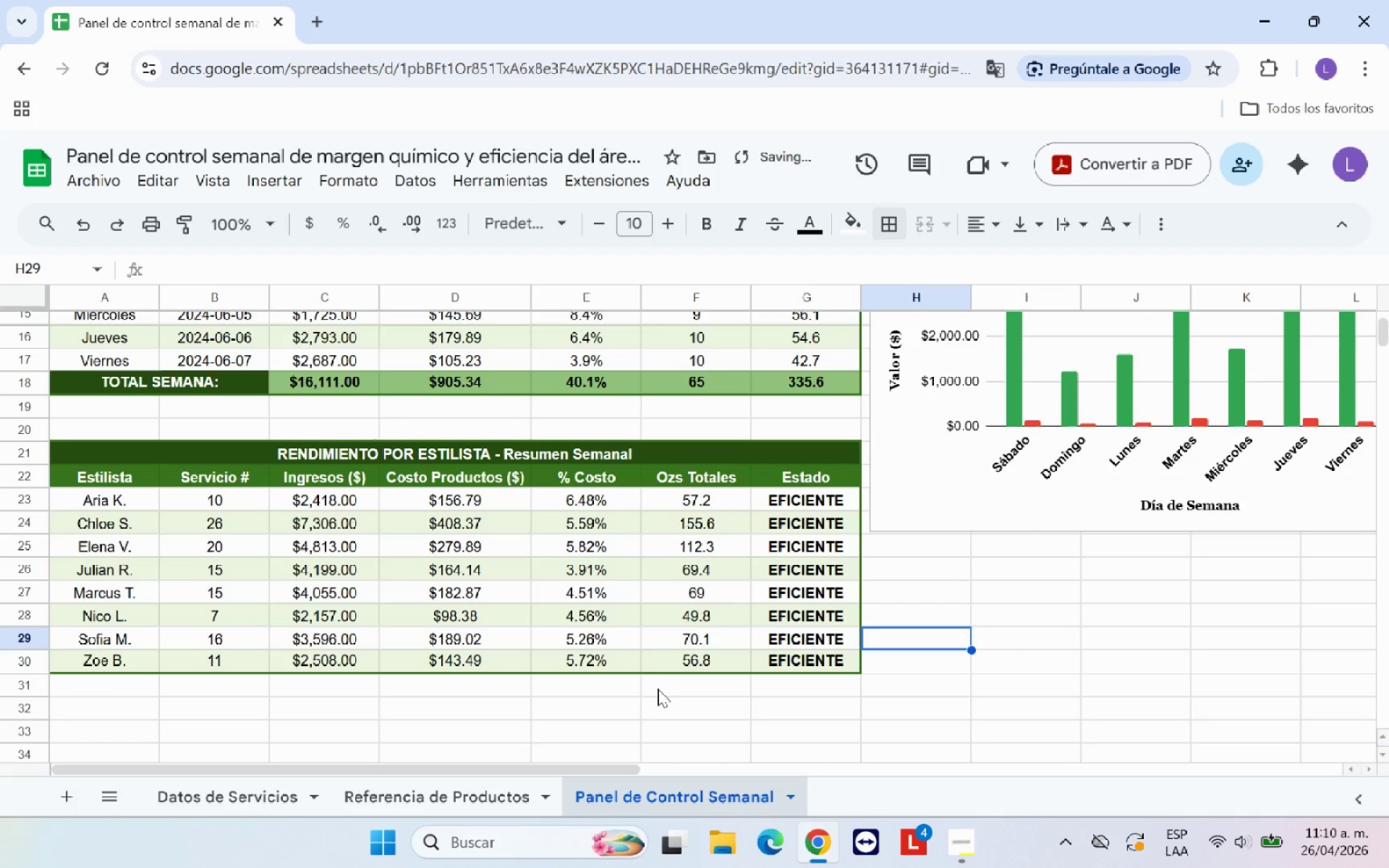 
scroll: coordinate [658, 690], scroll_direction: up, amount: 6.0
 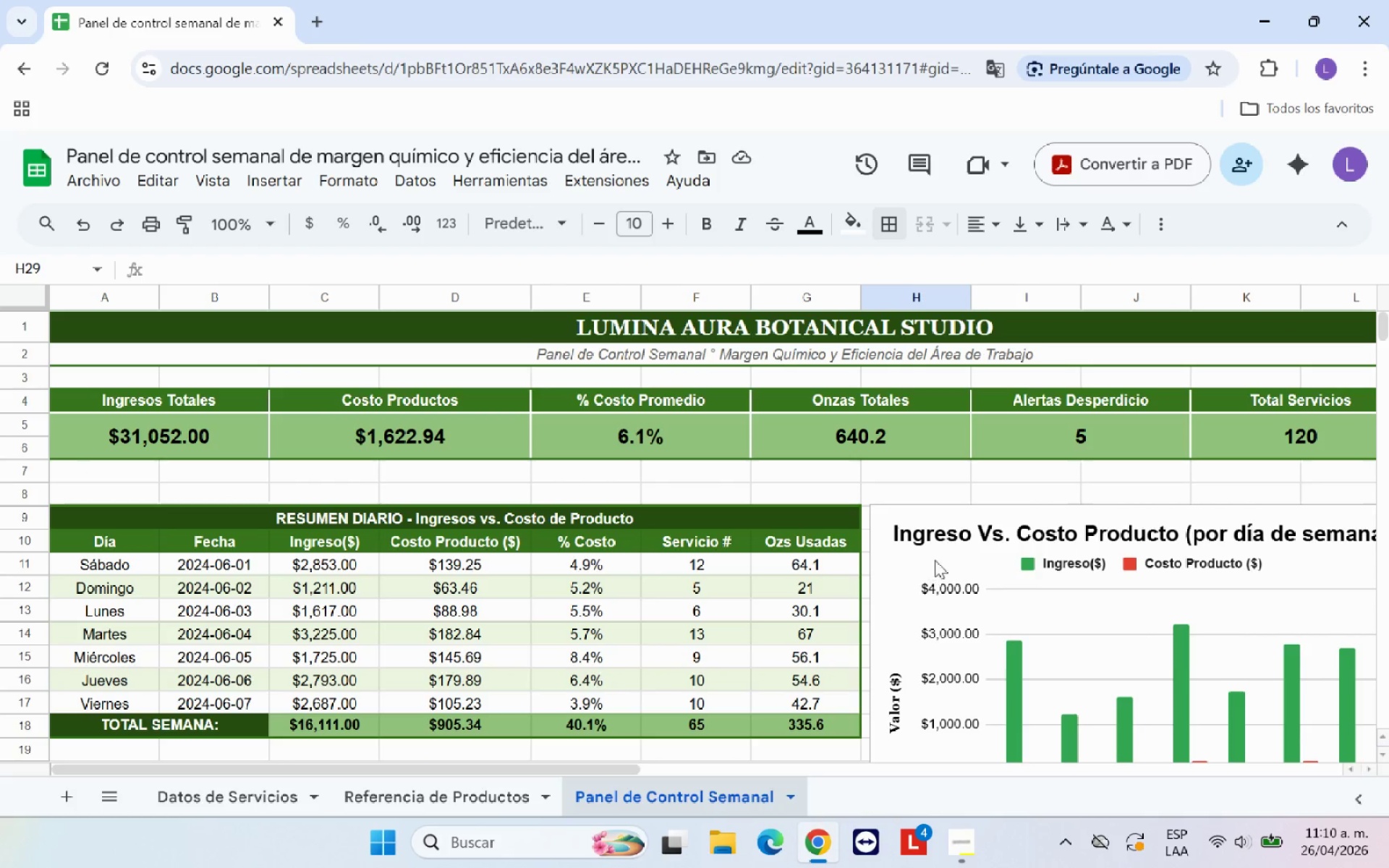 
scroll: coordinate [815, 694], scroll_direction: down, amount: 2.0
 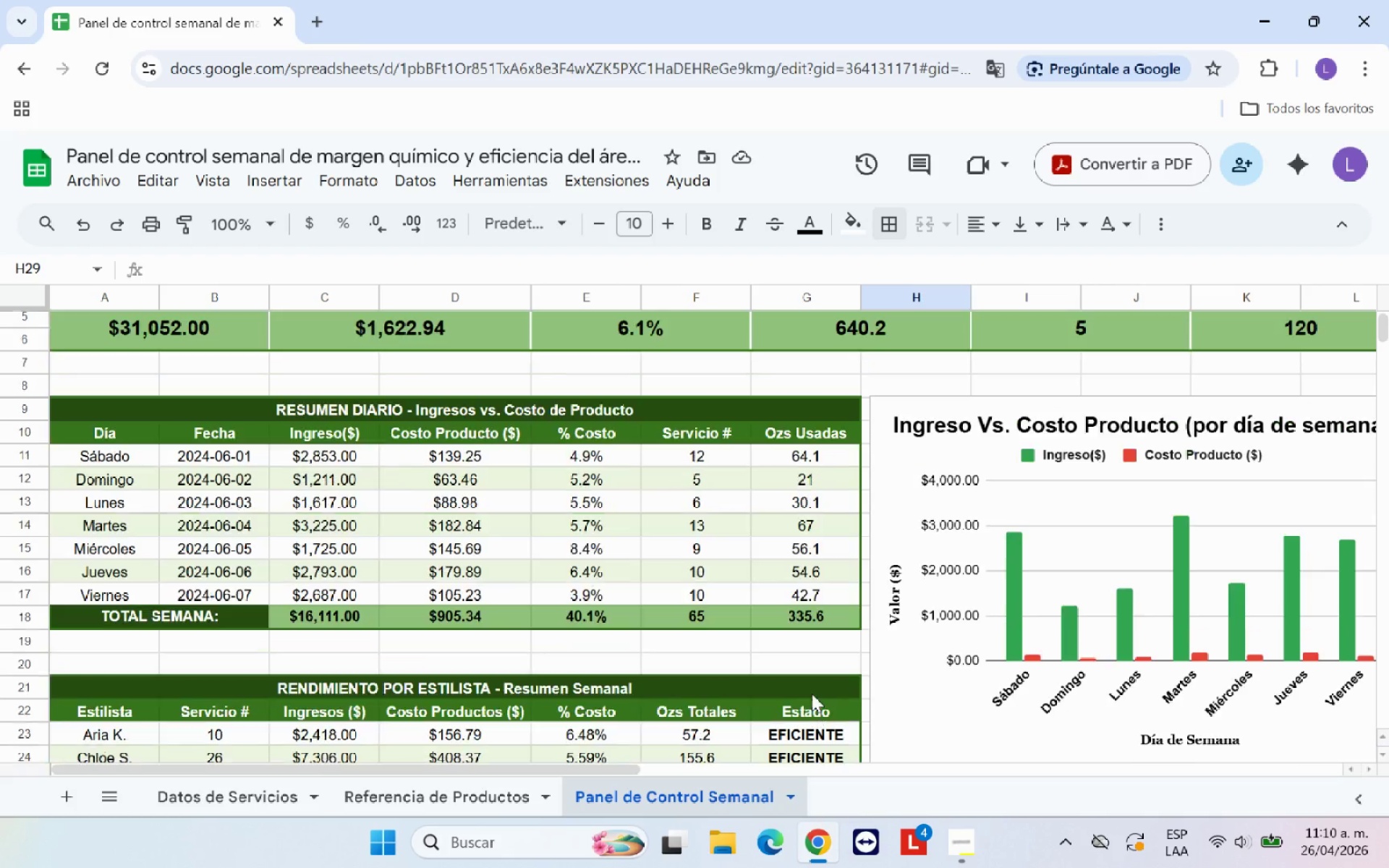 
scroll: coordinate [812, 694], scroll_direction: up, amount: 2.0
 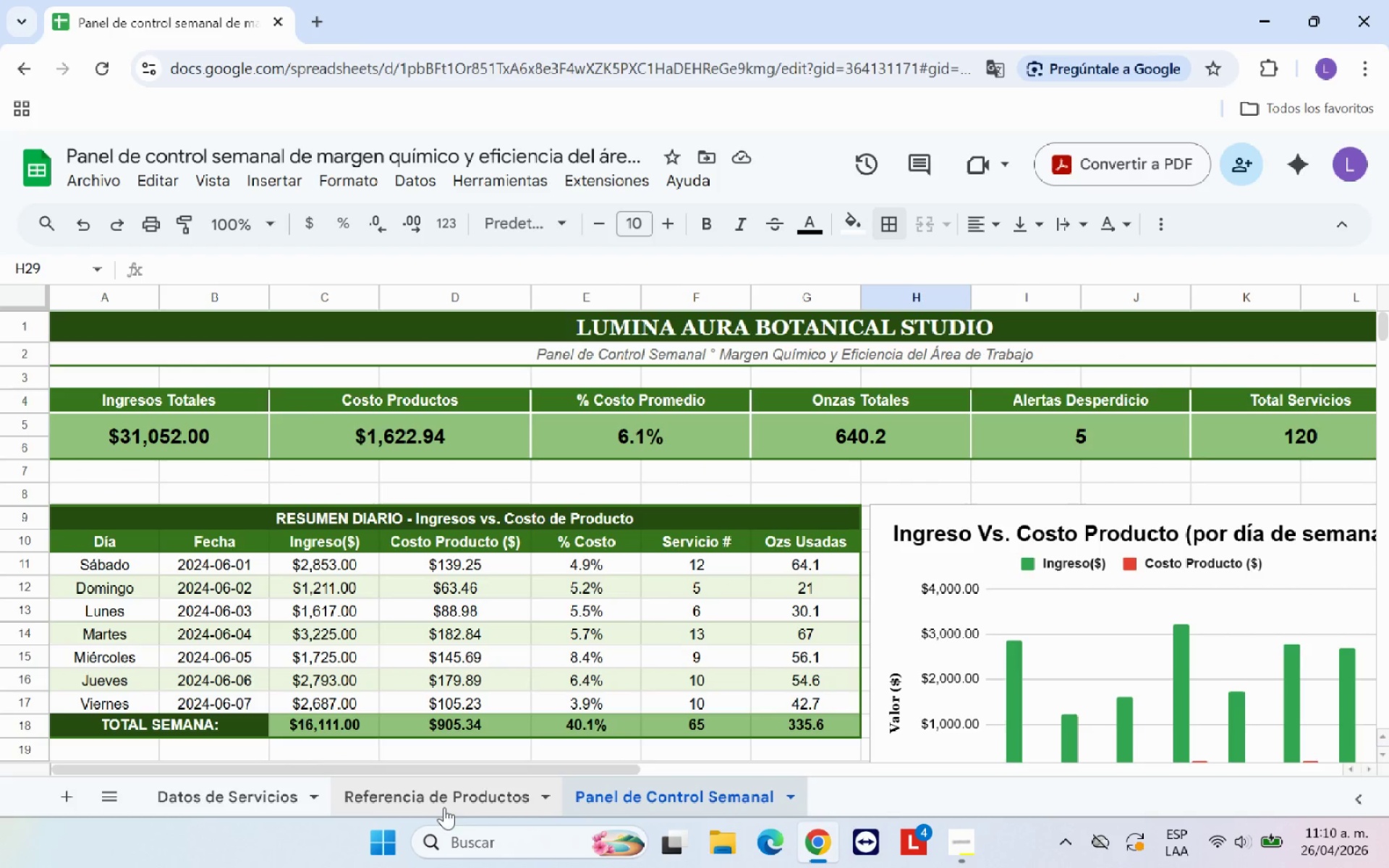 
left_click([445, 804])
 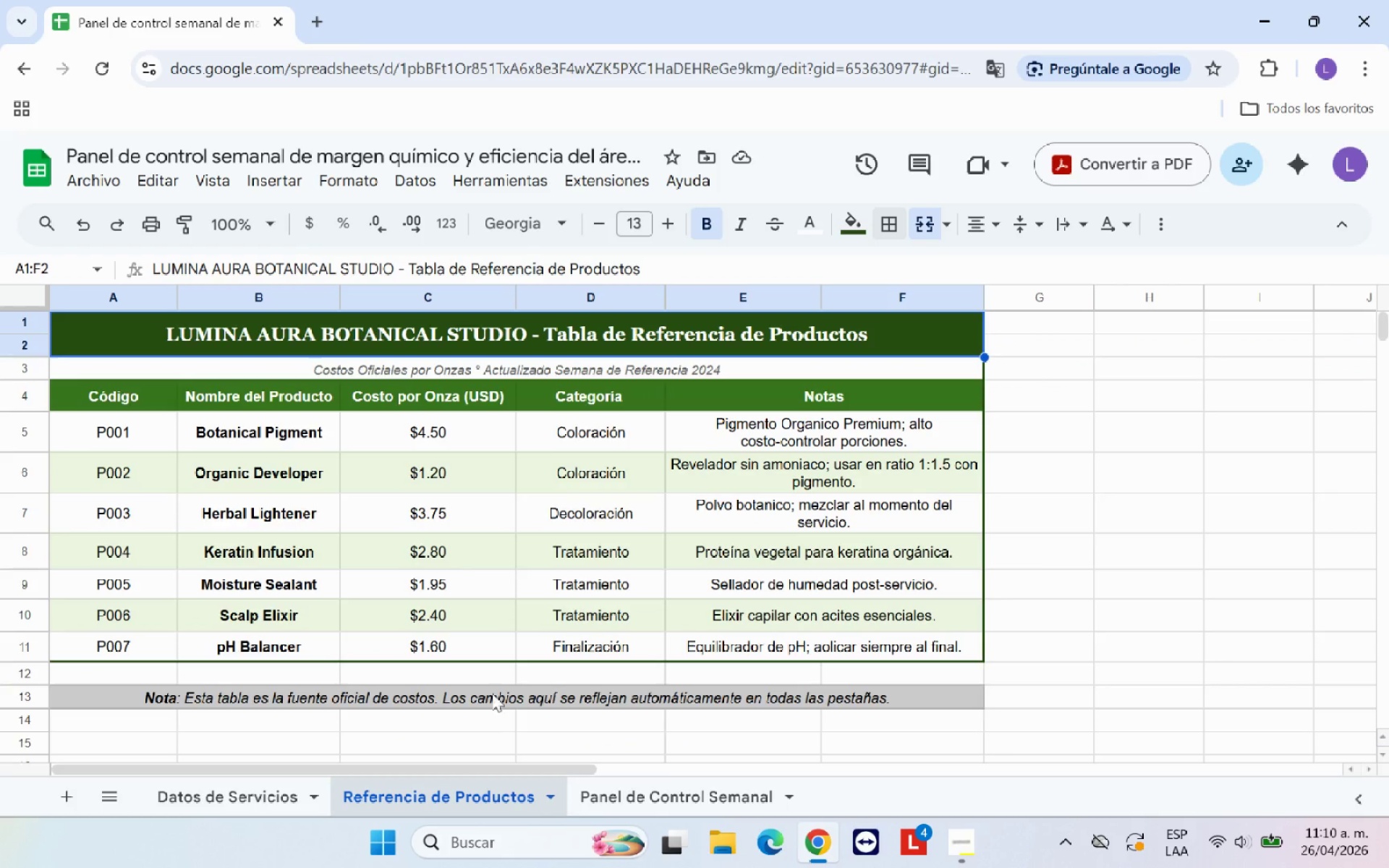 
scroll: coordinate [493, 683], scroll_direction: up, amount: 3.0
 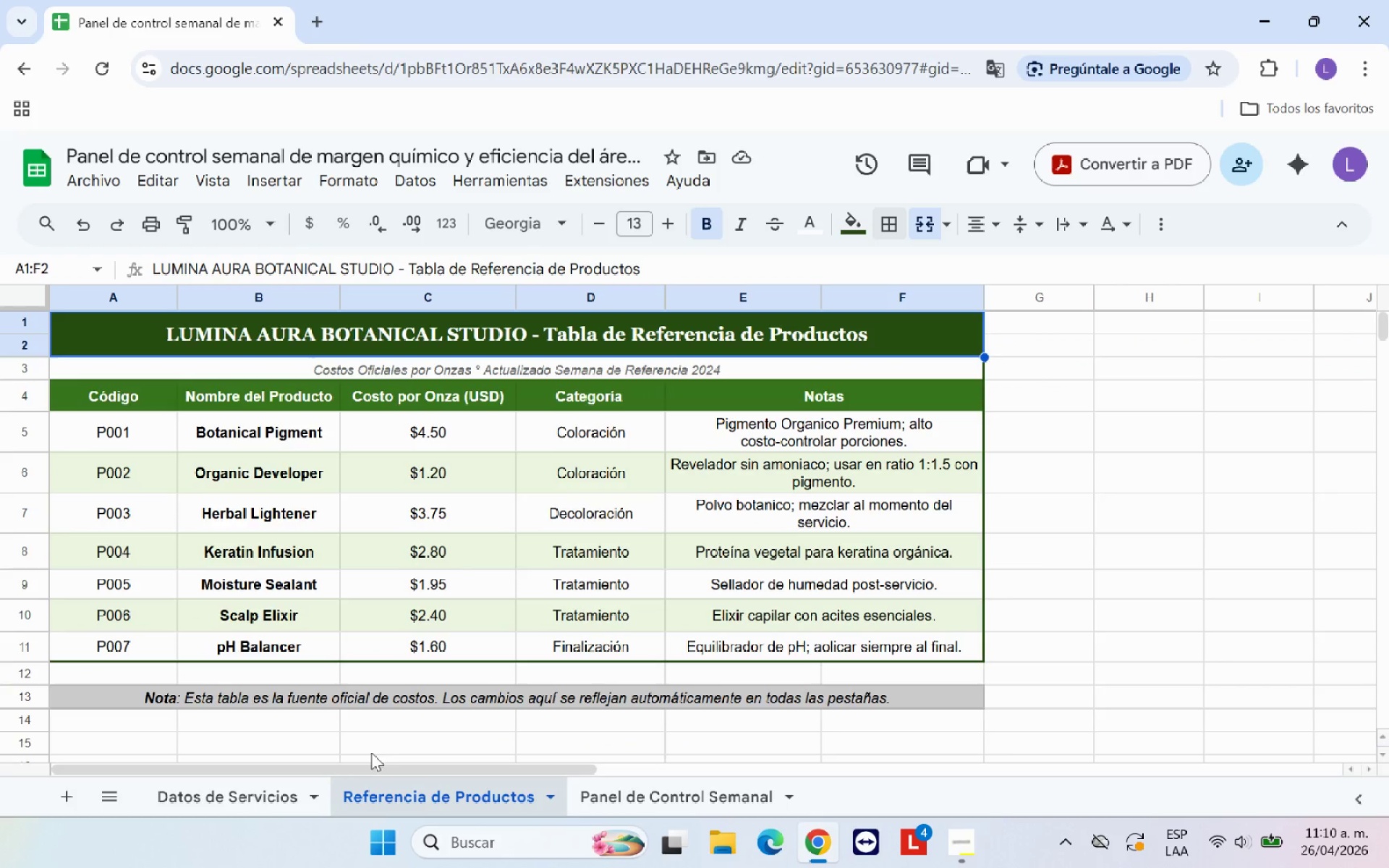 
left_click([397, 733])
 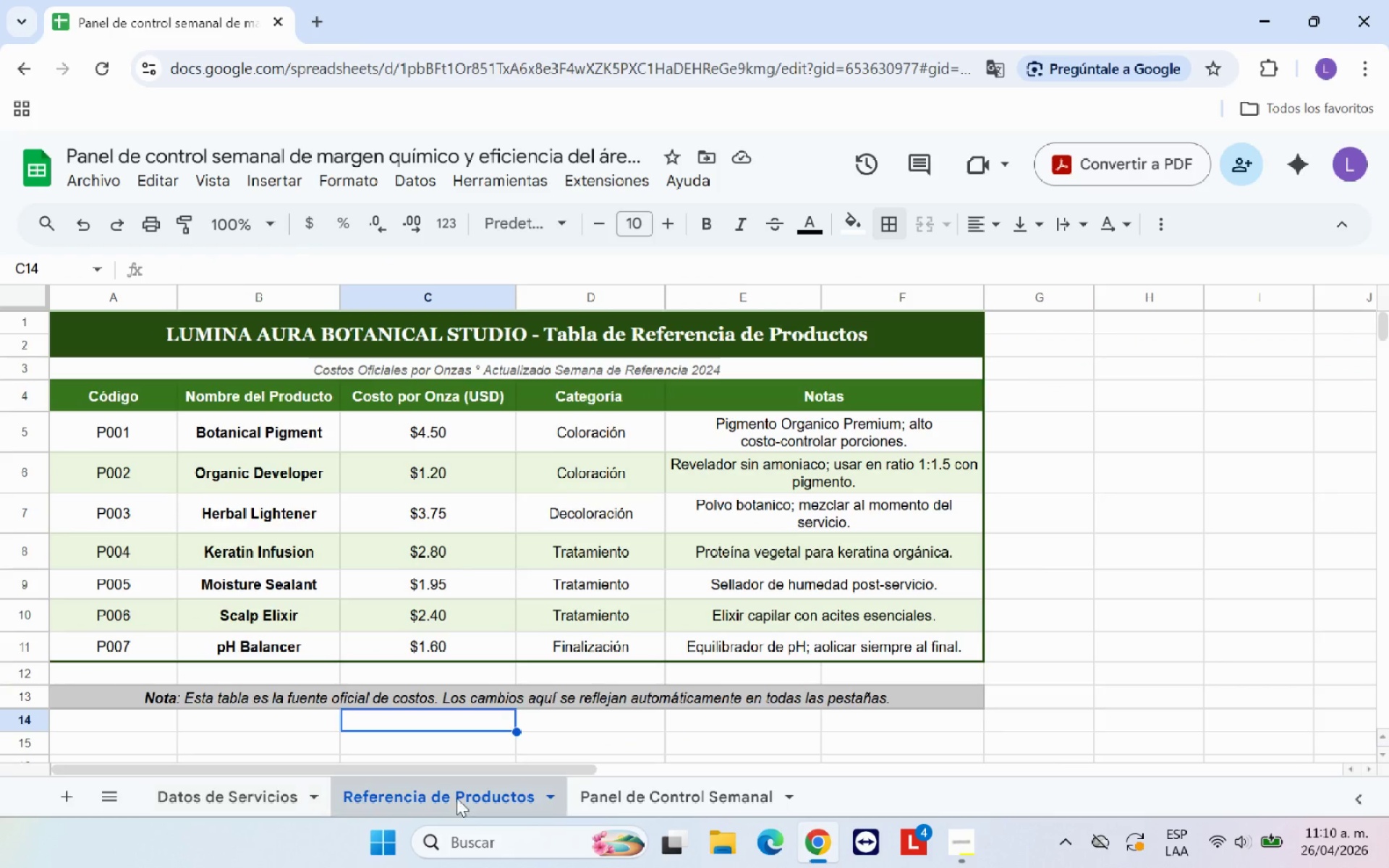 
left_click([619, 791])
 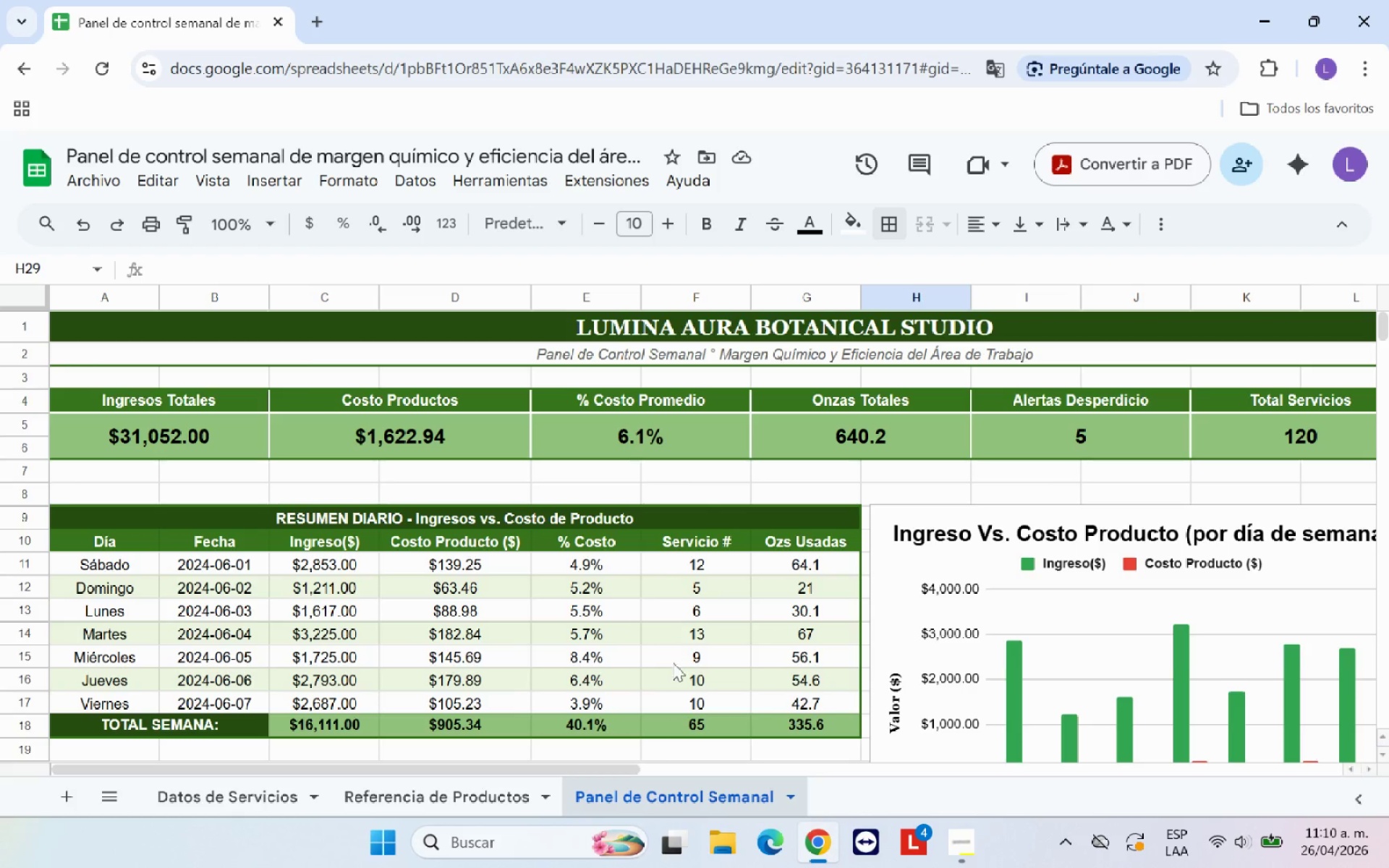 
scroll: coordinate [673, 660], scroll_direction: up, amount: 4.0
 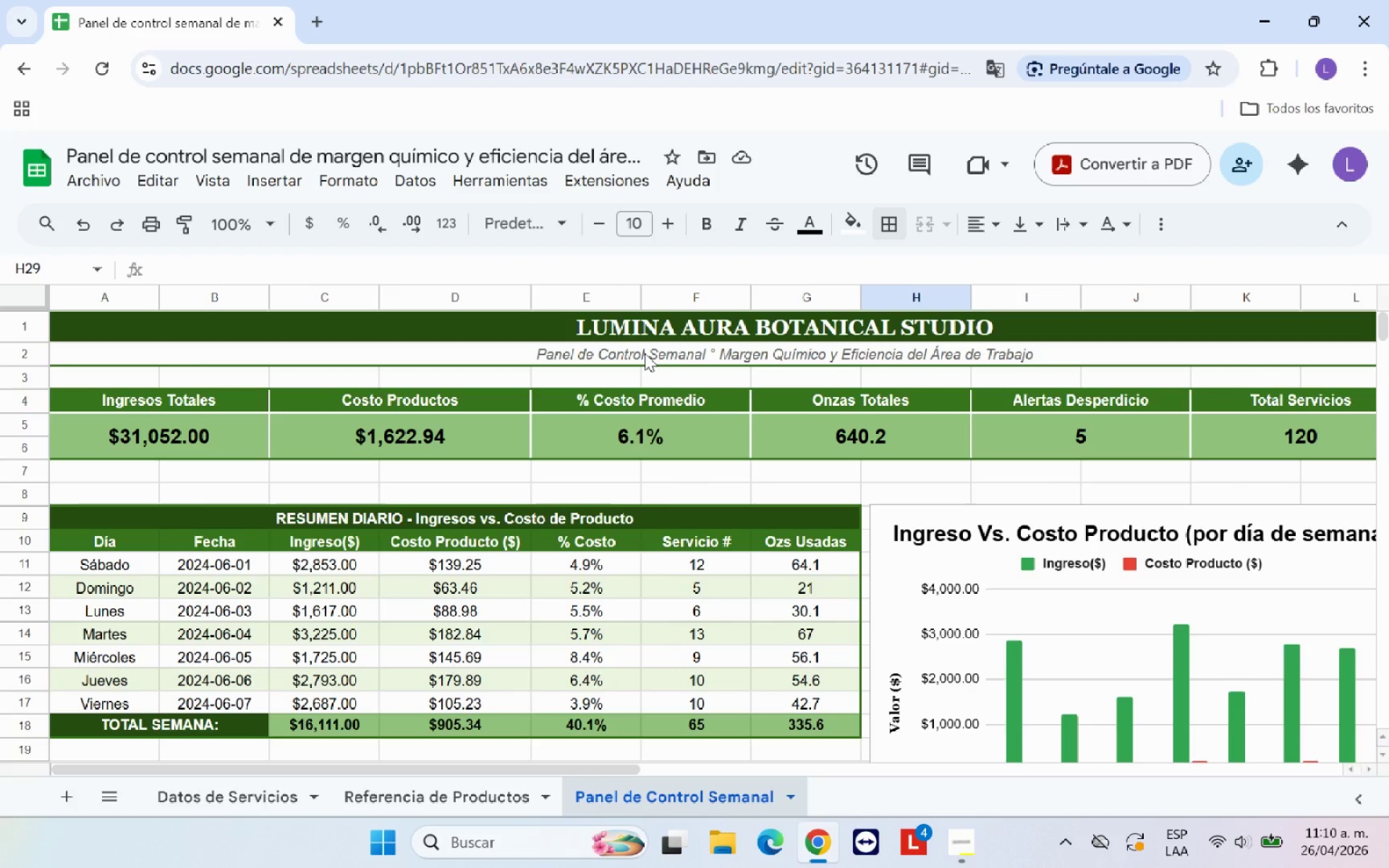 
left_click([645, 353])
 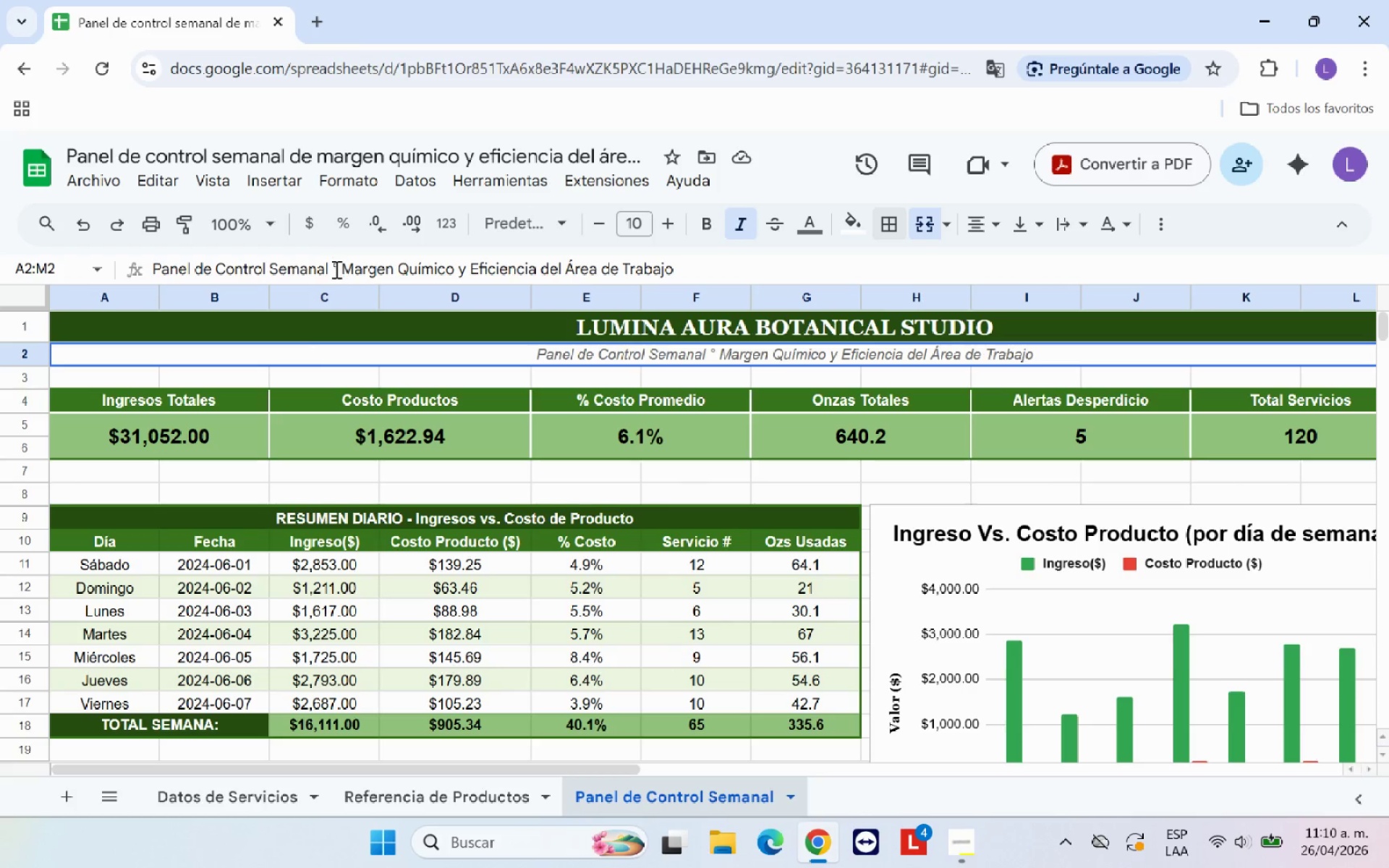 
left_click([333, 267])
 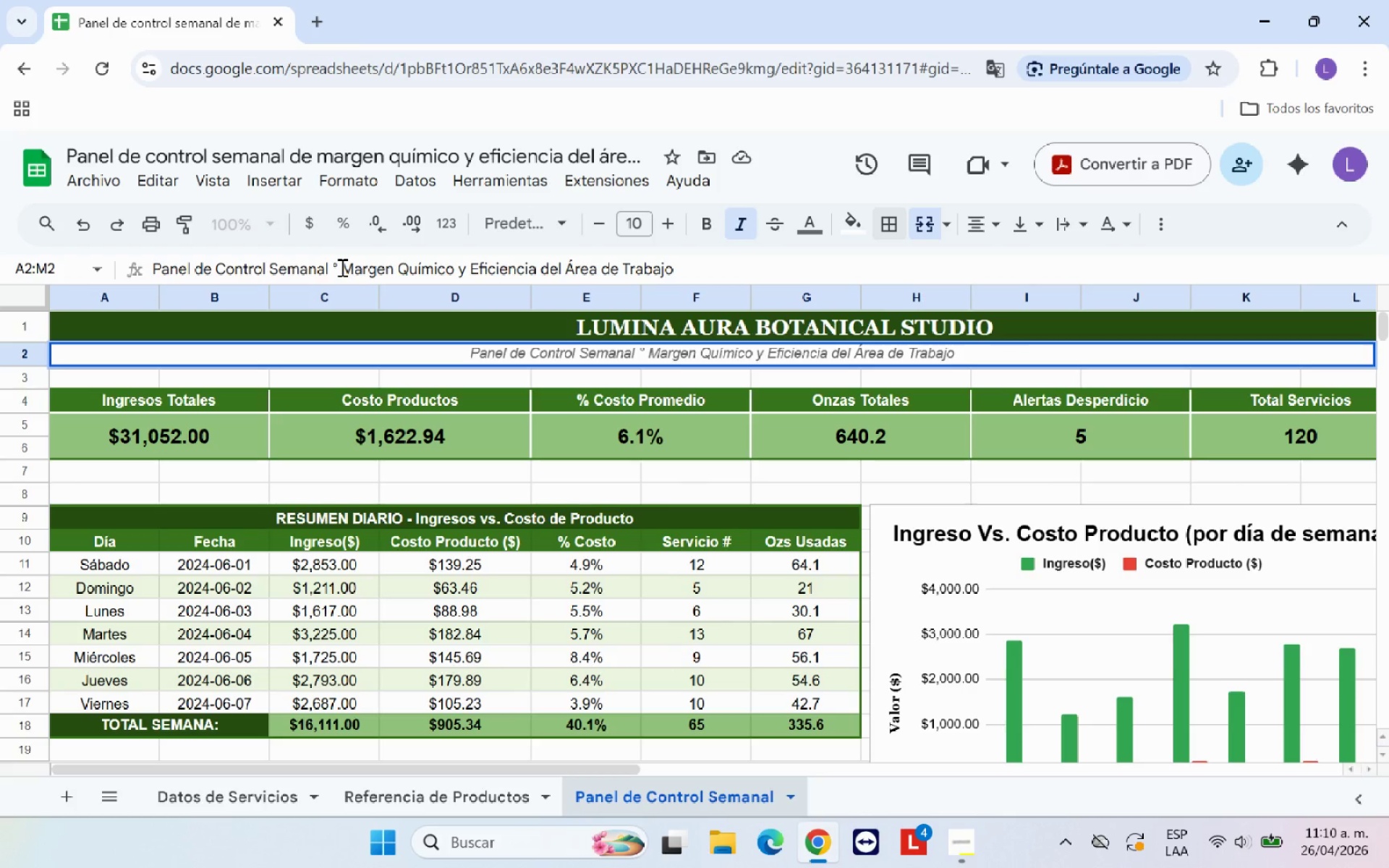 
type(* Atum;a)
key(Backspace)
key(Backspace)
key(Backspace)
type(o)
key(Backspace)
key(Backspace)
type(utom;tico( )
 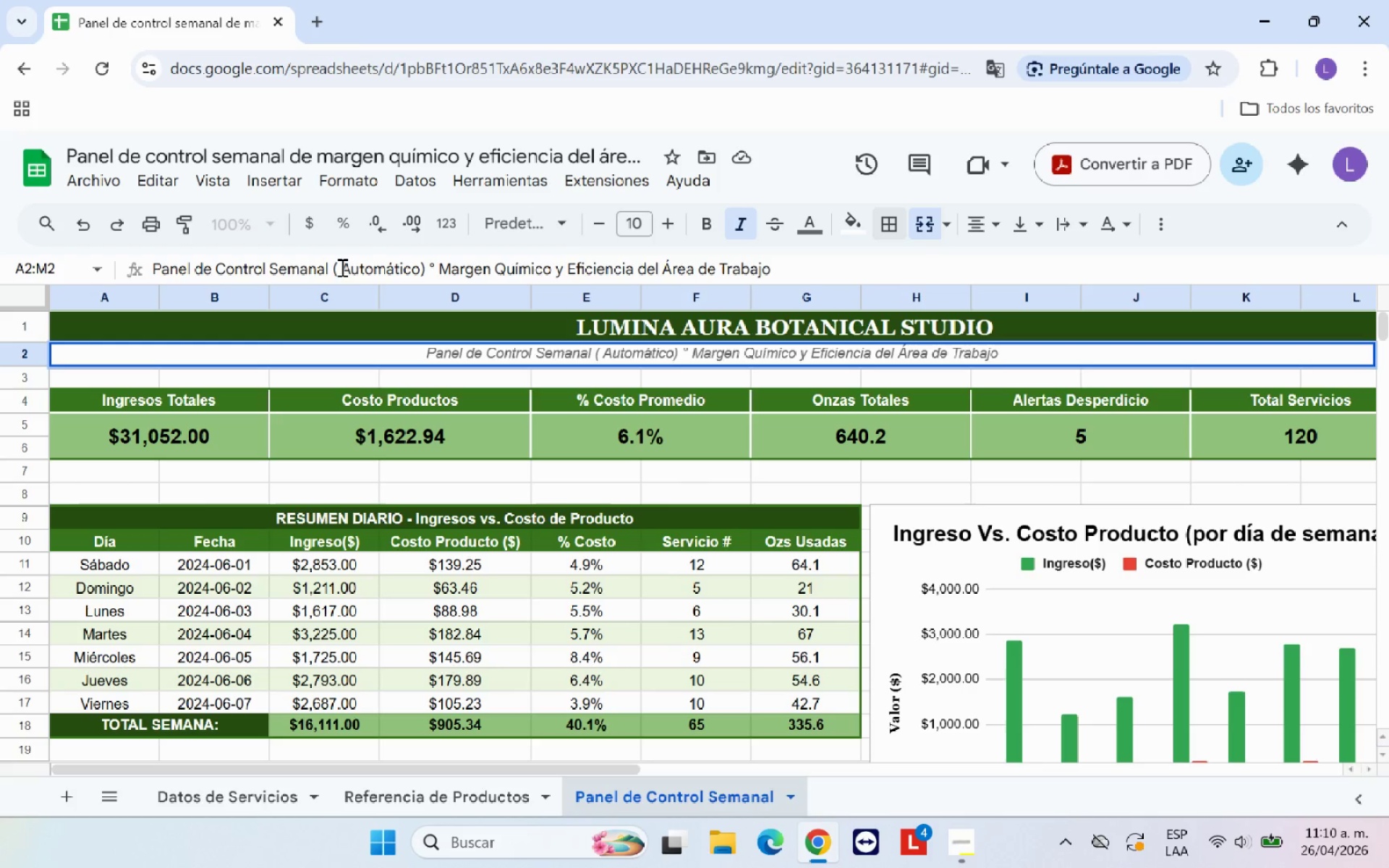 
left_click([641, 499])
 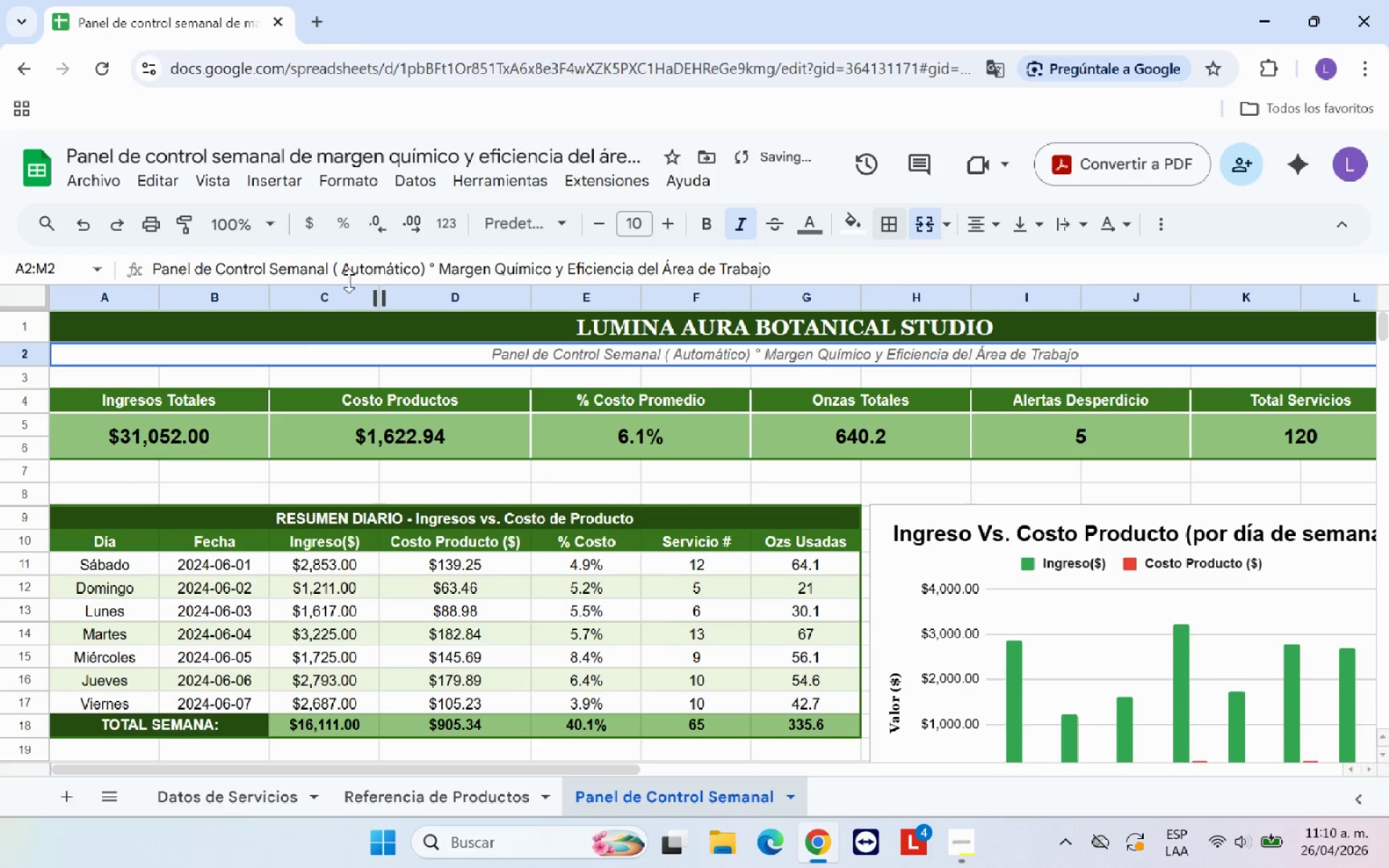 
left_click([341, 267])
 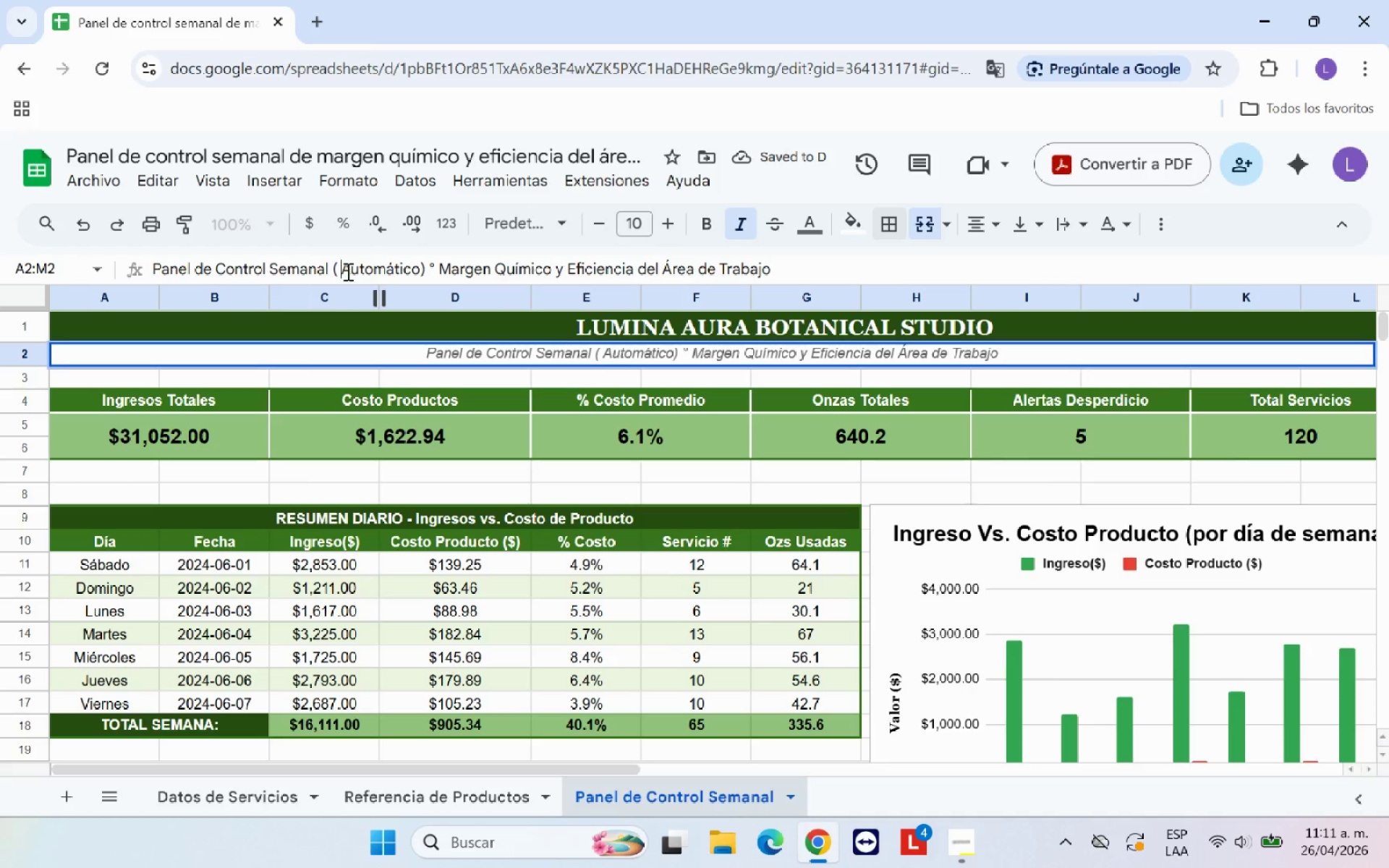 
key(Backspace)
 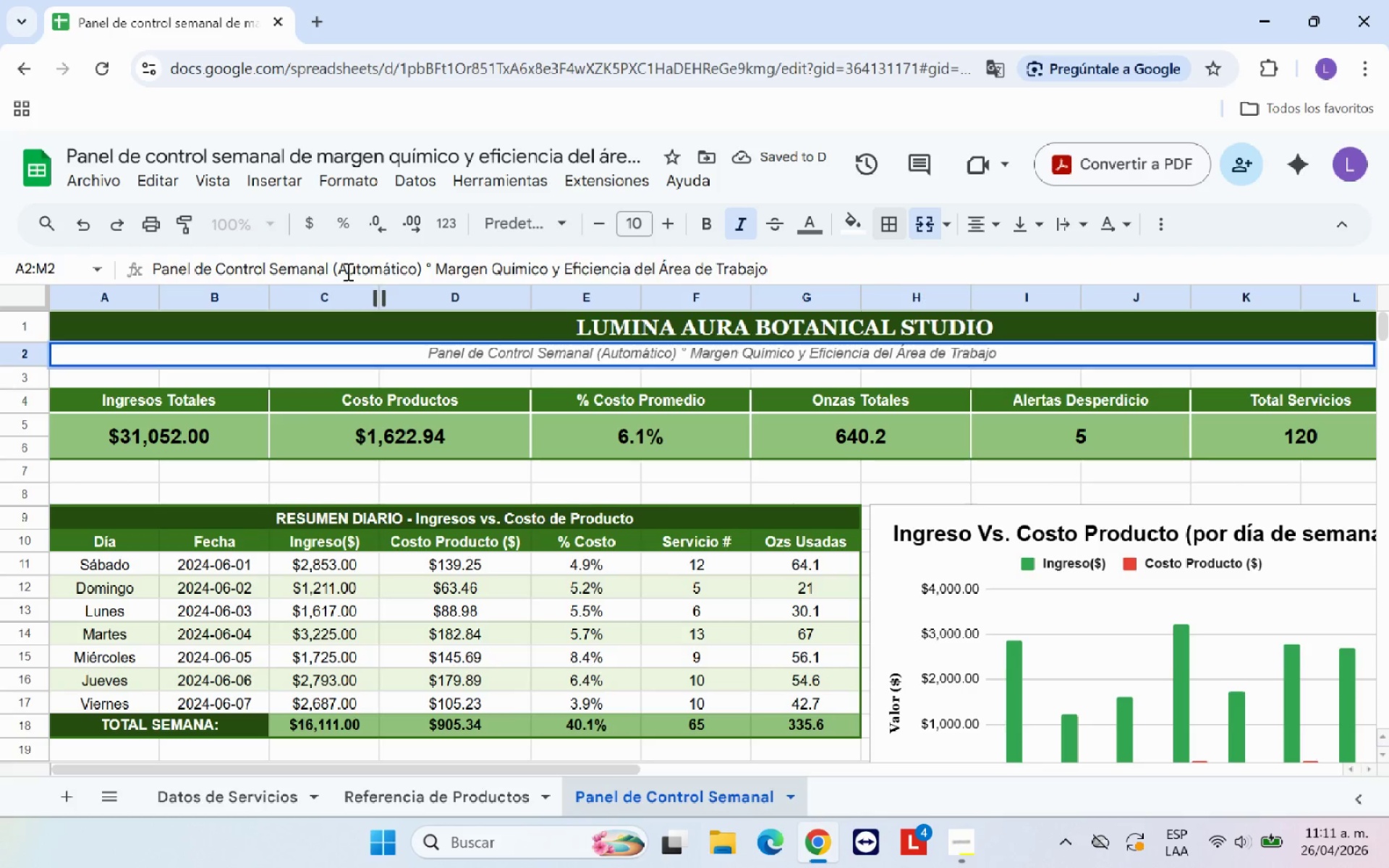 
key(Enter)
 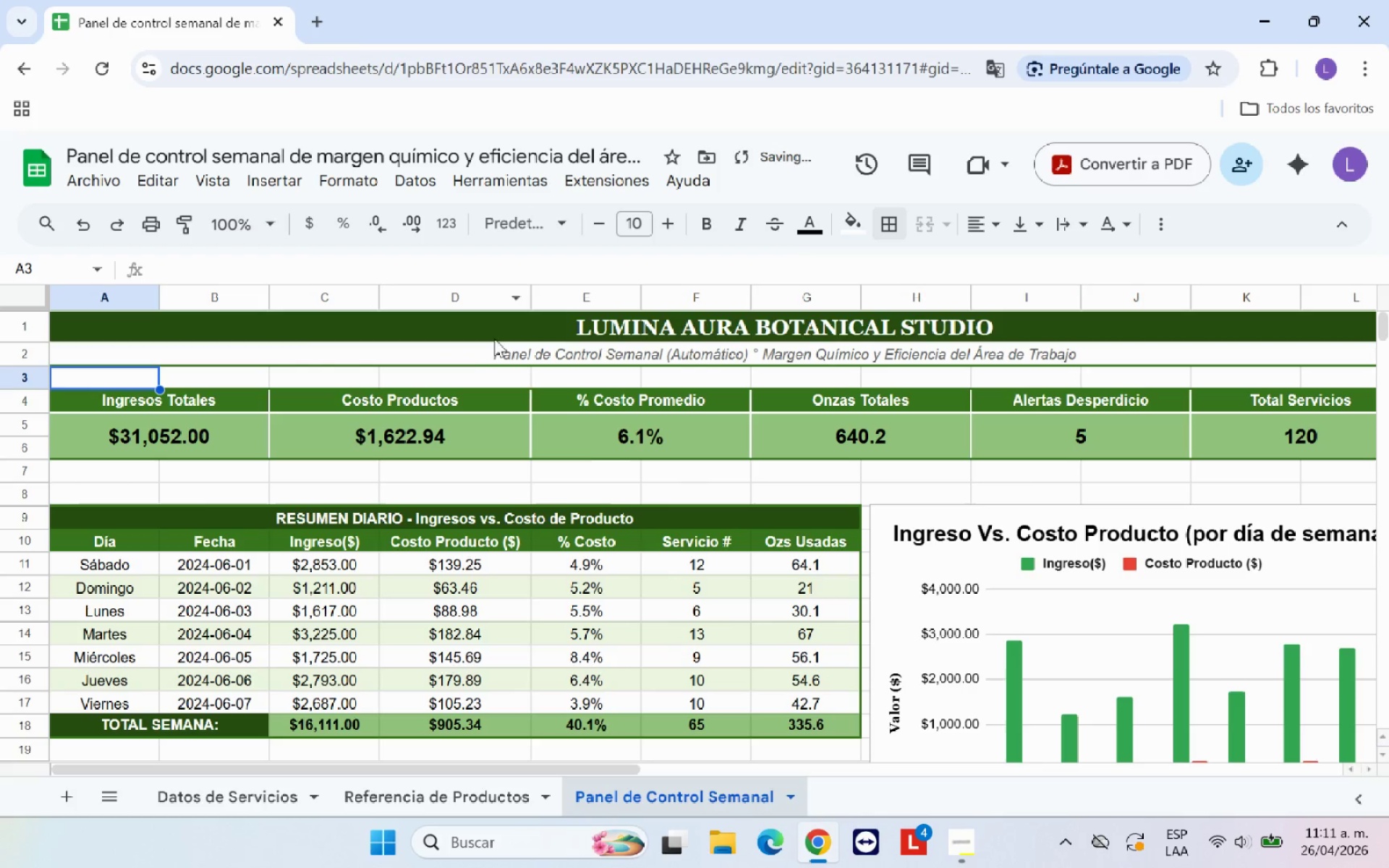 